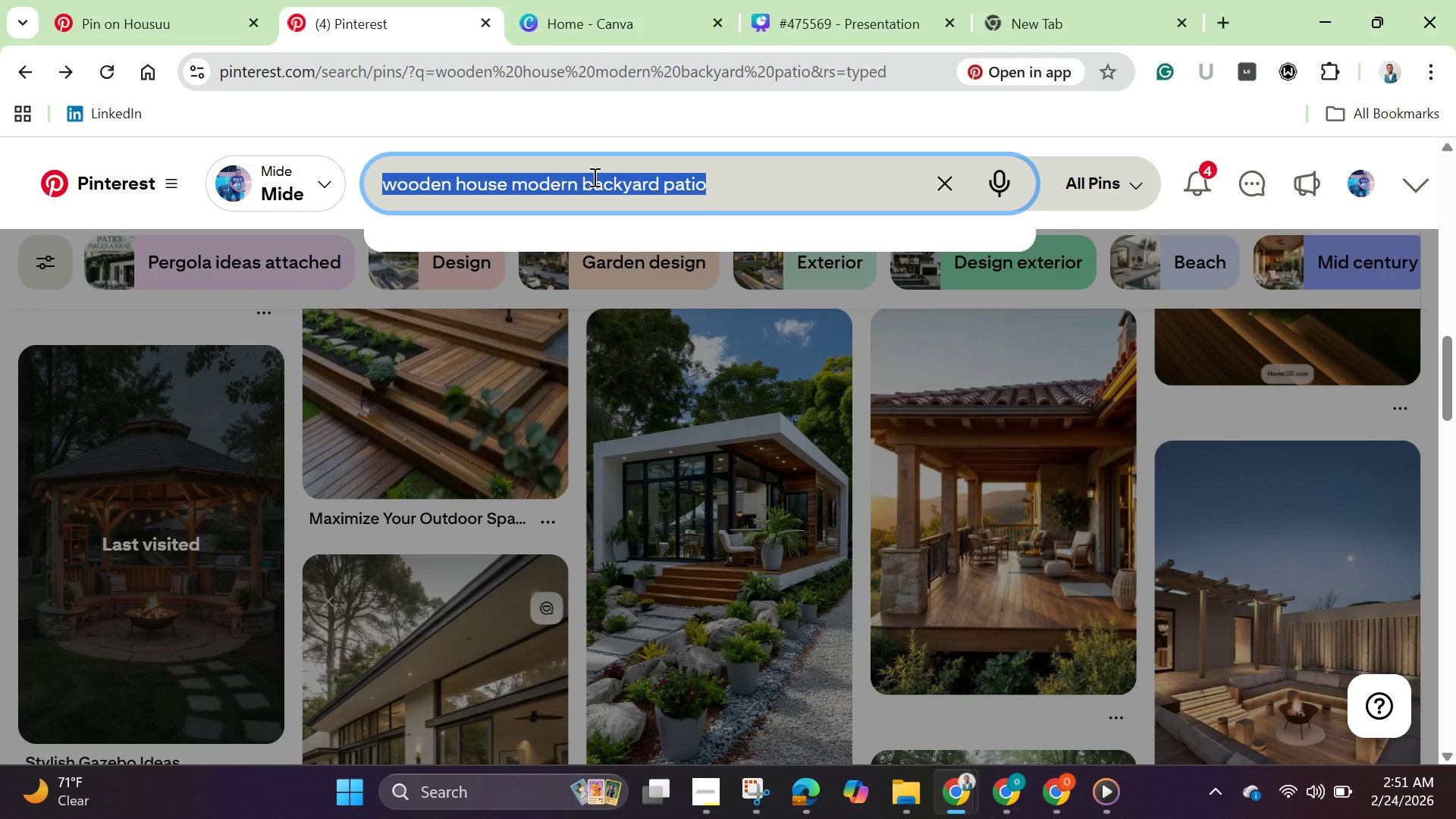 
triple_click([593, 177])
 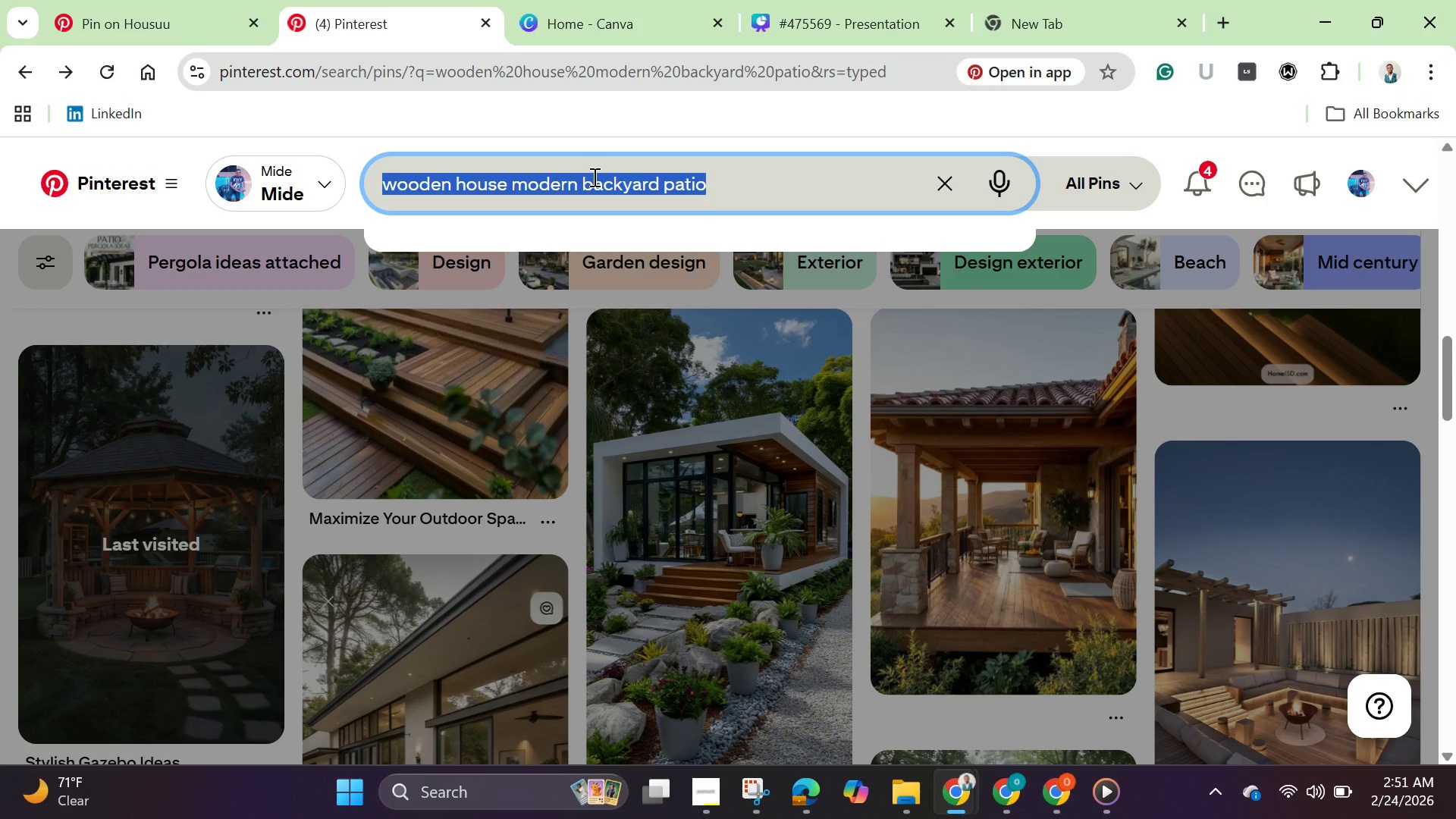 
right_click([593, 177])
 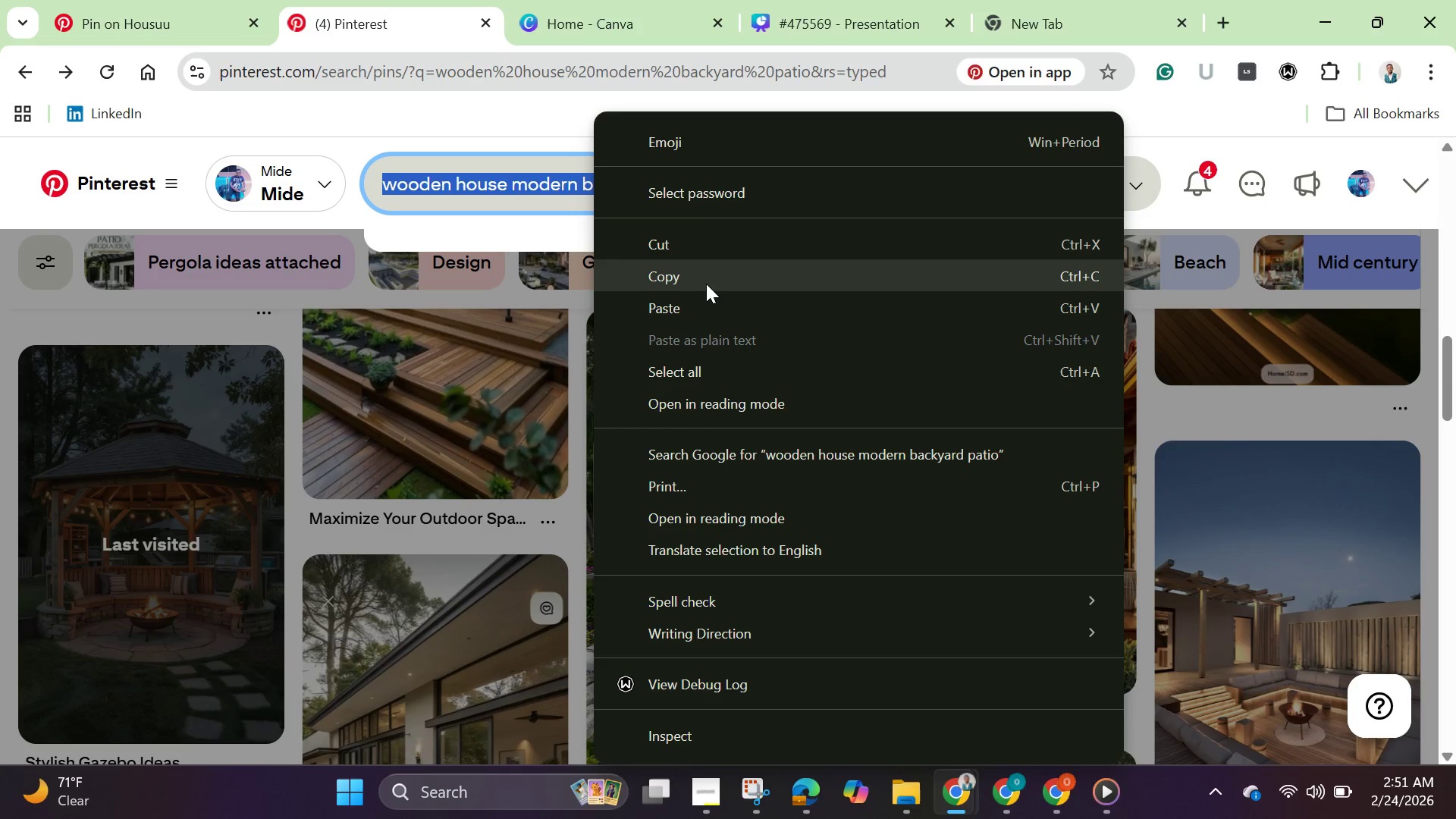 
left_click([708, 281])
 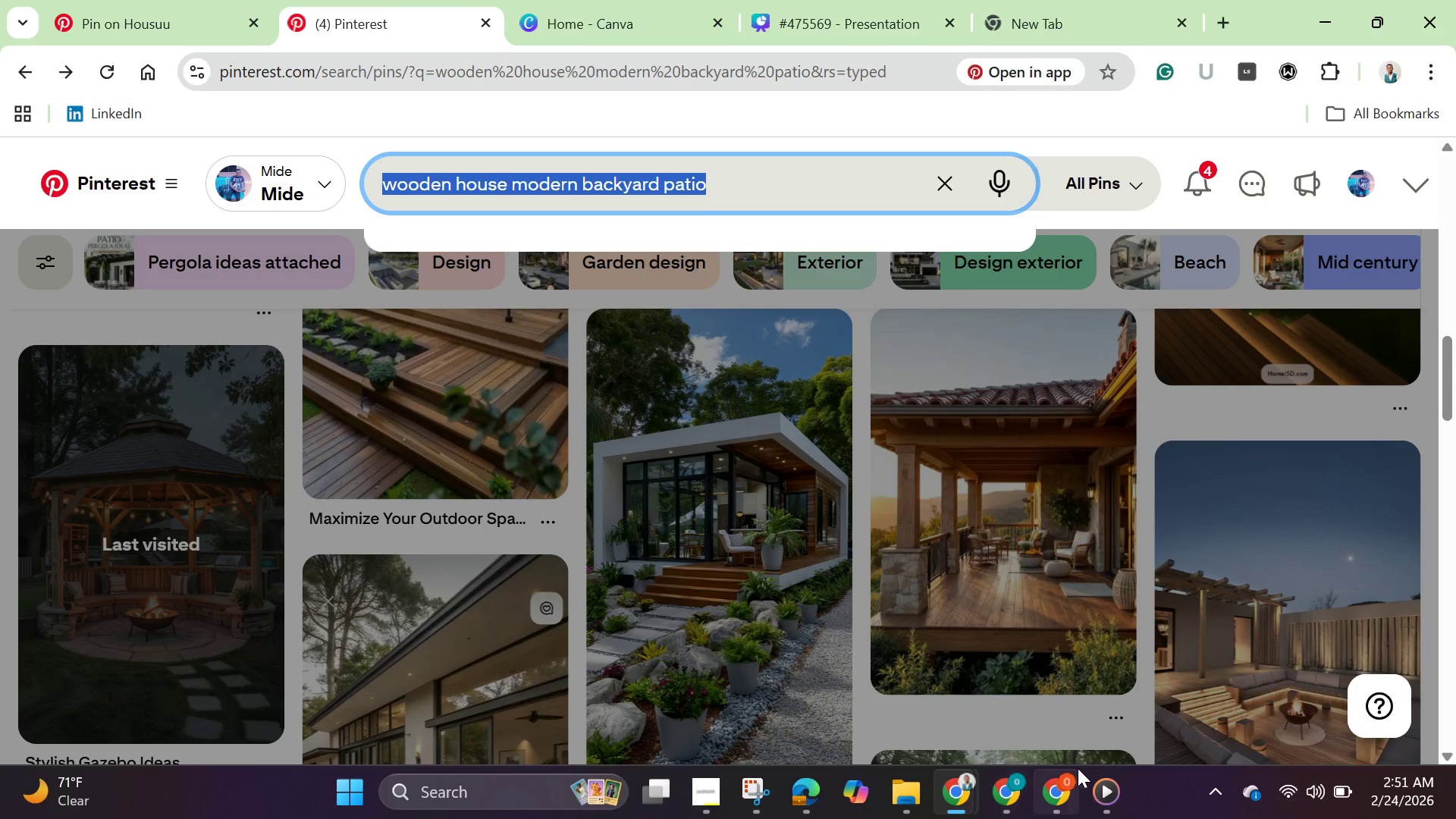 
left_click([1059, 783])
 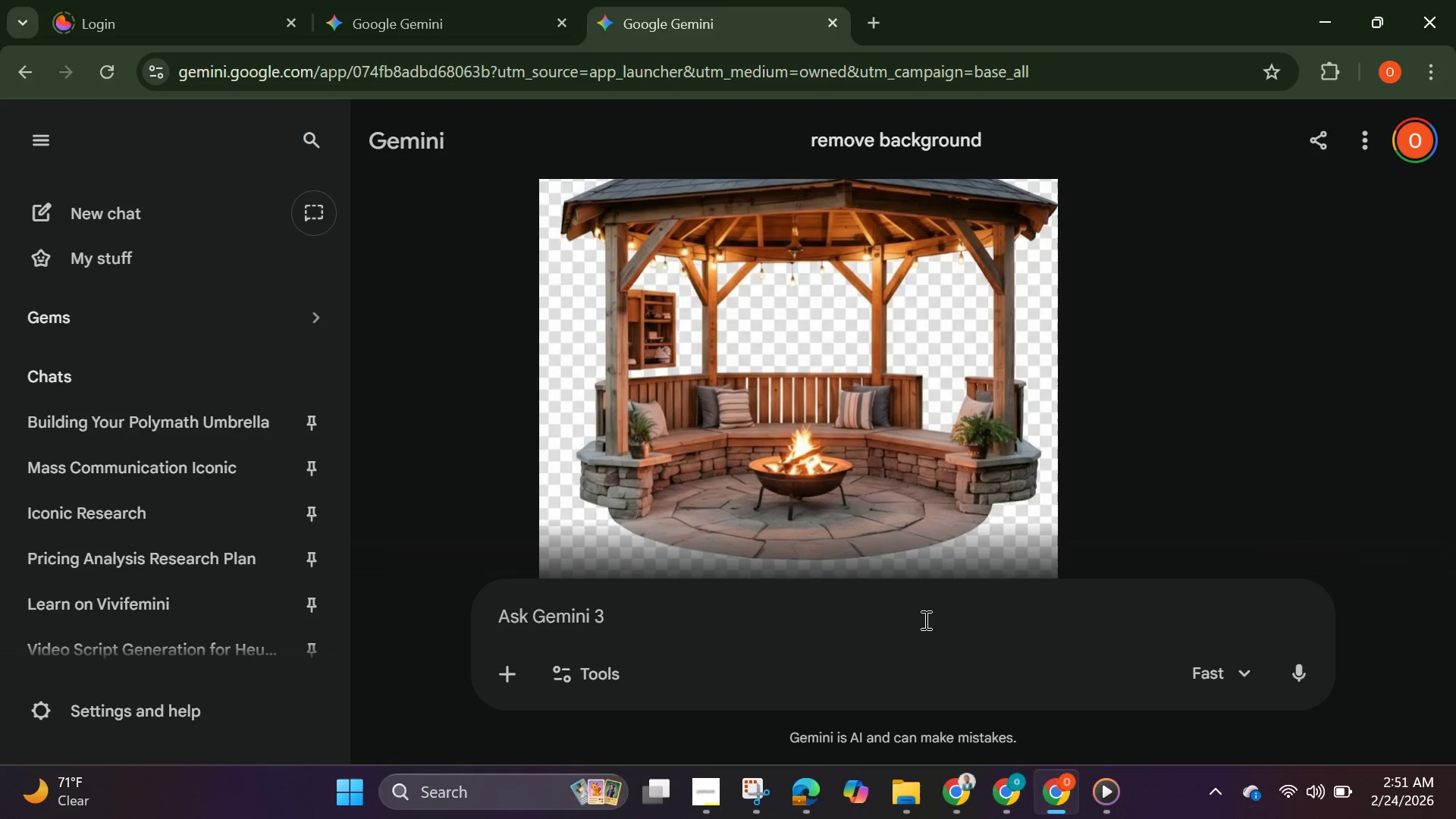 
left_click([924, 620])
 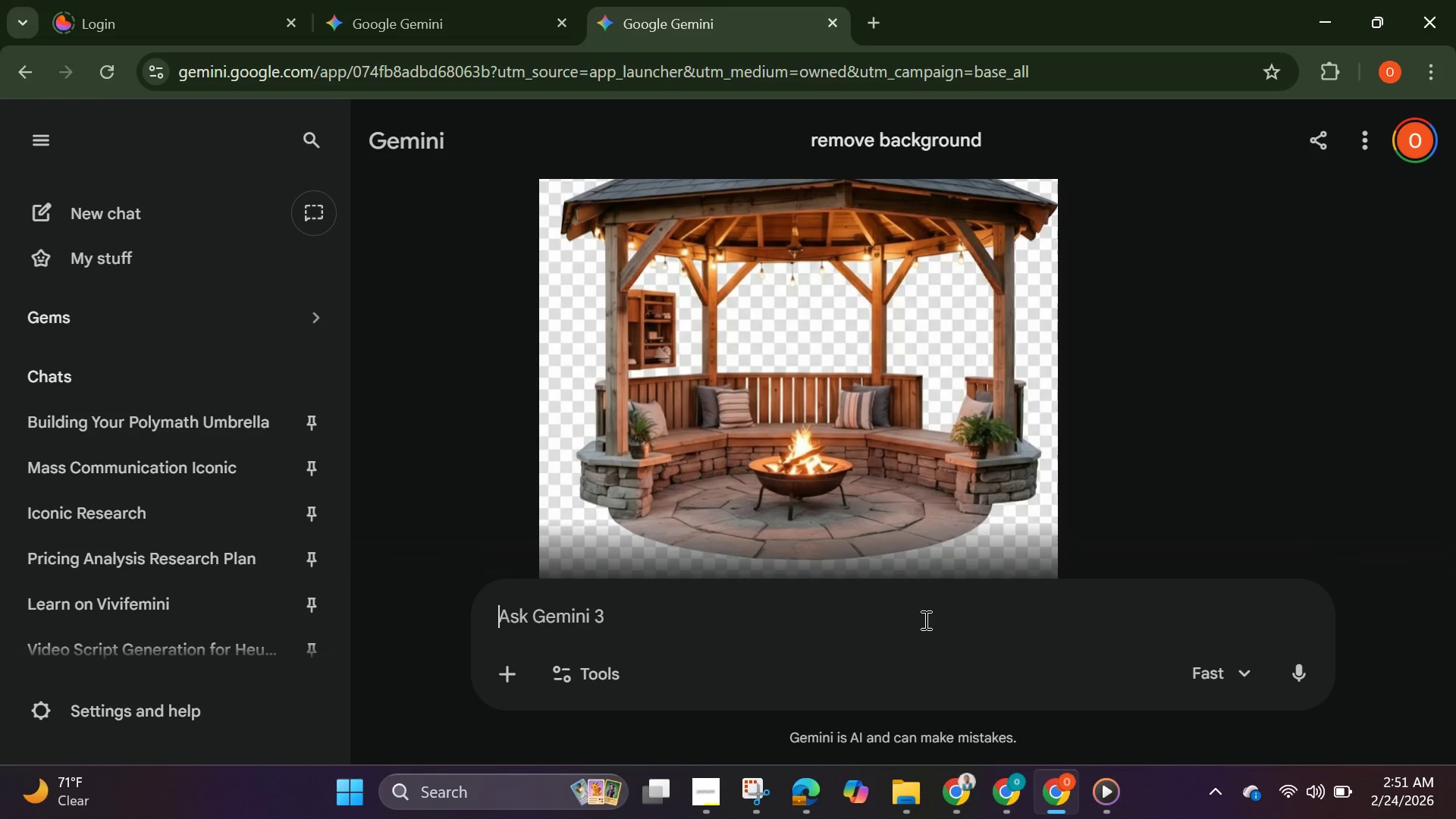 
key(Control+V)
 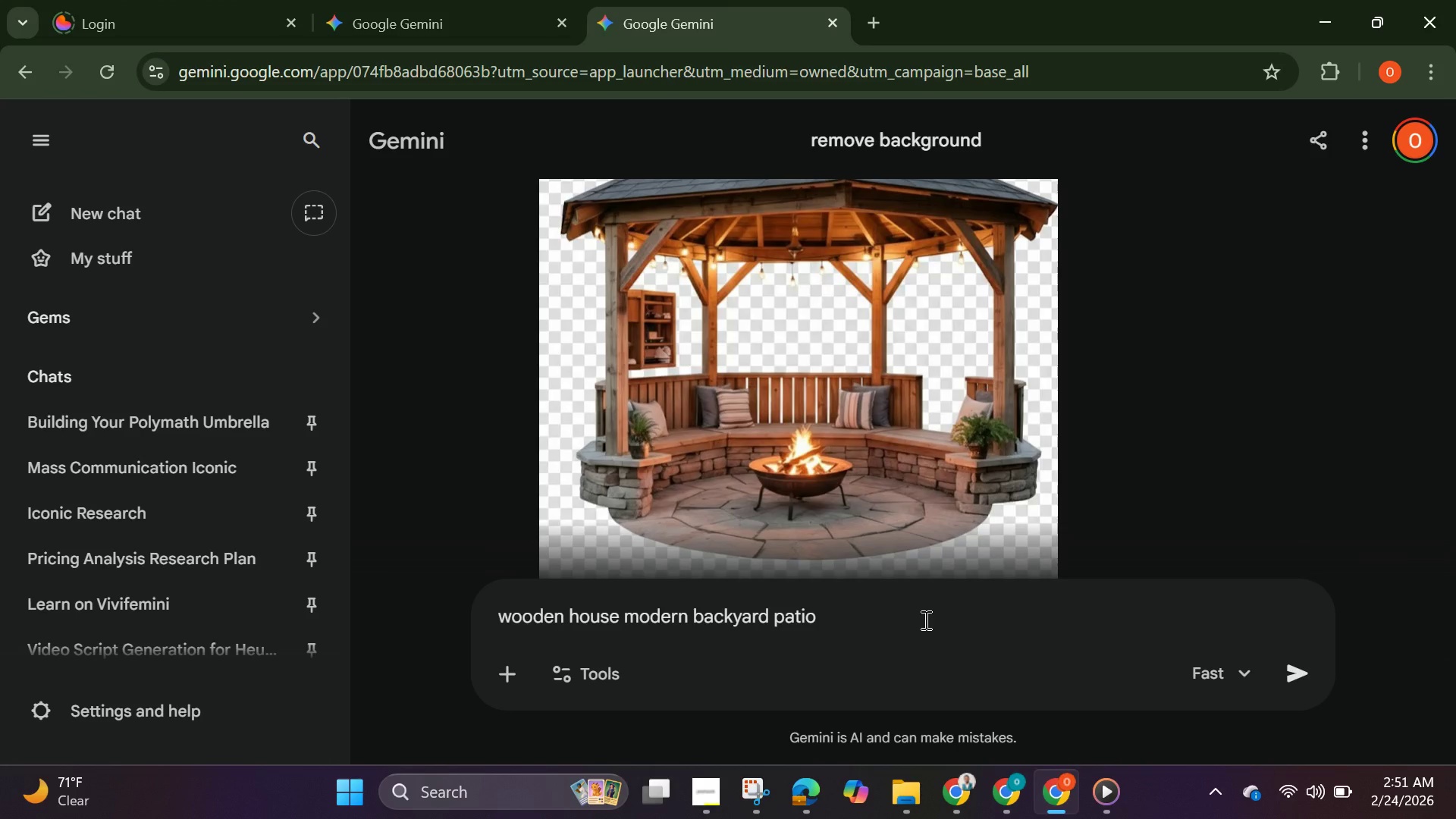 
hold_key(key=Enter, duration=0.38)
 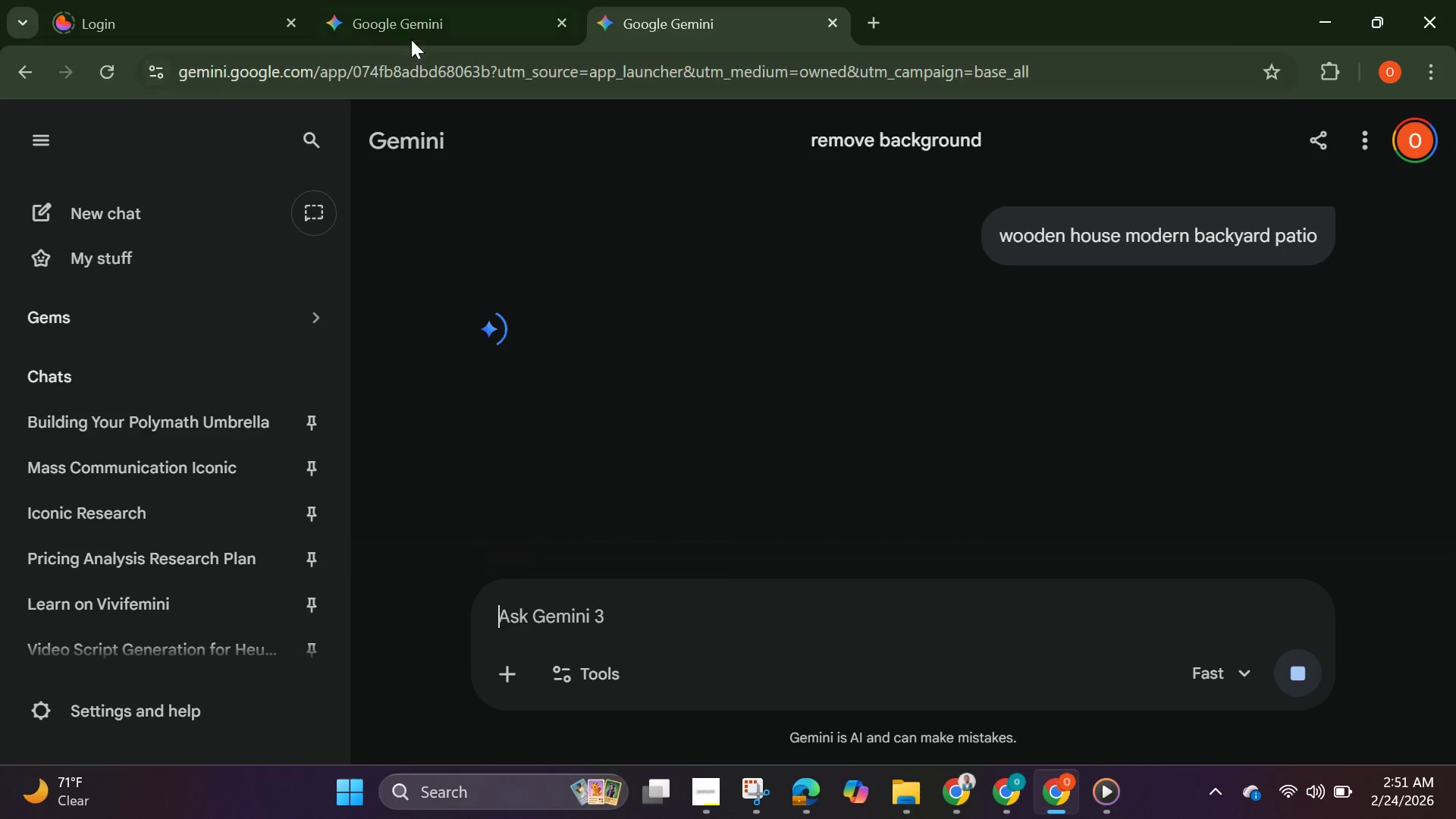 
left_click([416, 17])
 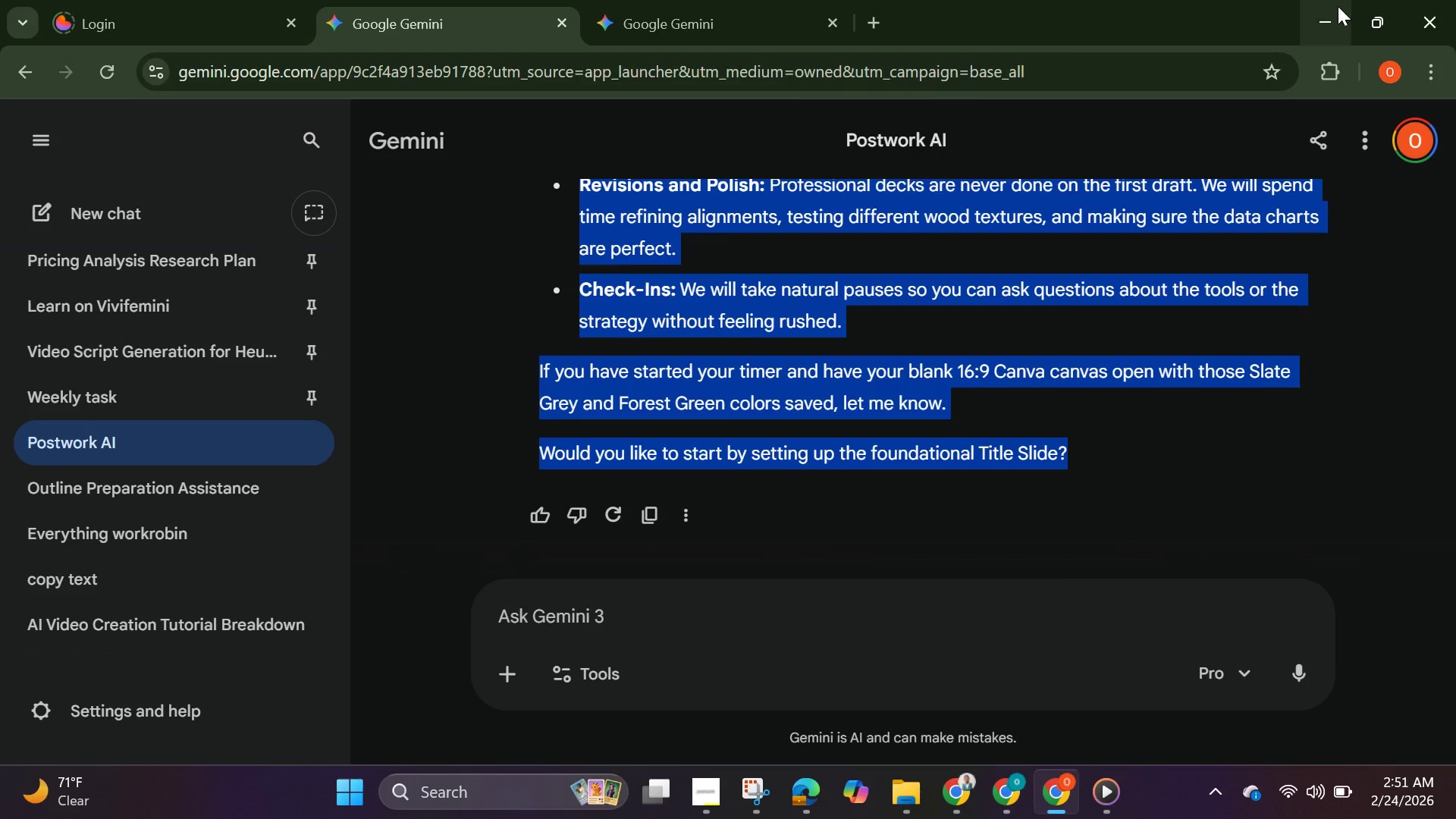 
left_click([1313, 27])
 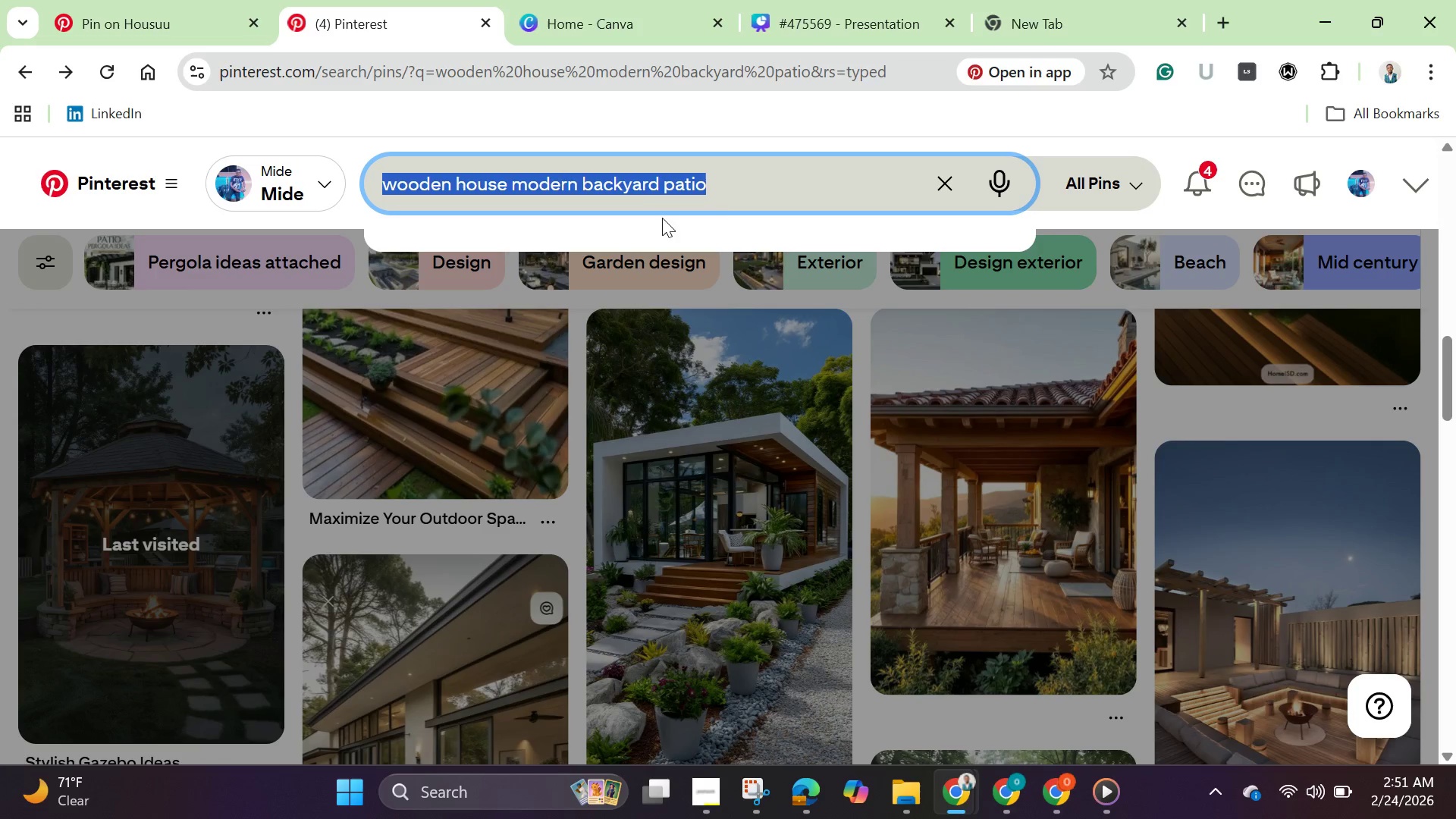 
left_click([738, 180])
 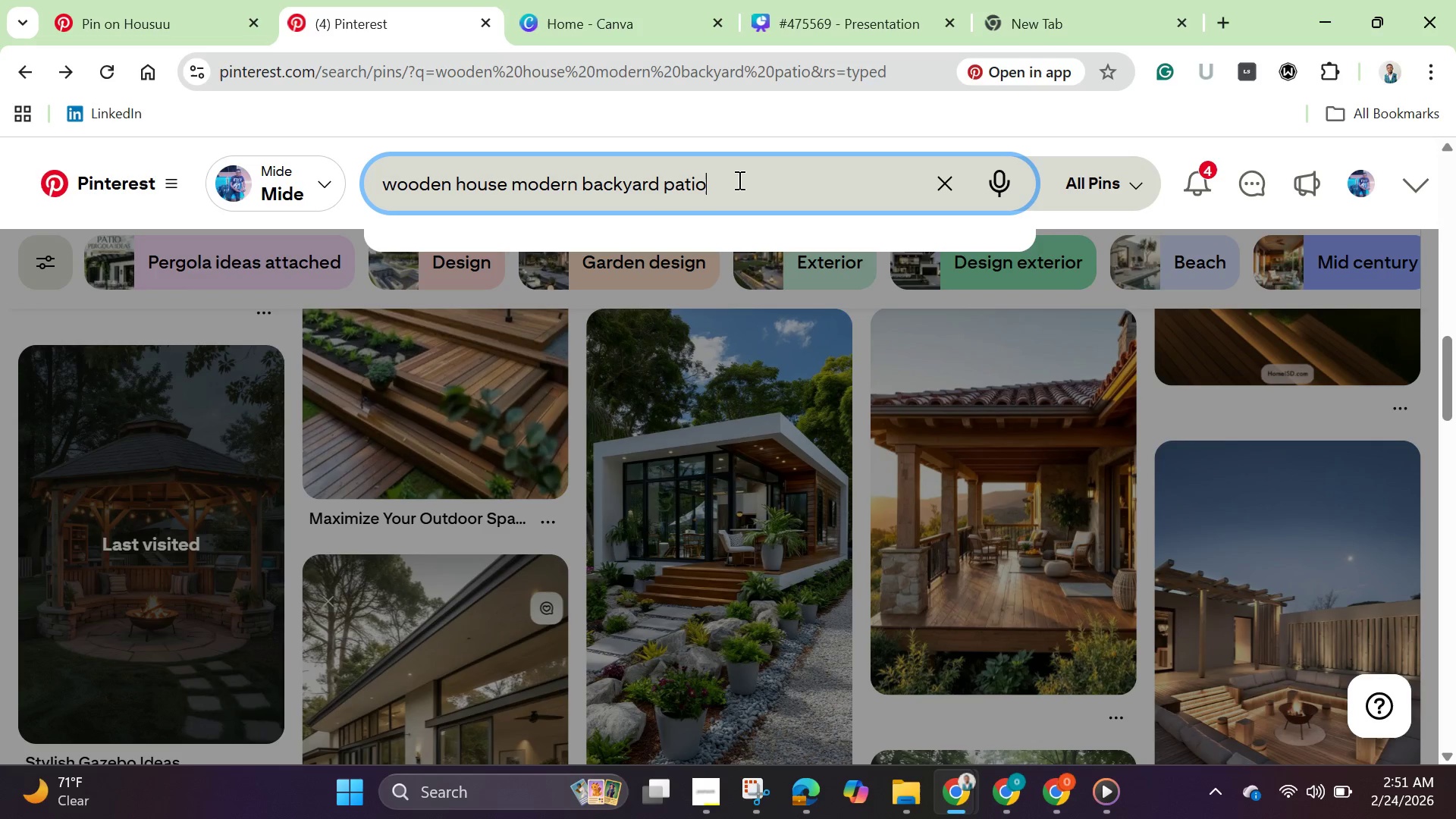 
key(Control+A)
 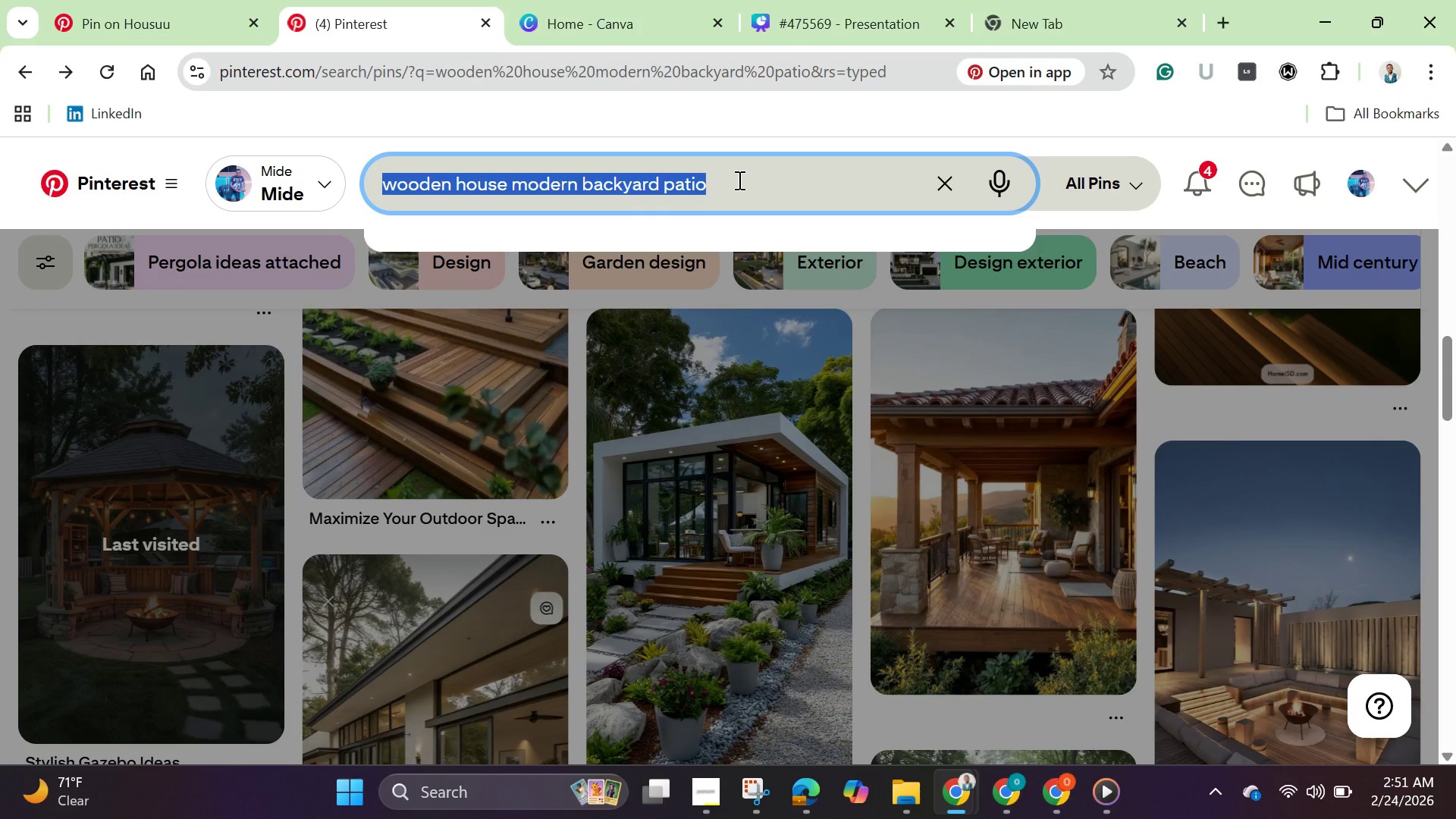 
key(Backspace)
type(money grow)
 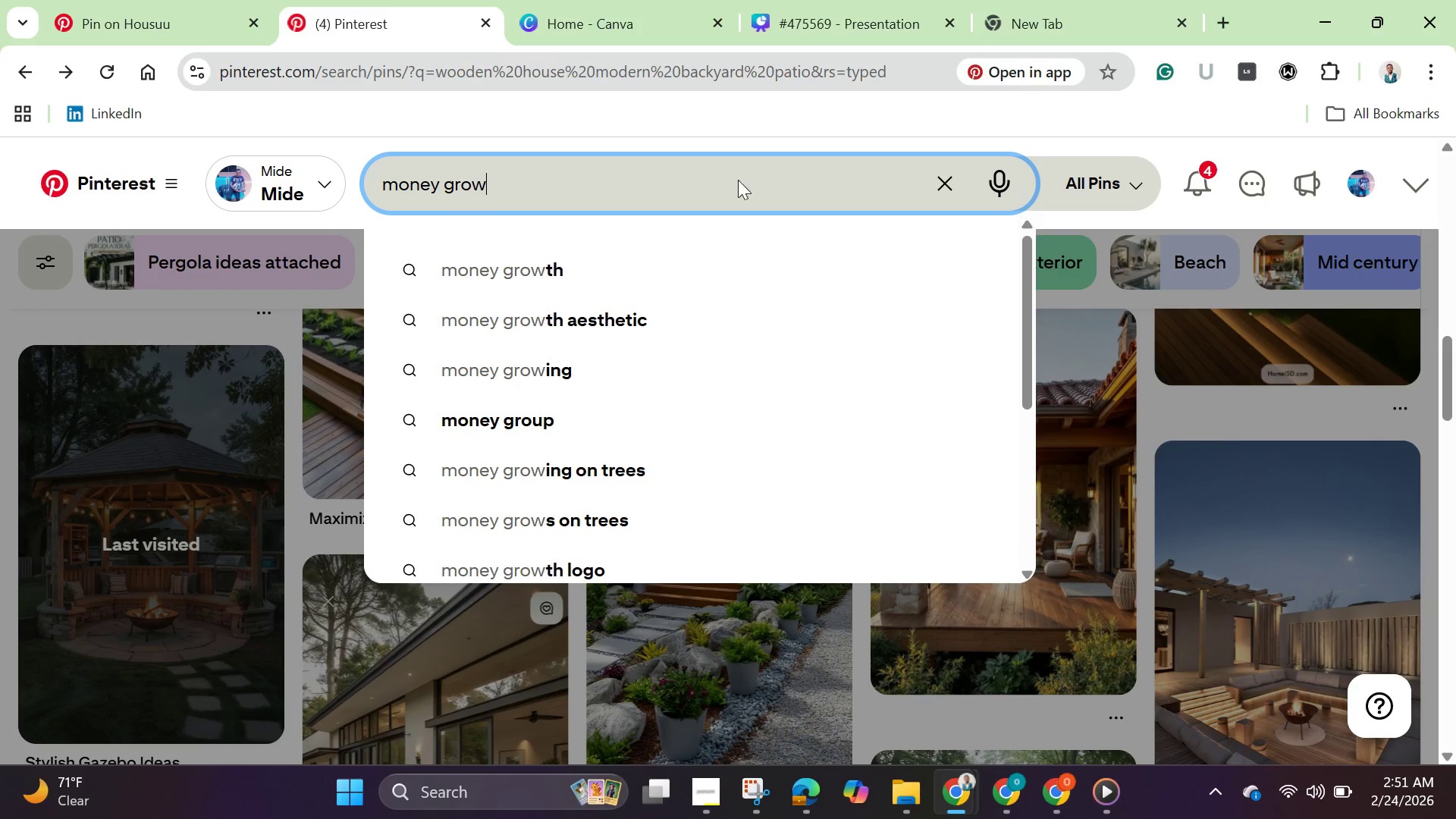 
key(Enter)
 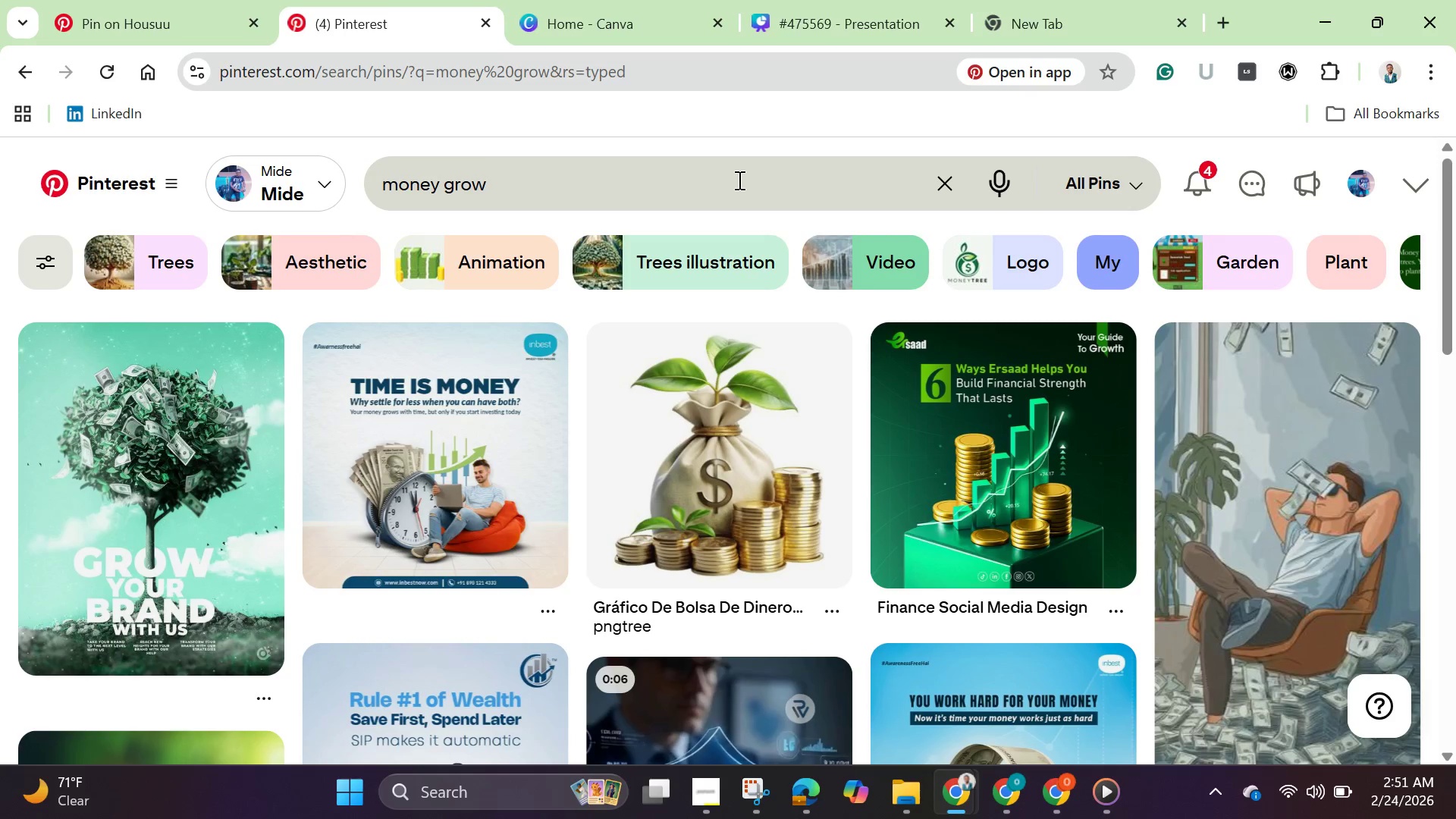 
left_click([647, 174])
 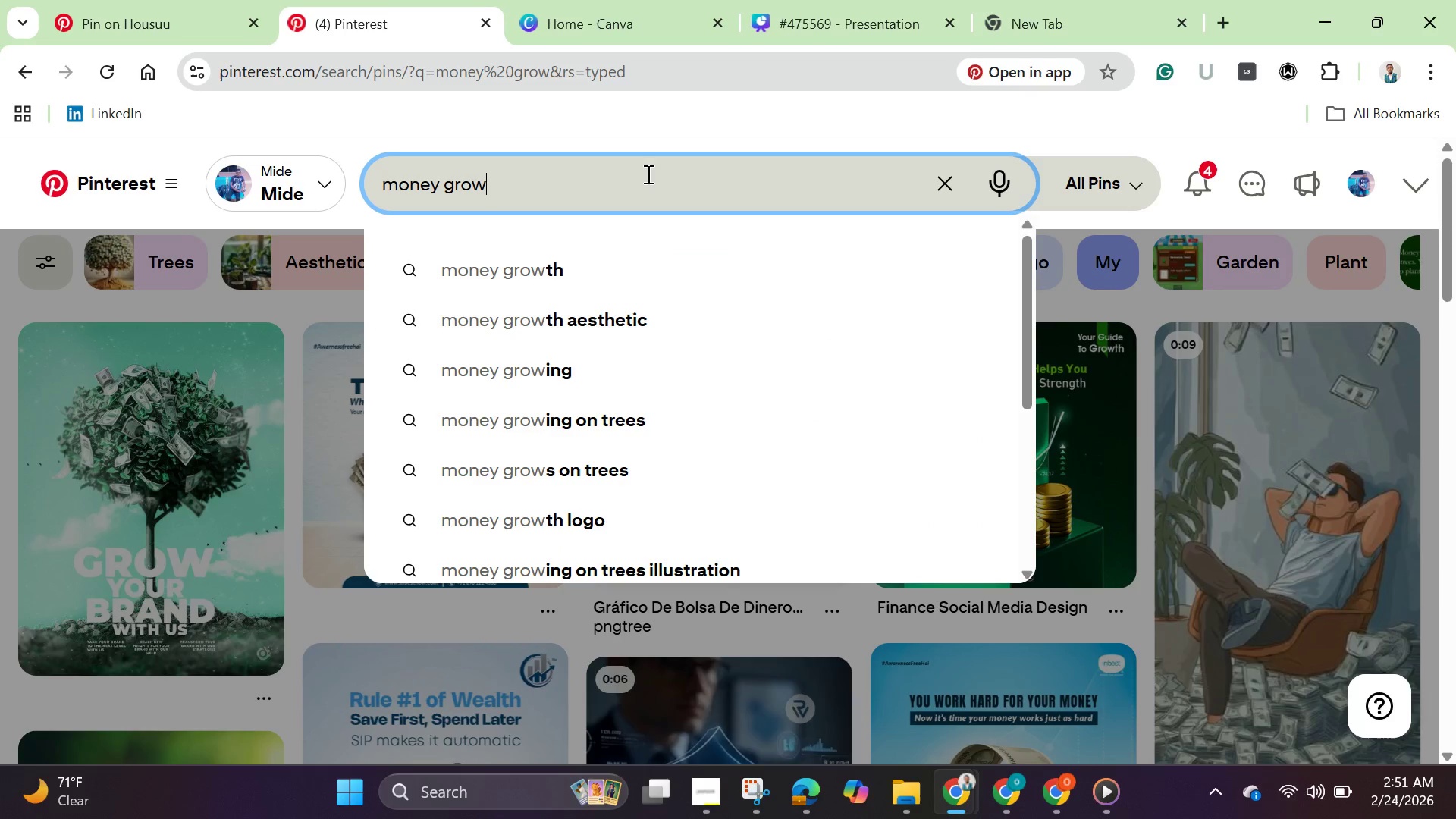 
type(th)
 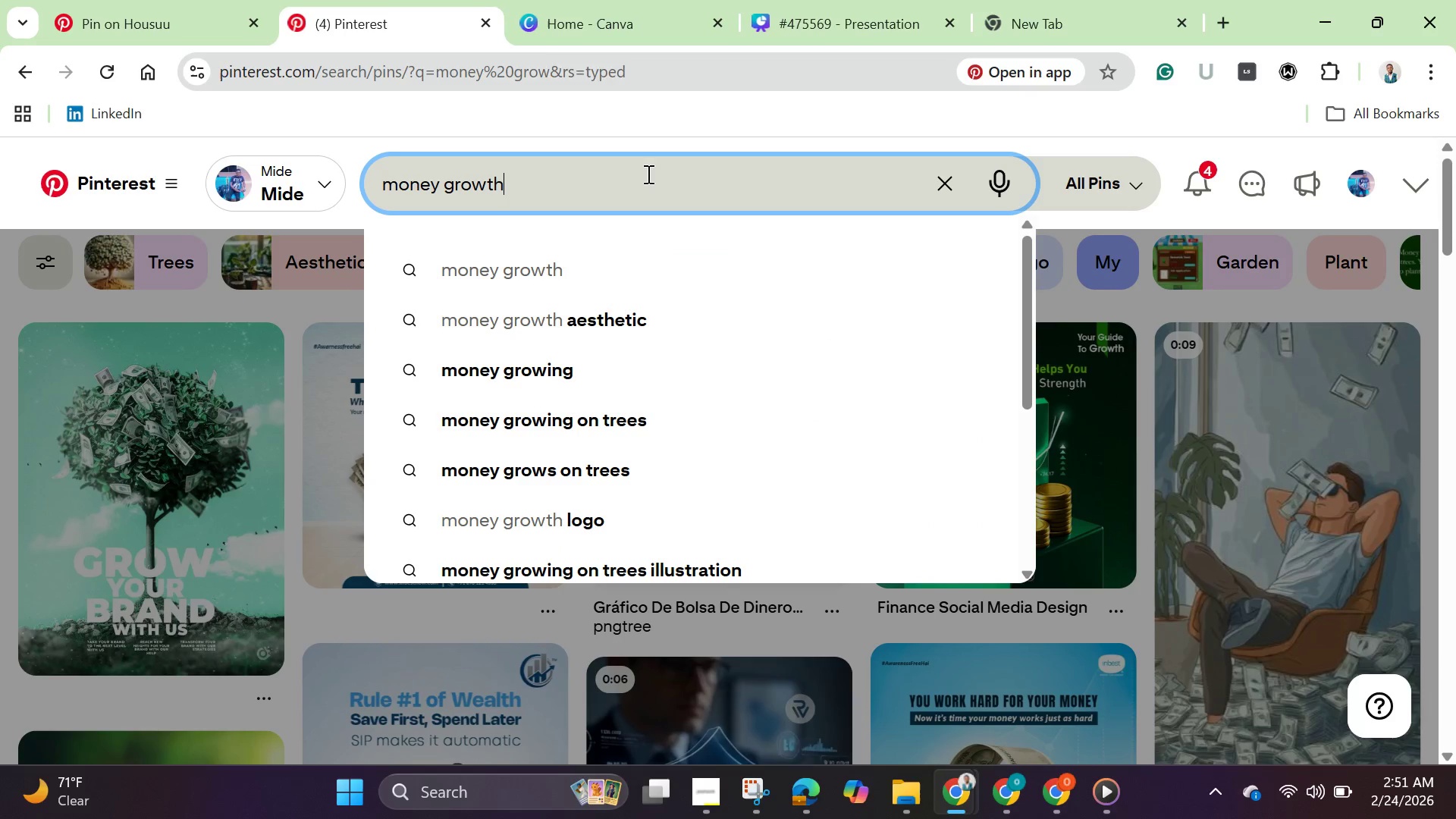 
key(Enter)
 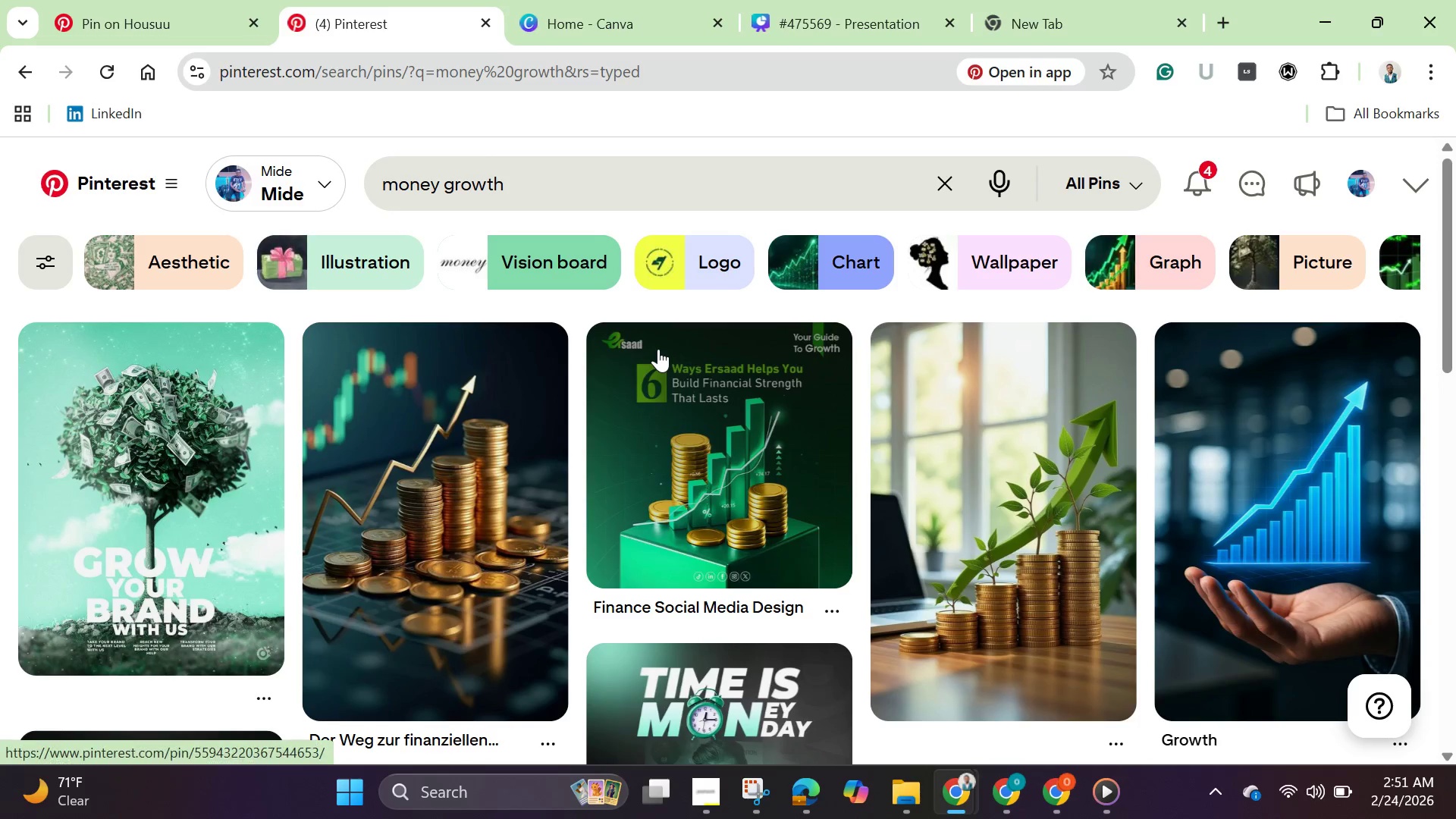 
scroll: coordinate [664, 376], scroll_direction: down, amount: 10.0
 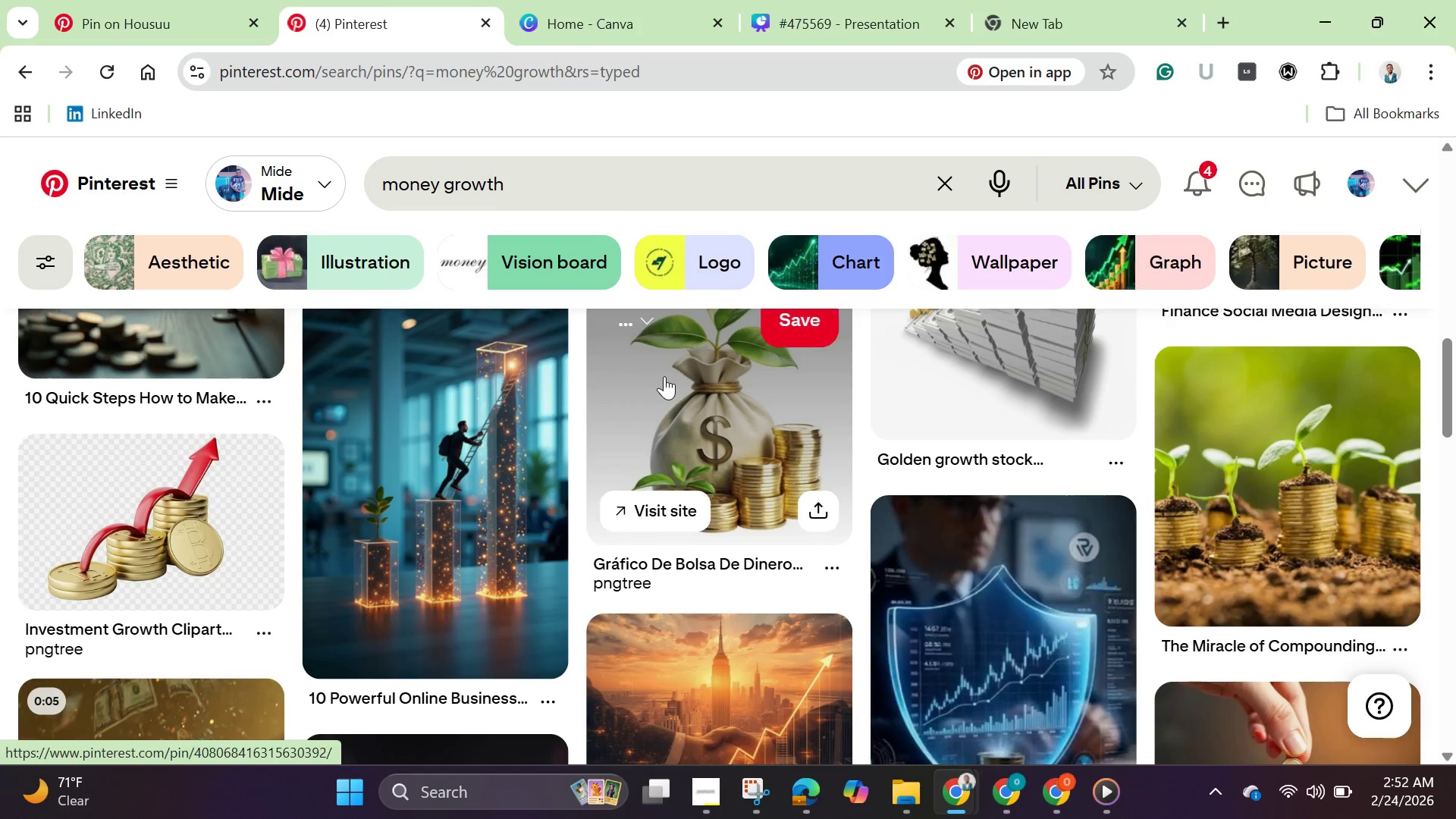 
scroll: coordinate [576, 541], scroll_direction: down, amount: 6.0
 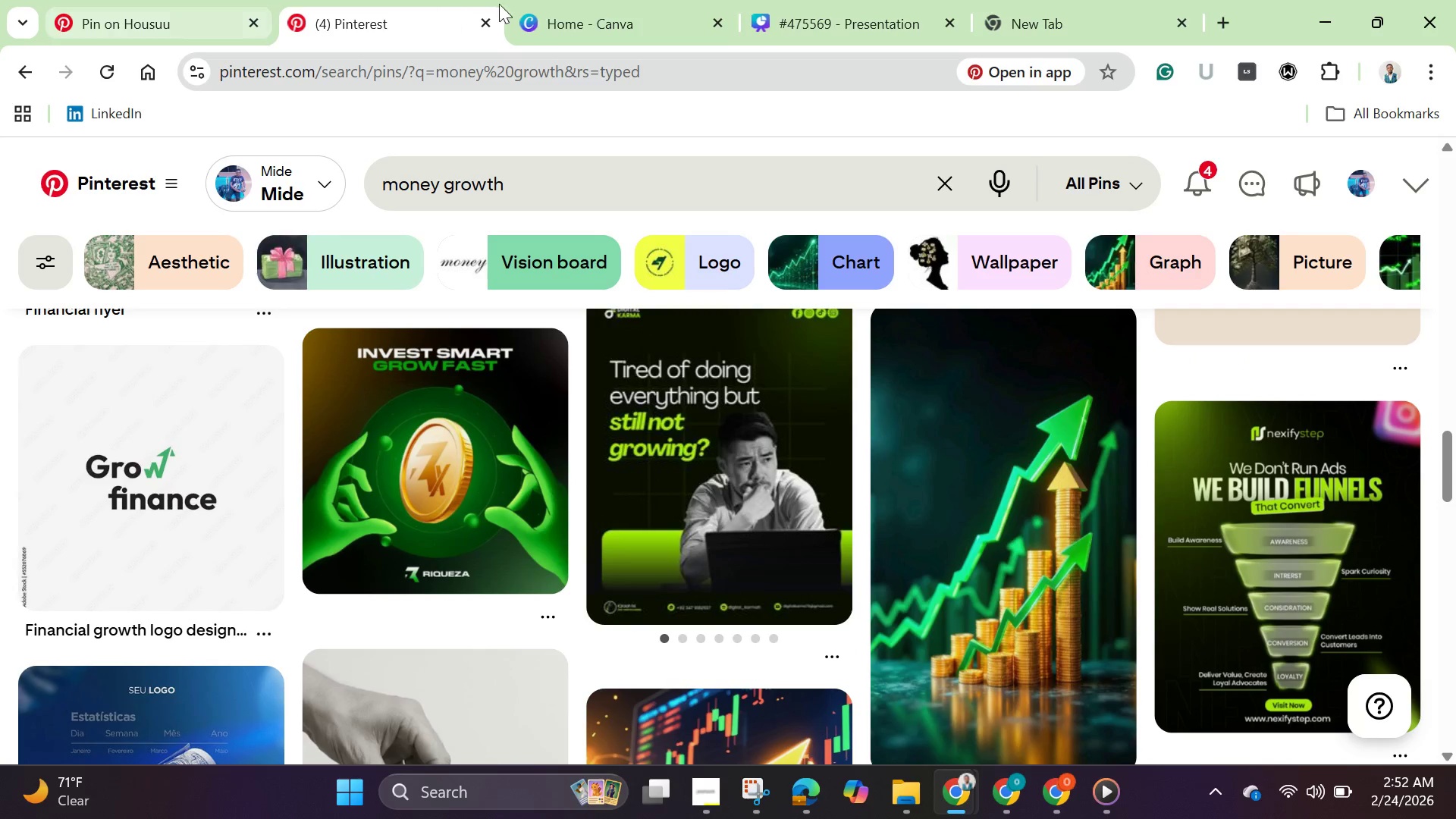 
wait(7.5)
 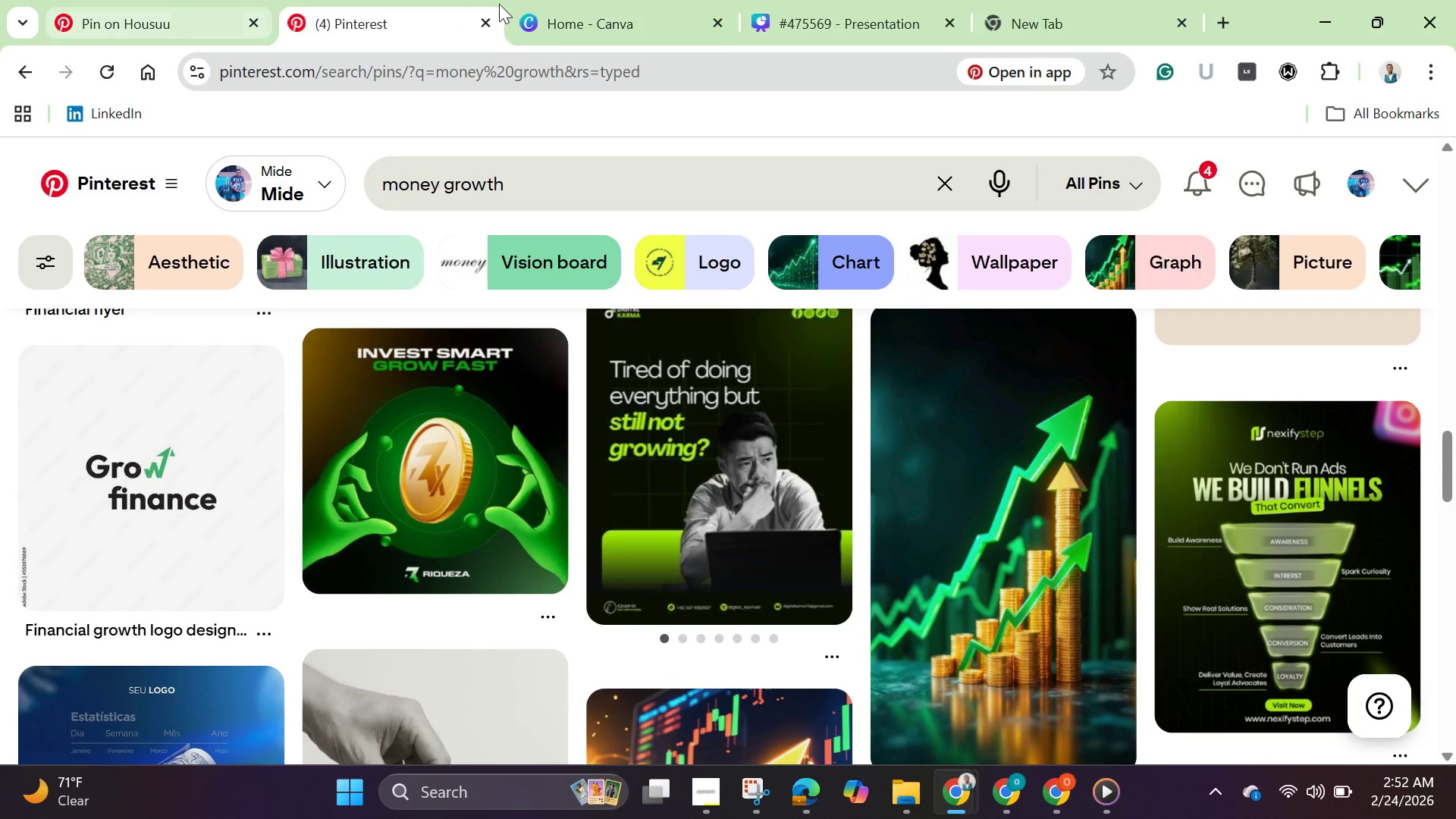 
left_click([1334, 14])
 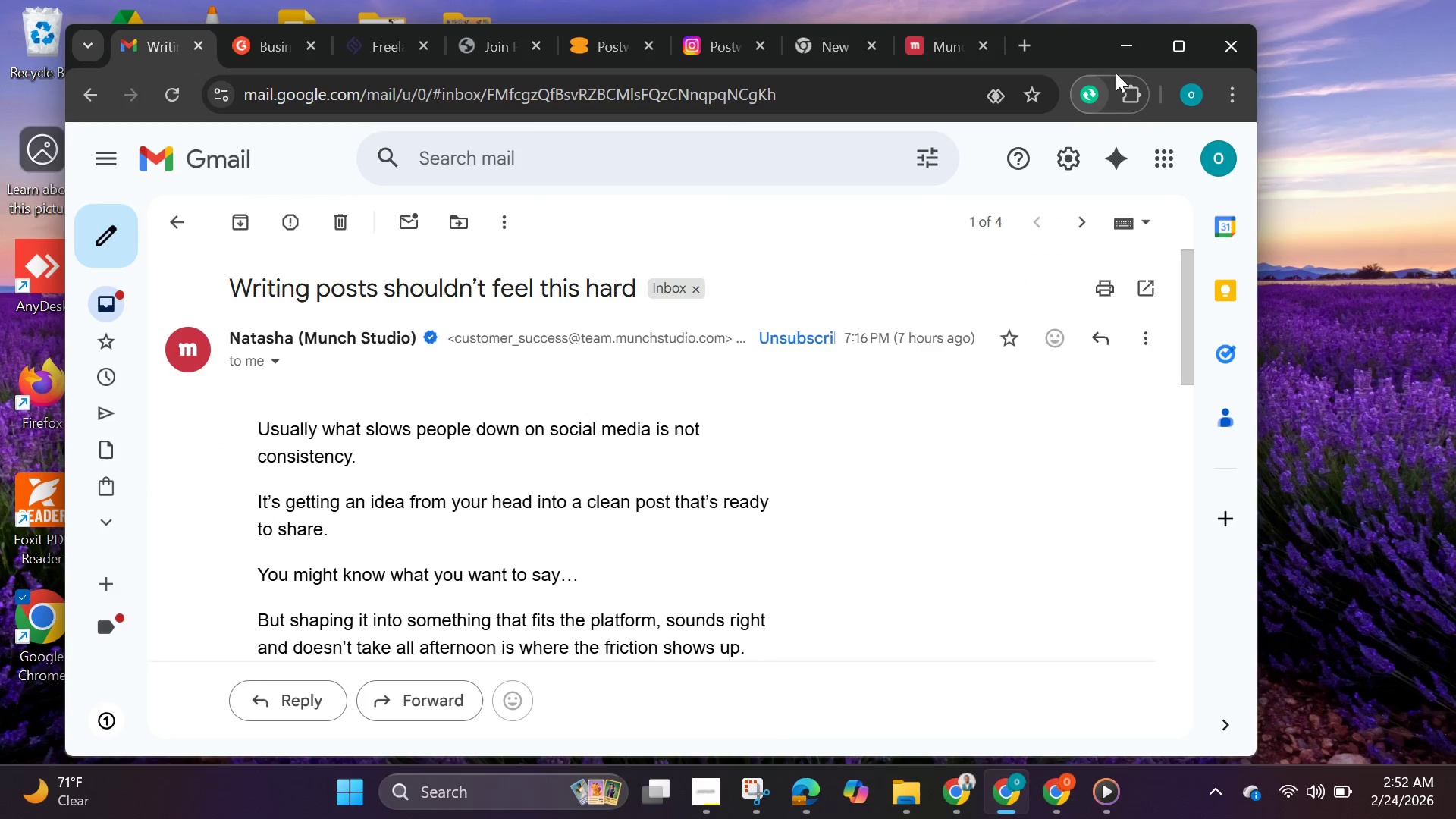 
left_click([1136, 50])
 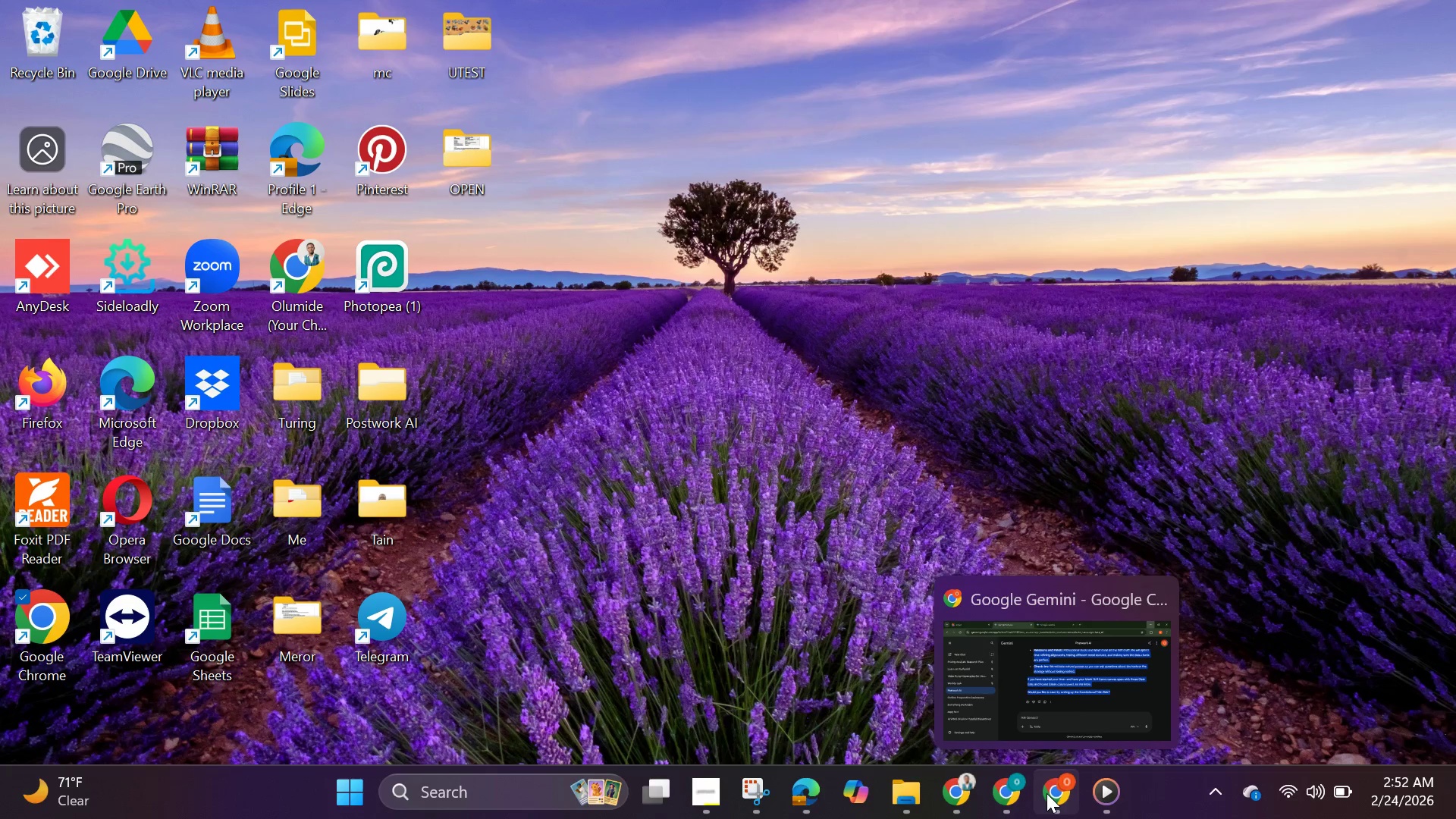 
mouse_move([985, 771])
 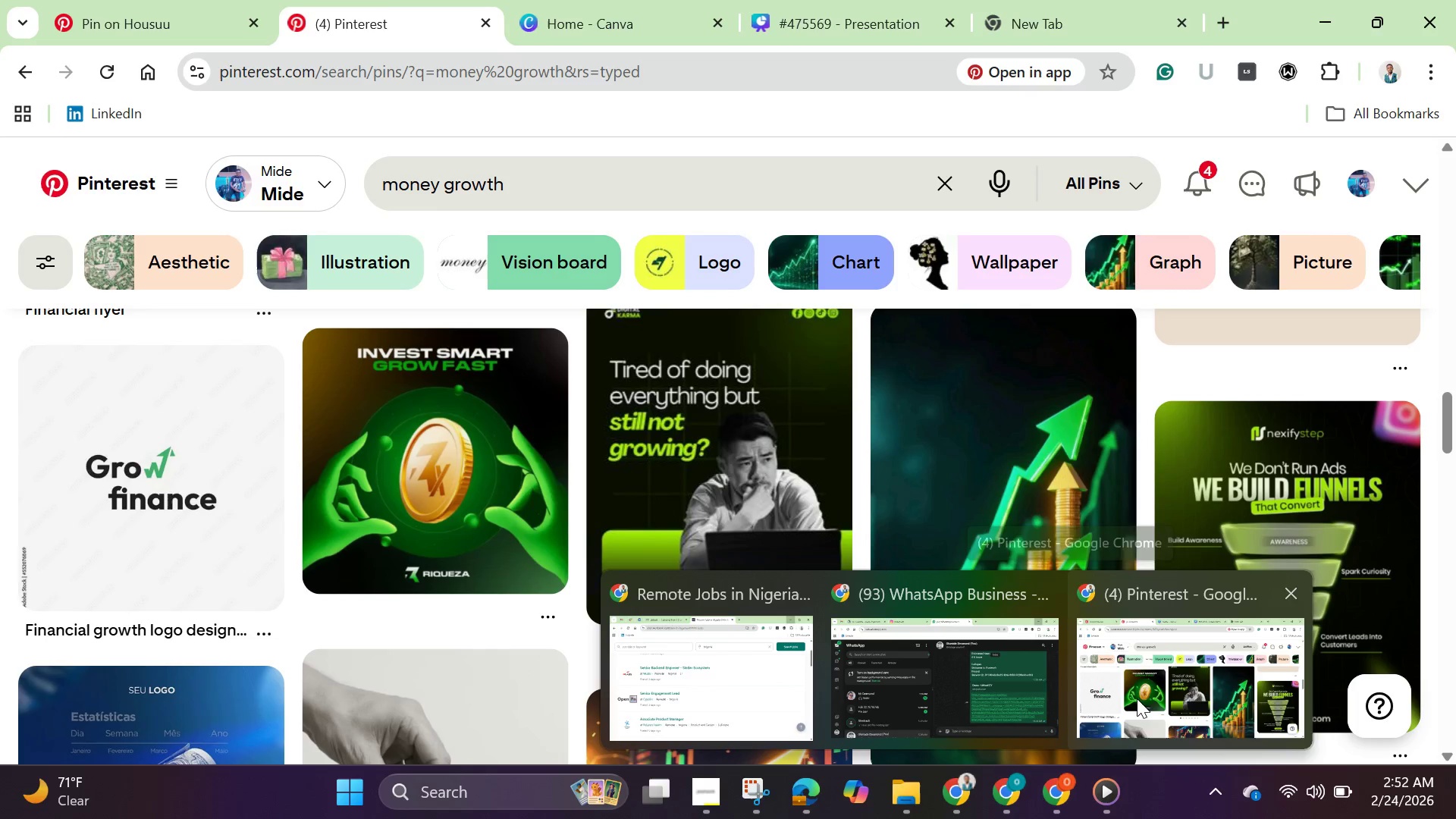 
left_click([1141, 697])
 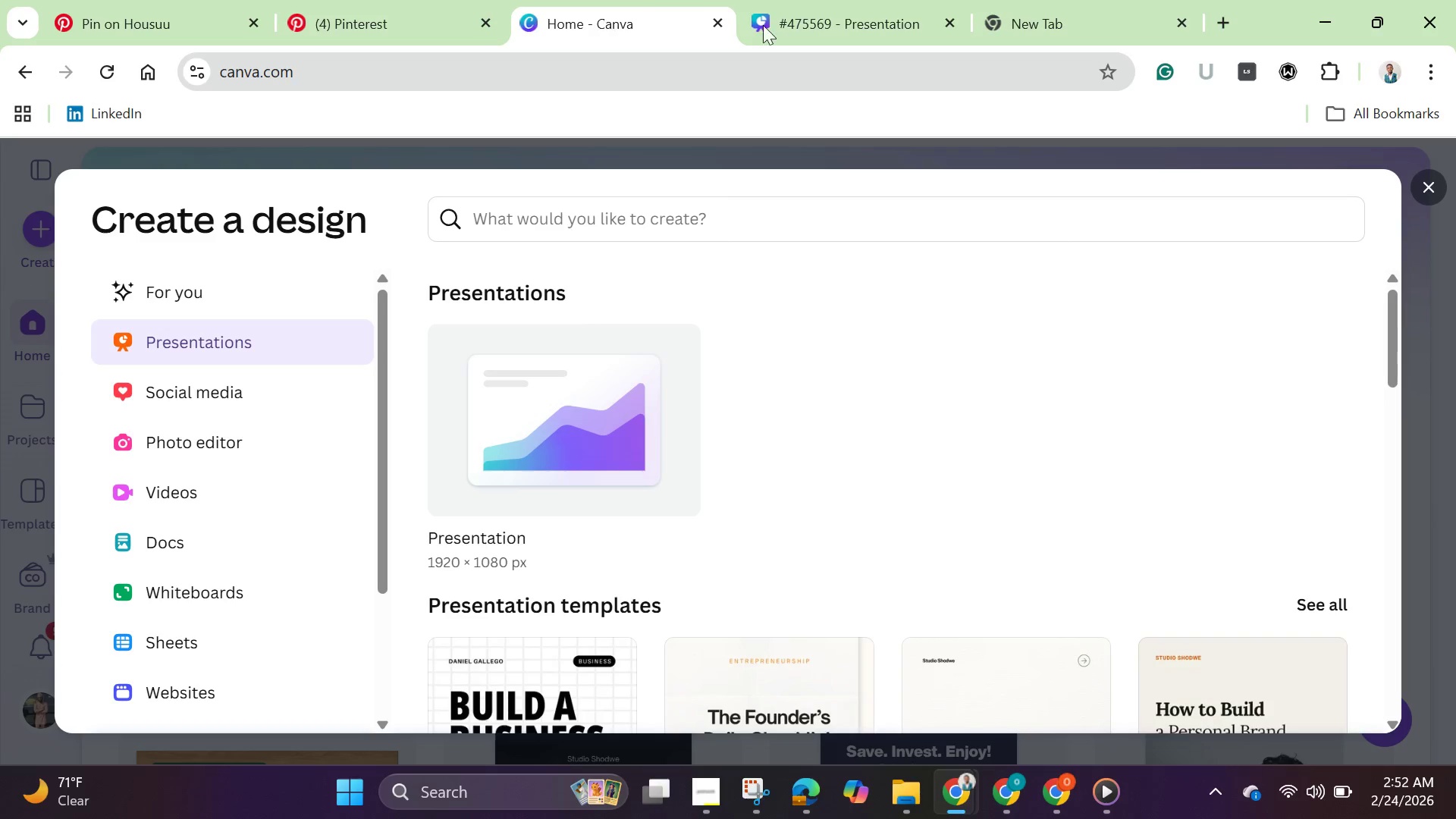 
left_click([823, 11])
 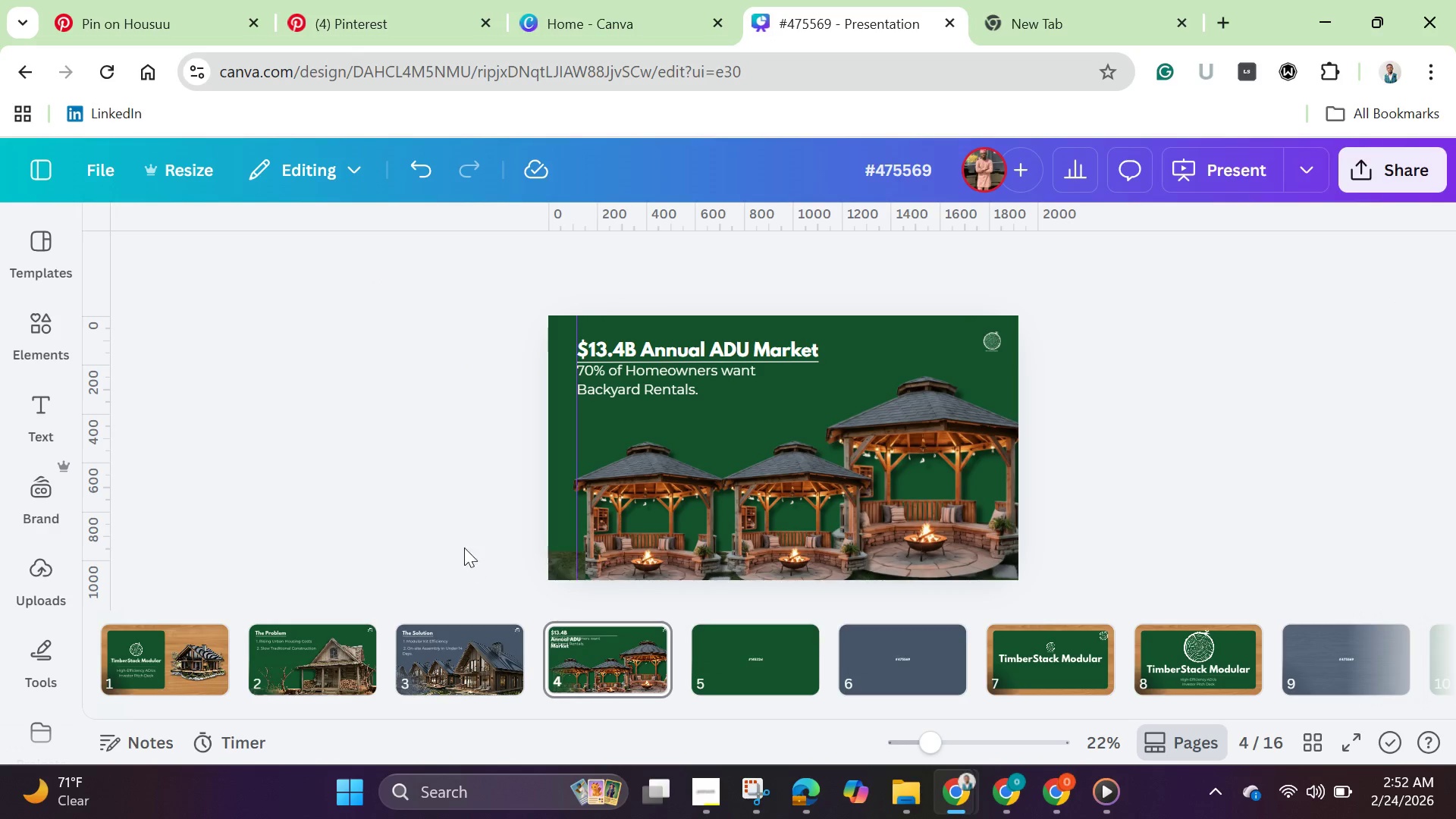 
left_click([456, 540])
 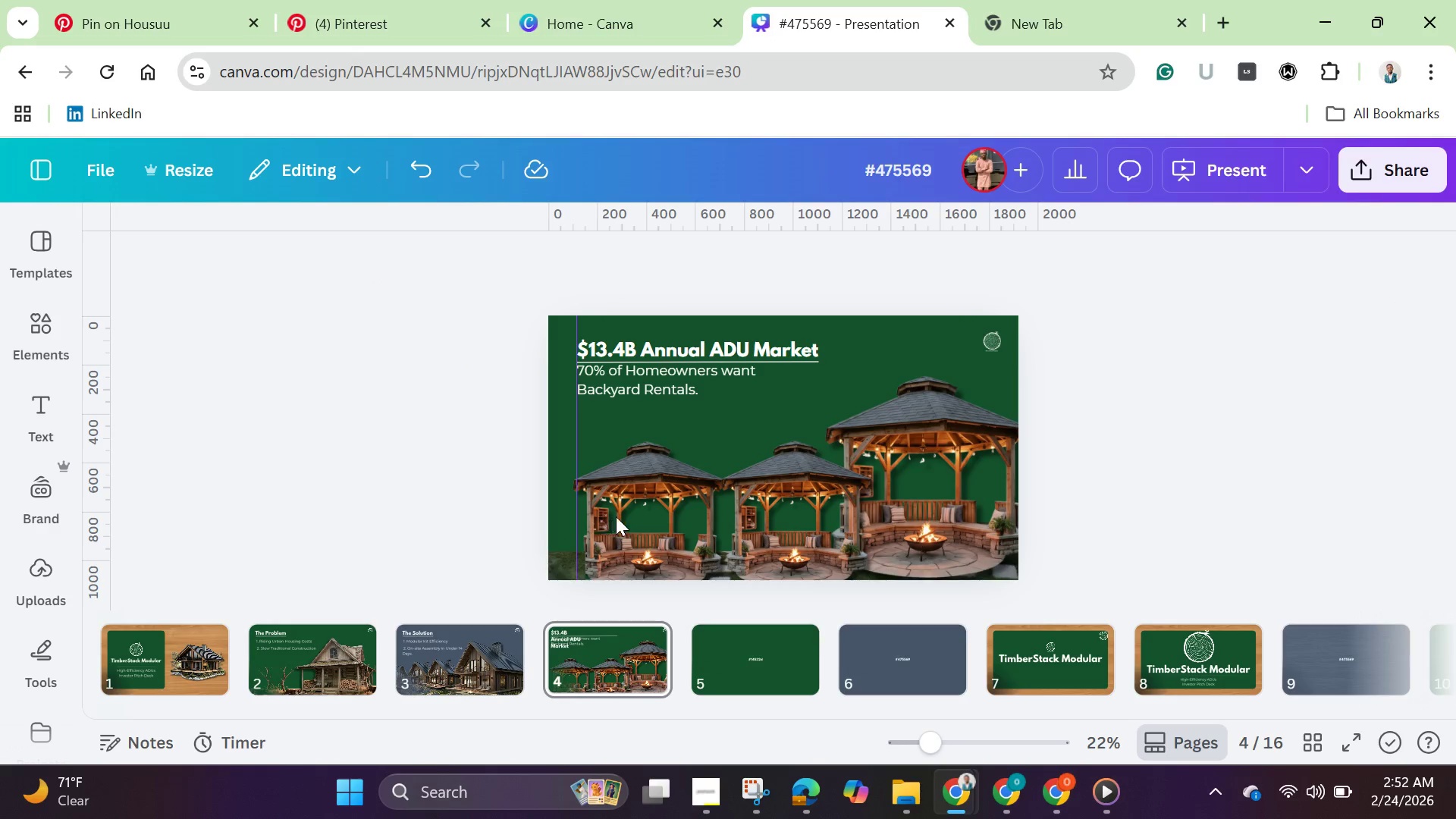 
left_click([618, 516])
 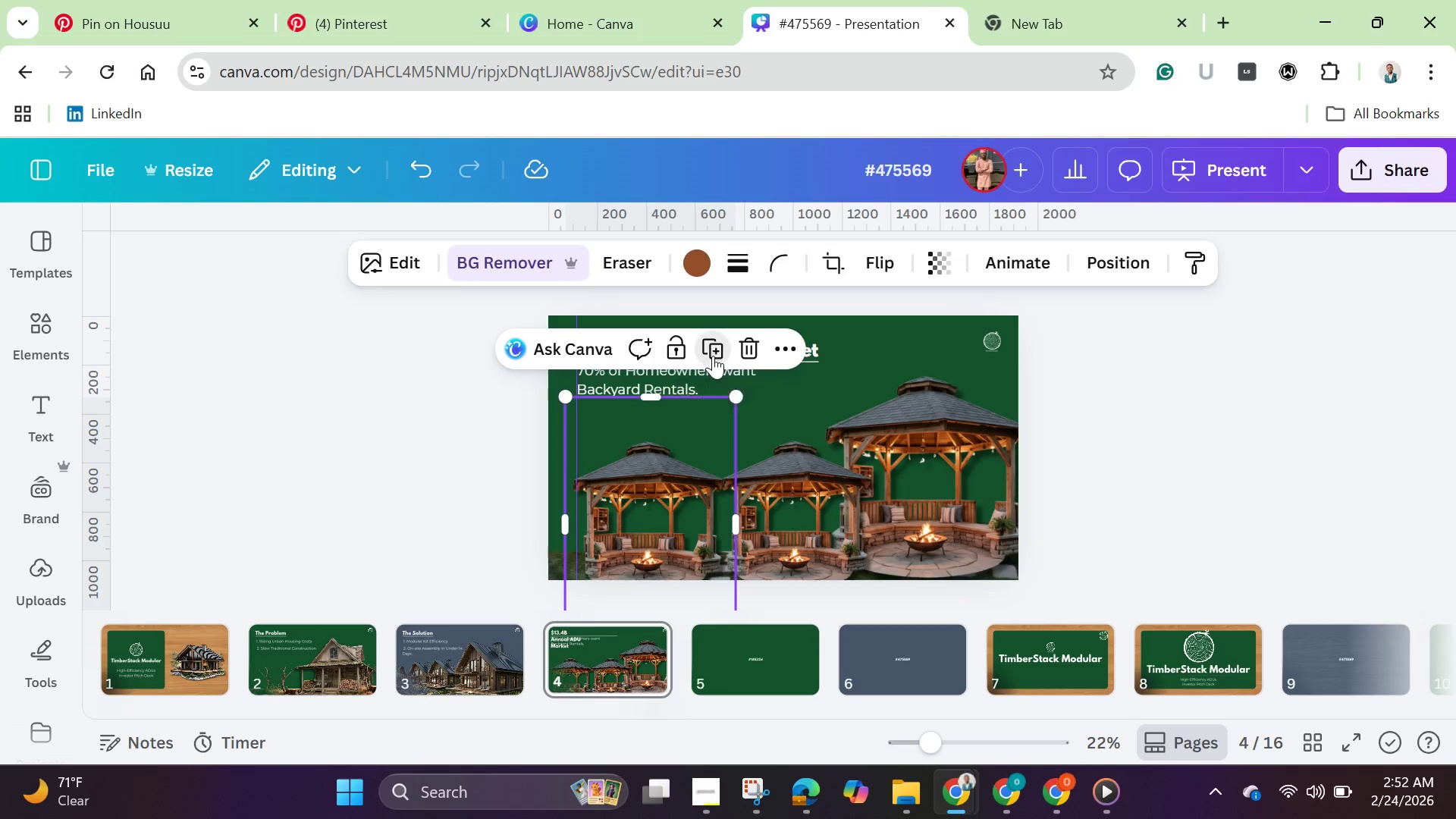 
left_click_drag(start_coordinate=[682, 536], to_coordinate=[595, 536])
 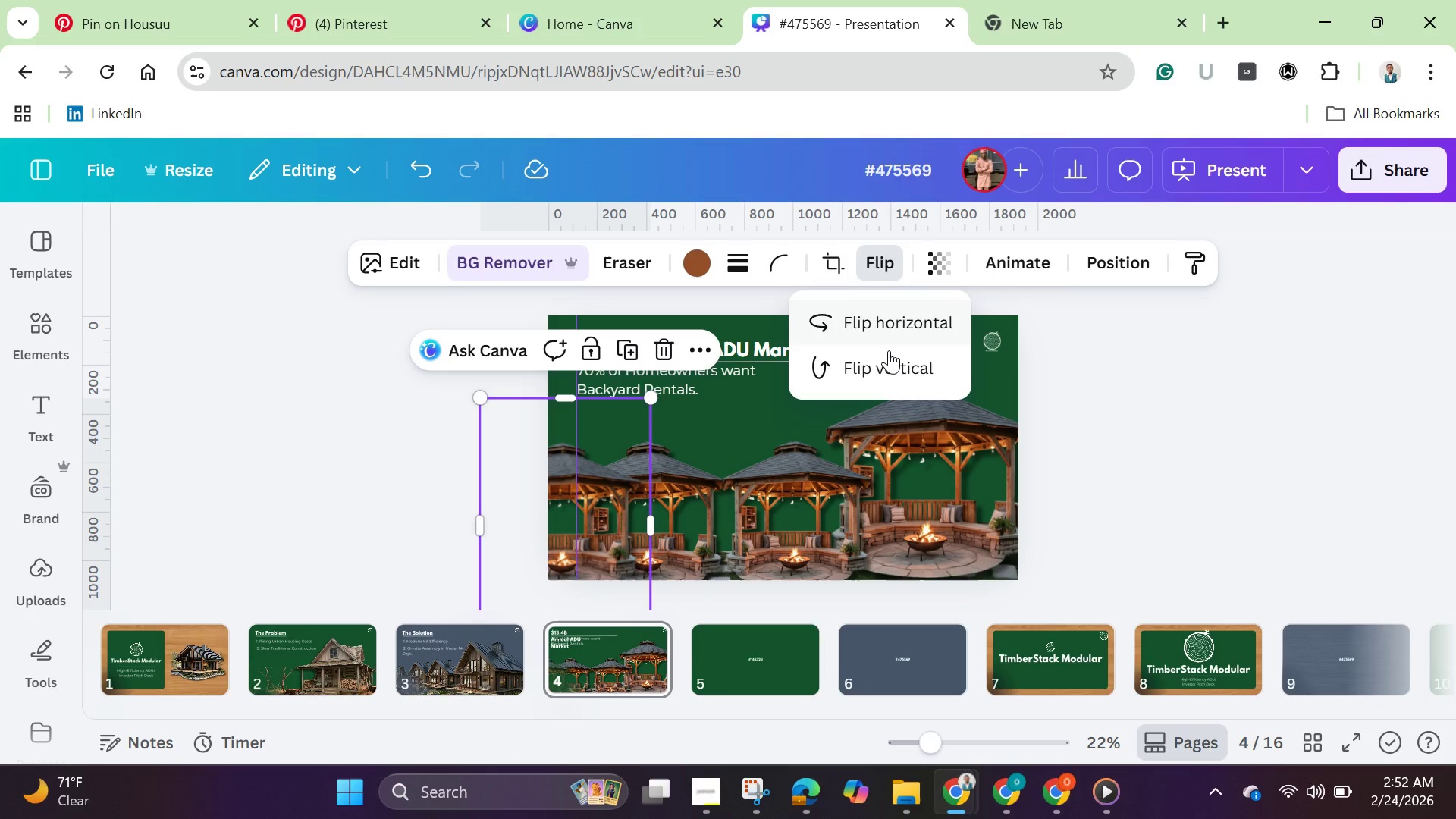 
left_click([887, 327])
 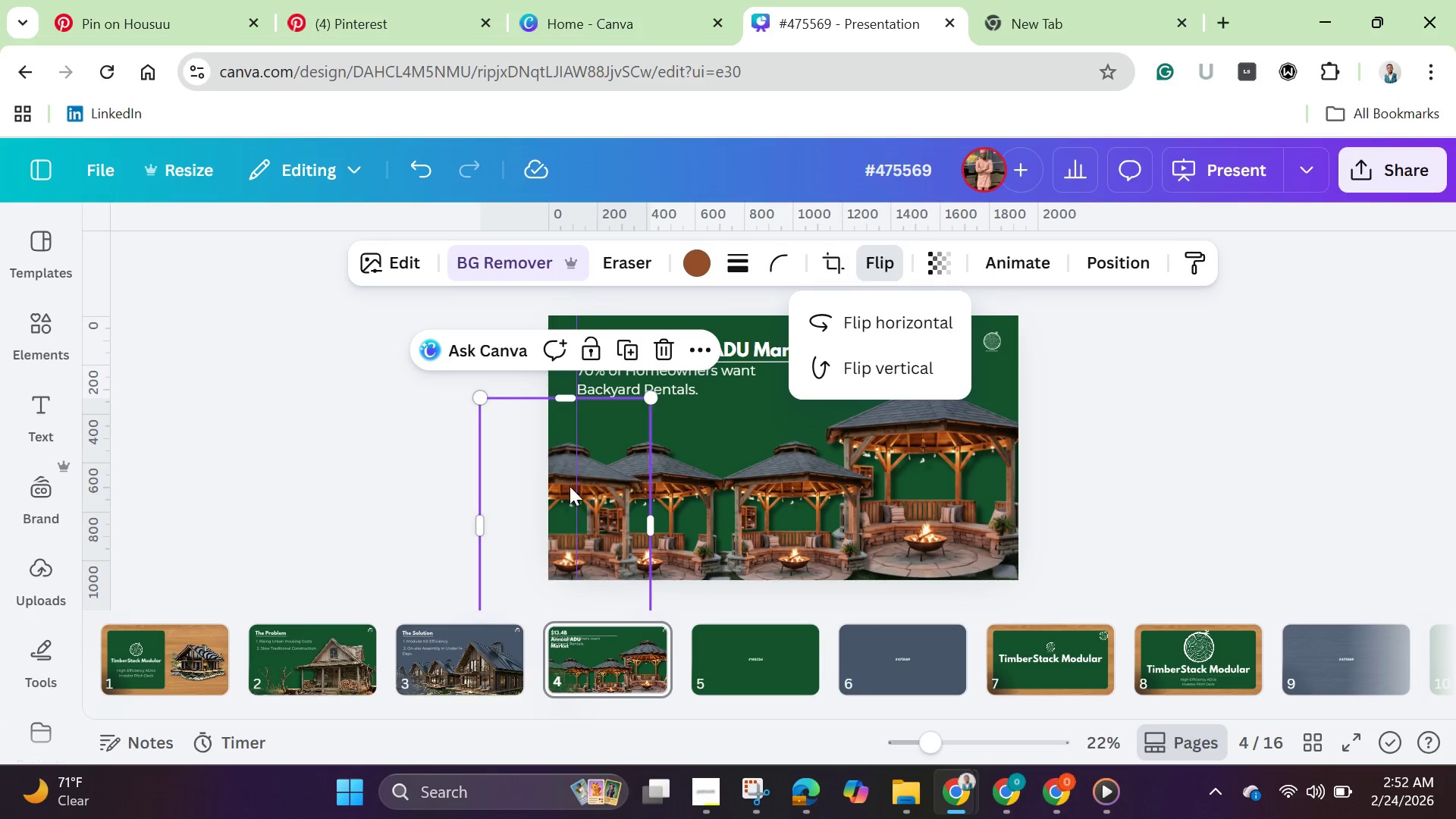 
left_click_drag(start_coordinate=[571, 491], to_coordinate=[528, 532])
 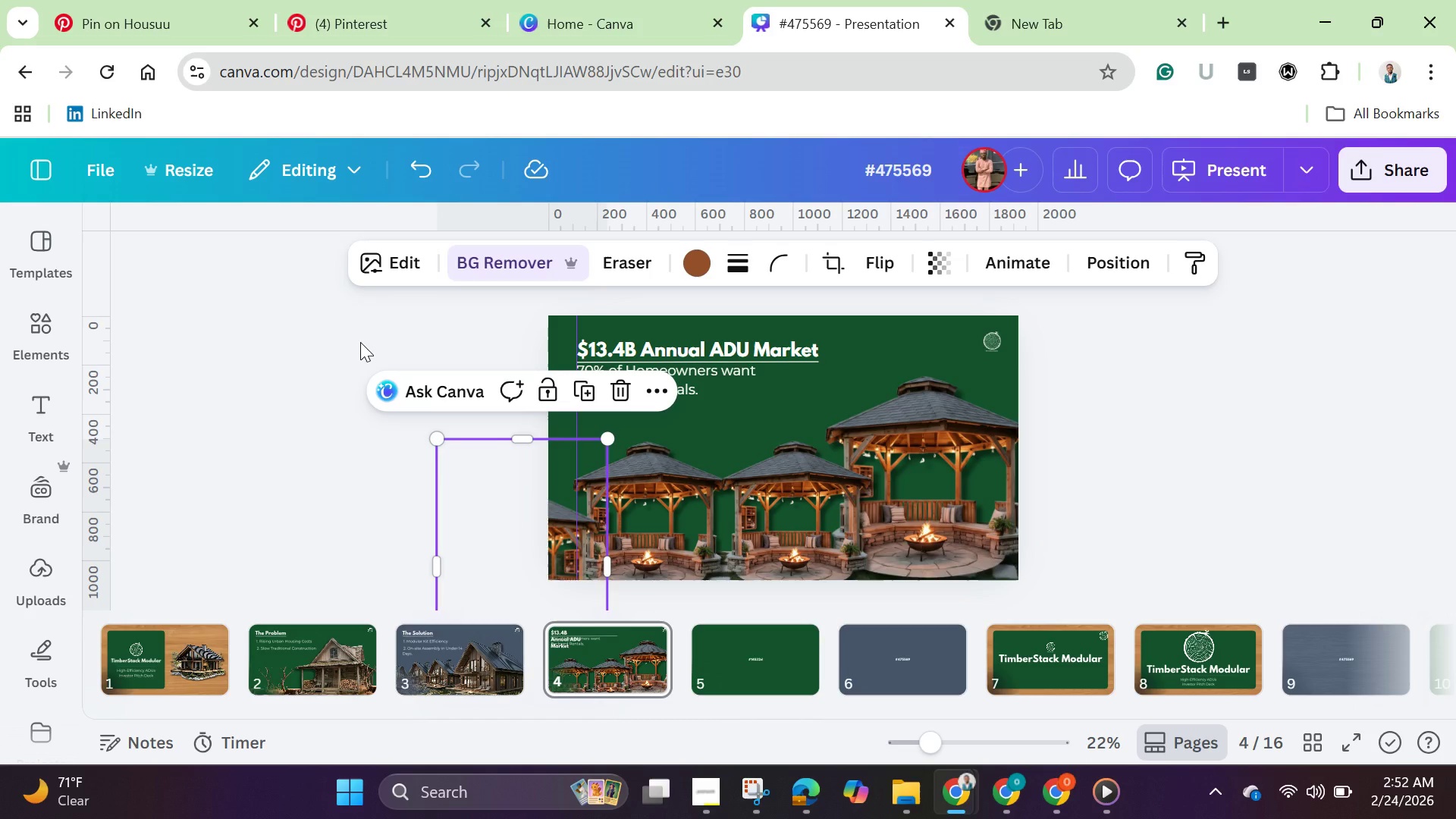 
left_click([360, 342])
 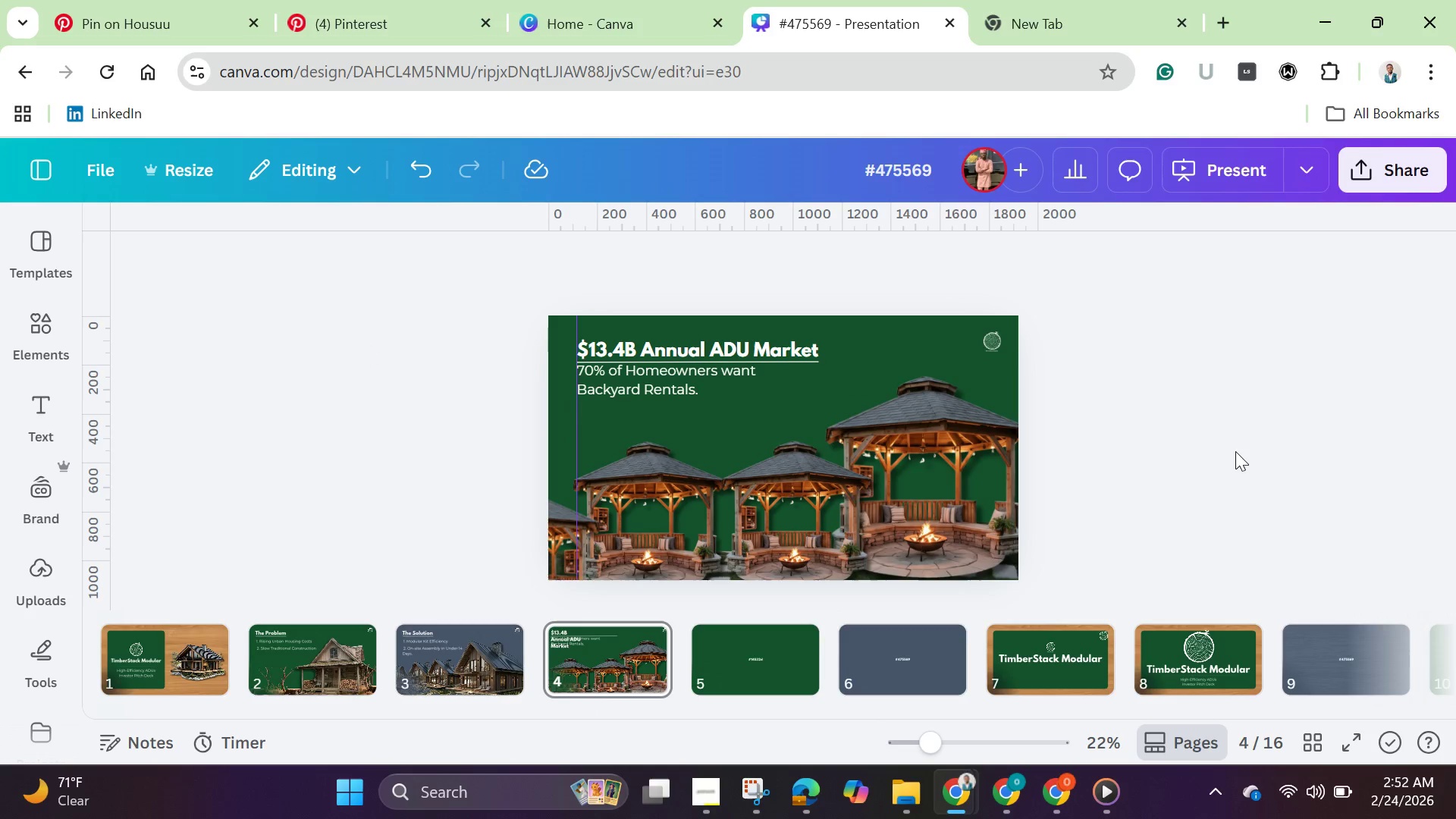 
left_click([1246, 453])
 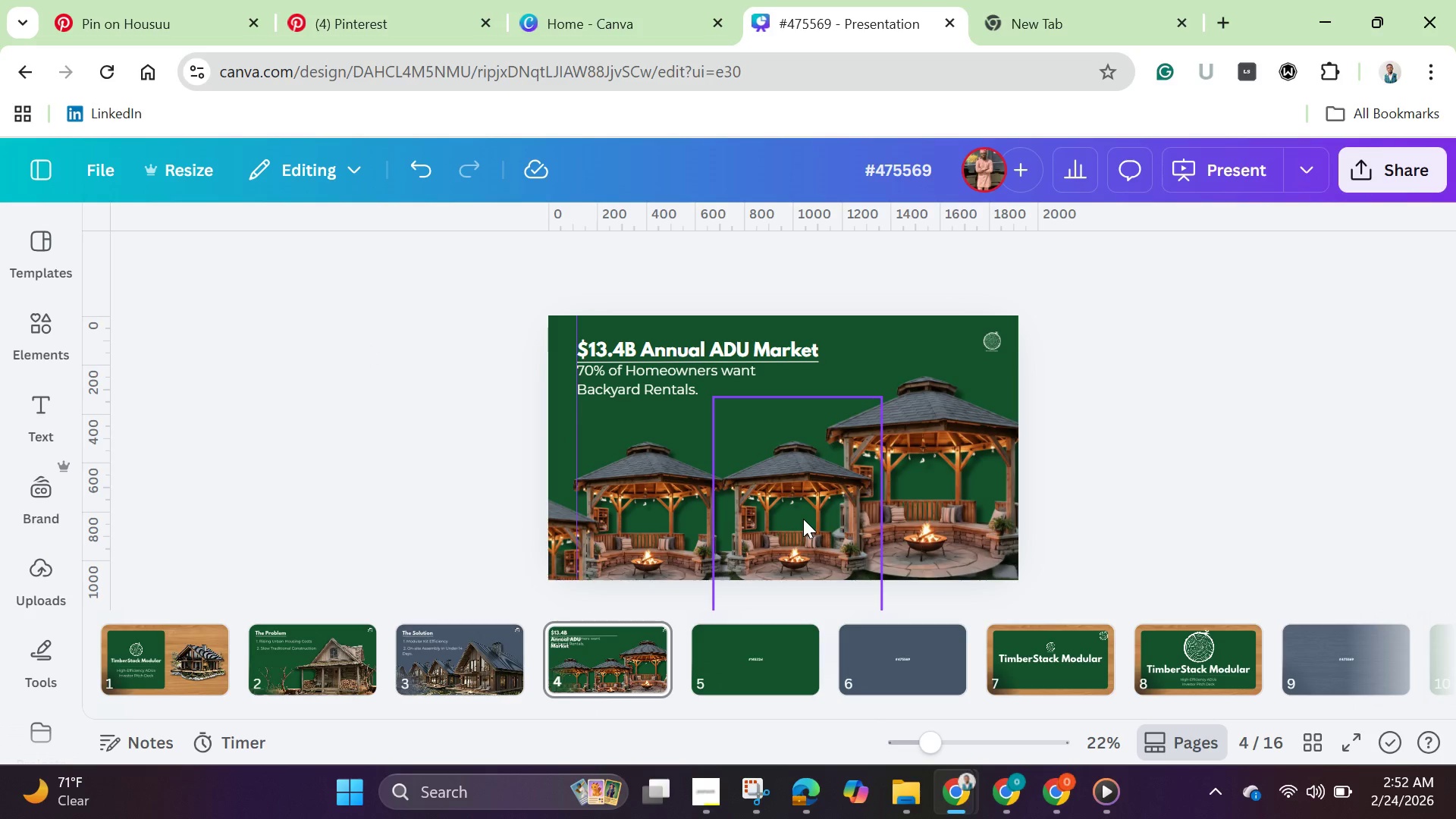 
left_click([803, 519])
 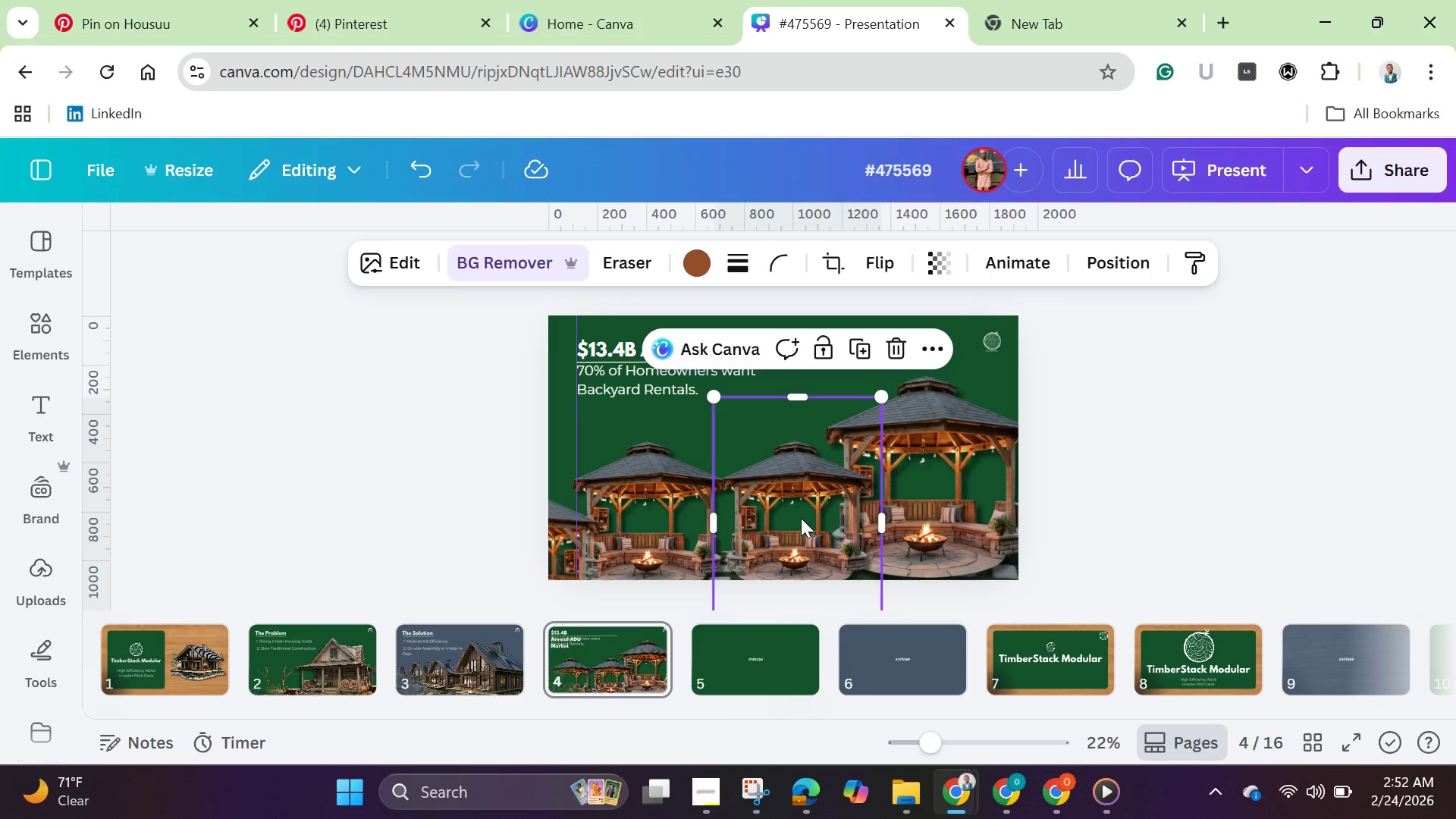 
left_click_drag(start_coordinate=[803, 519], to_coordinate=[786, 513])
 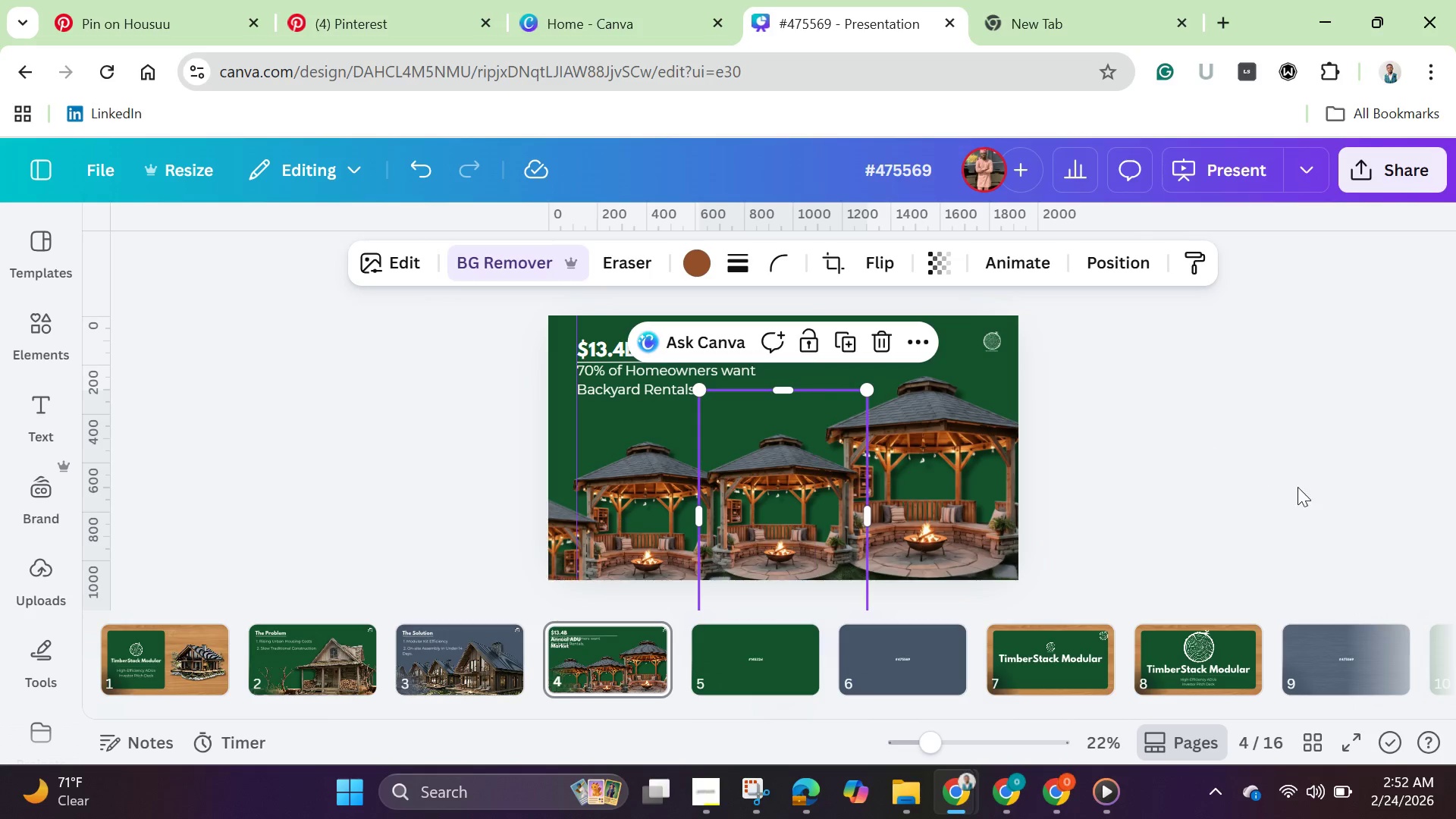 
left_click([1313, 506])
 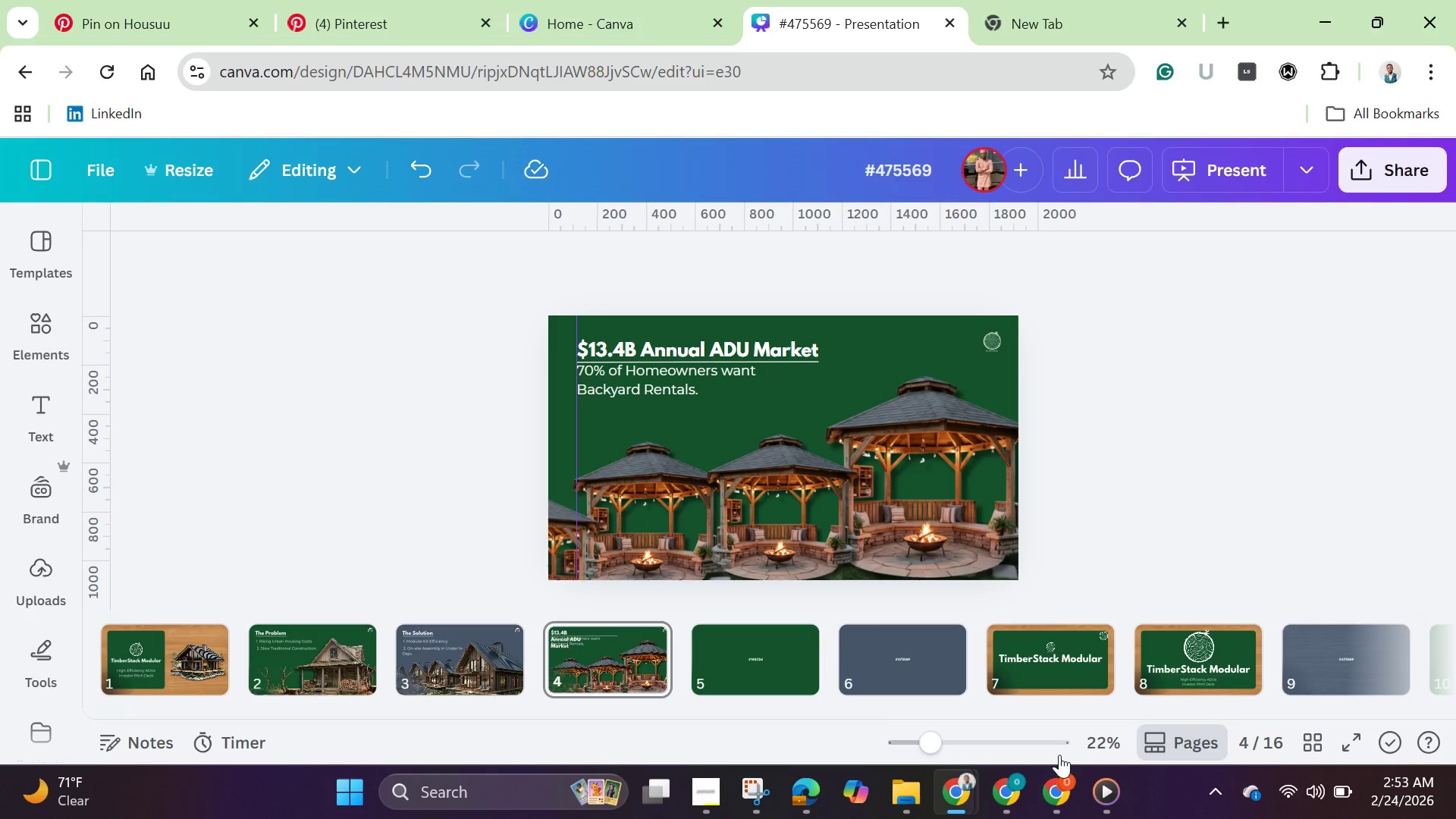 
wait(53.89)
 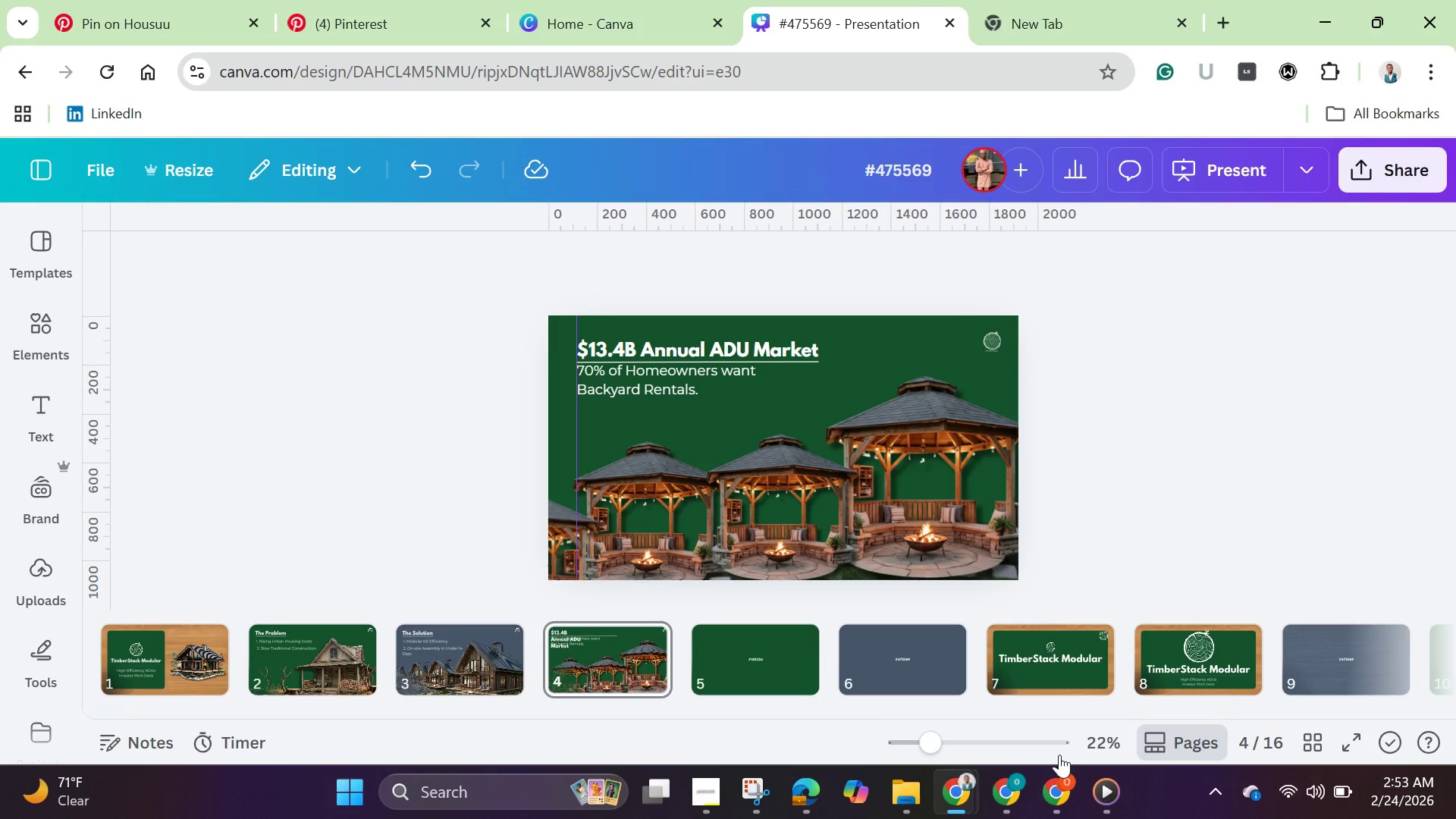 
left_click_drag(start_coordinate=[668, 391], to_coordinate=[666, 430])
 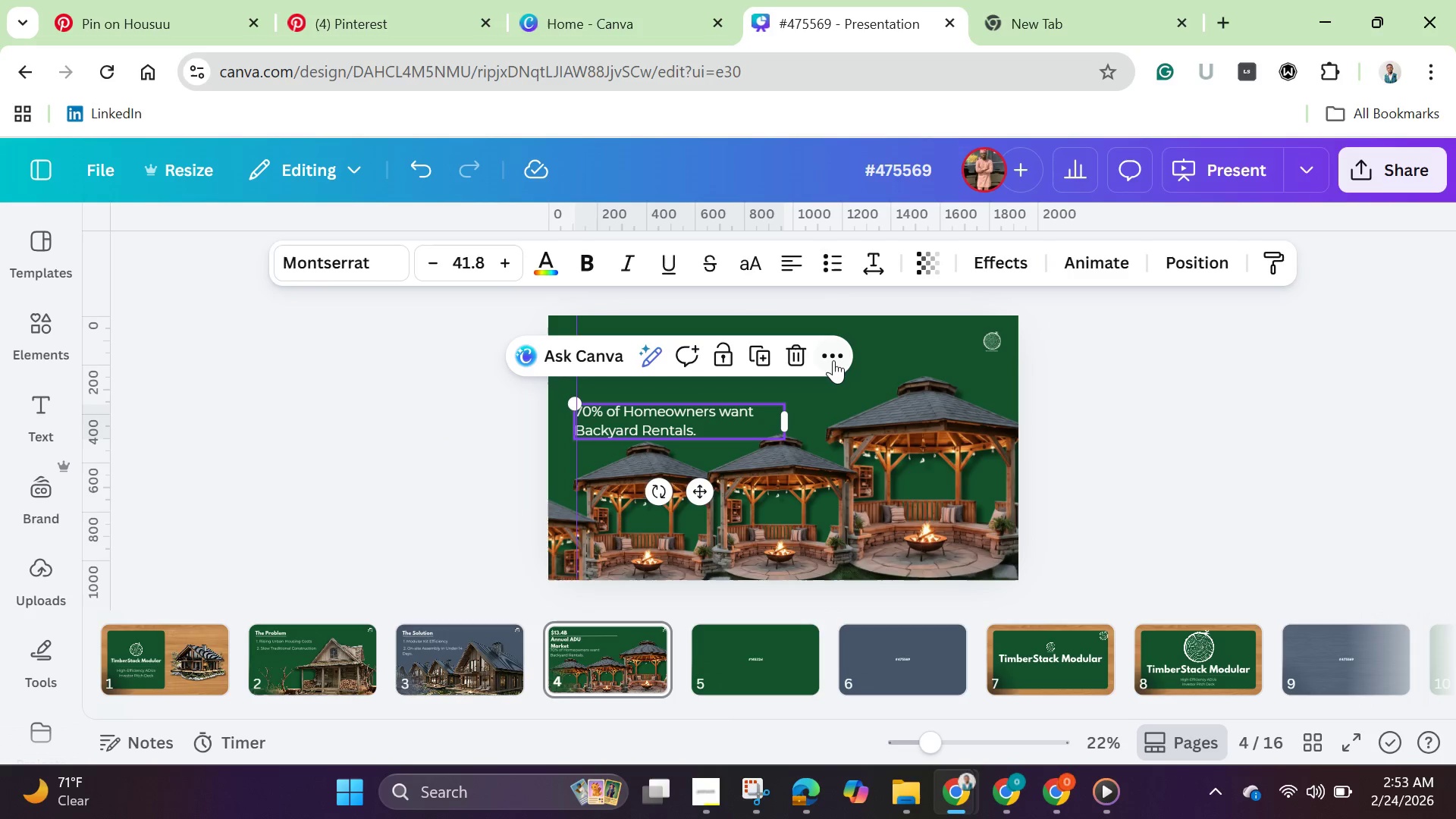 
left_click([833, 360])
 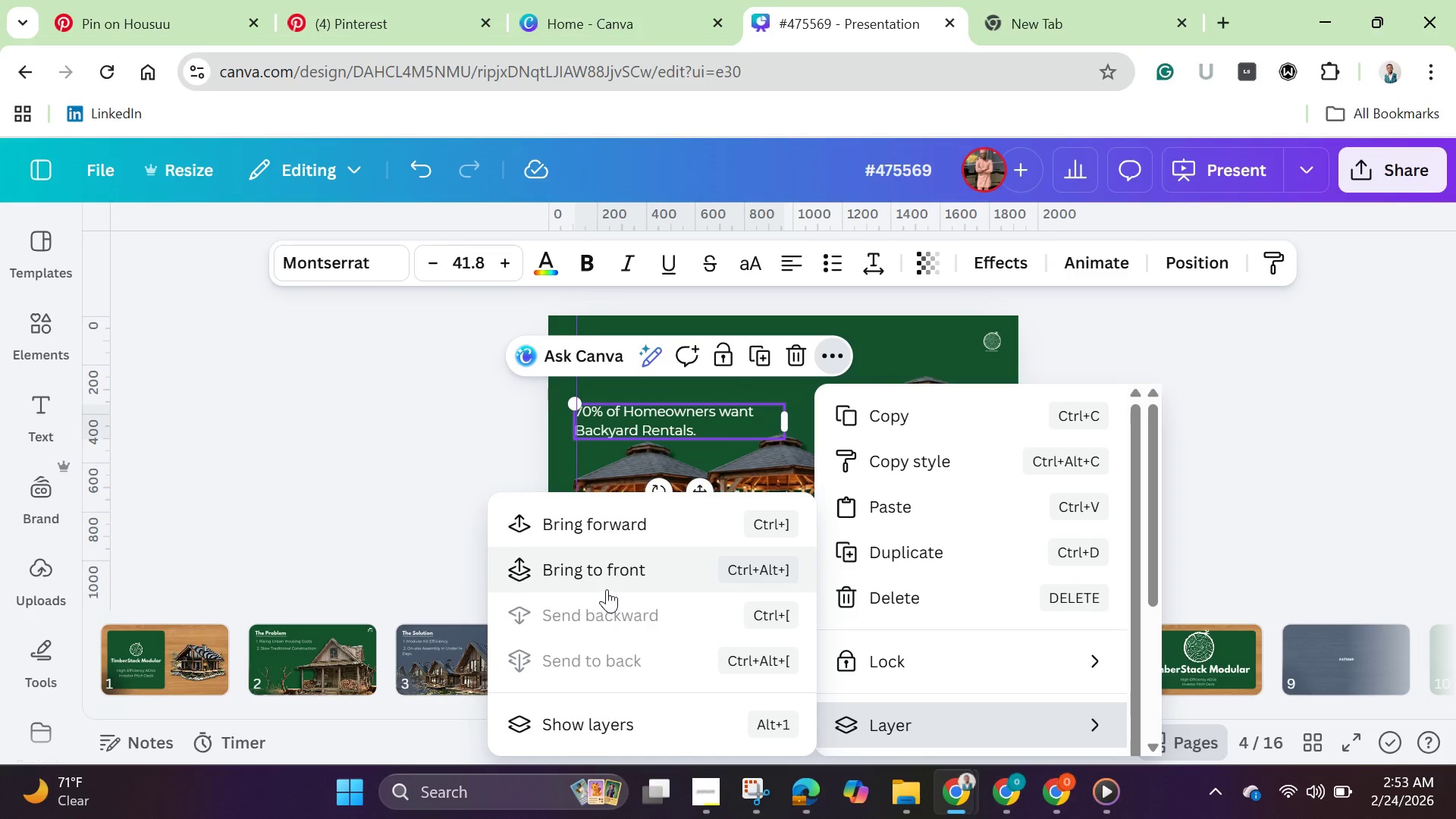 
left_click([609, 555])
 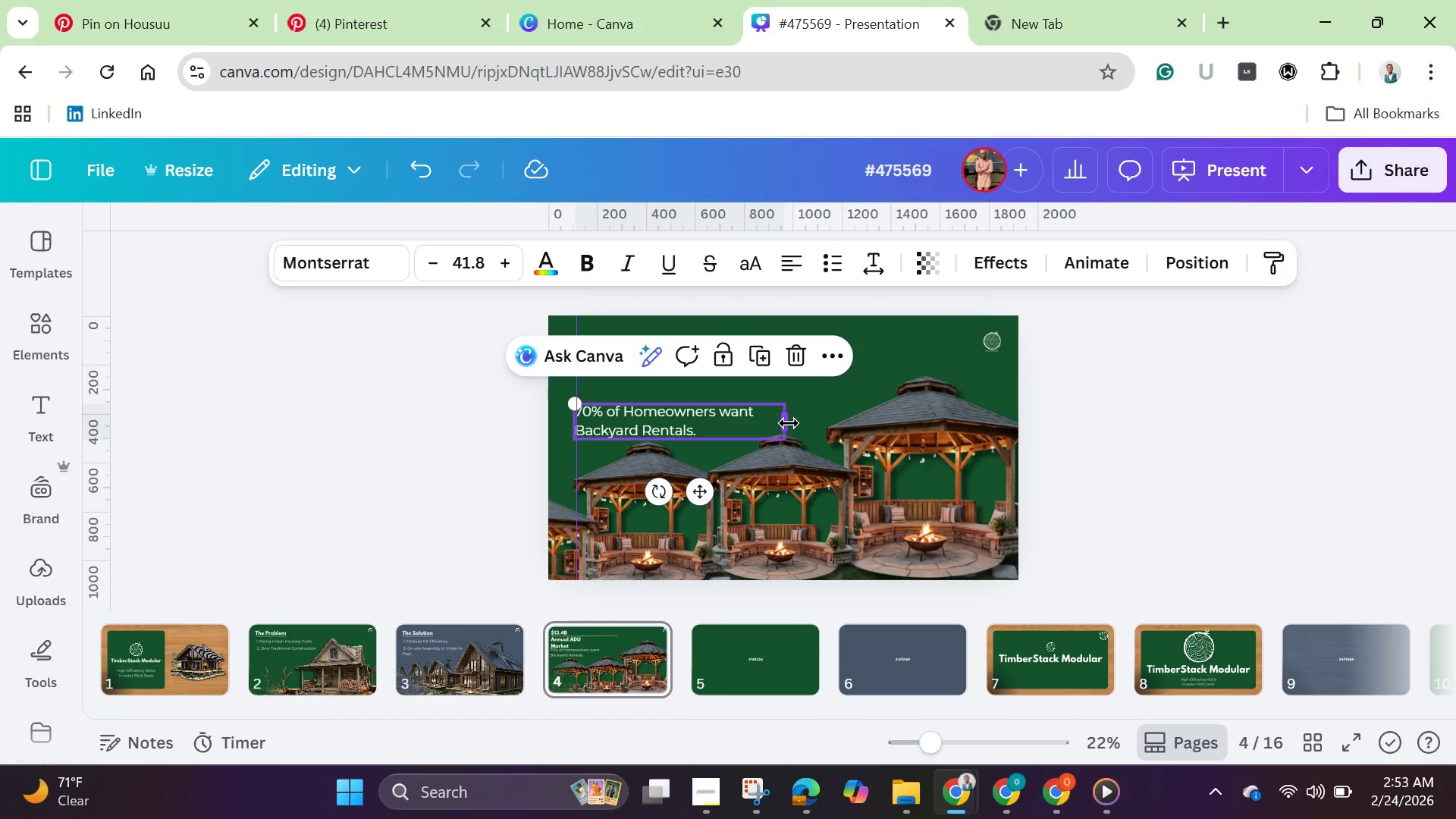 
left_click_drag(start_coordinate=[790, 423], to_coordinate=[849, 424])
 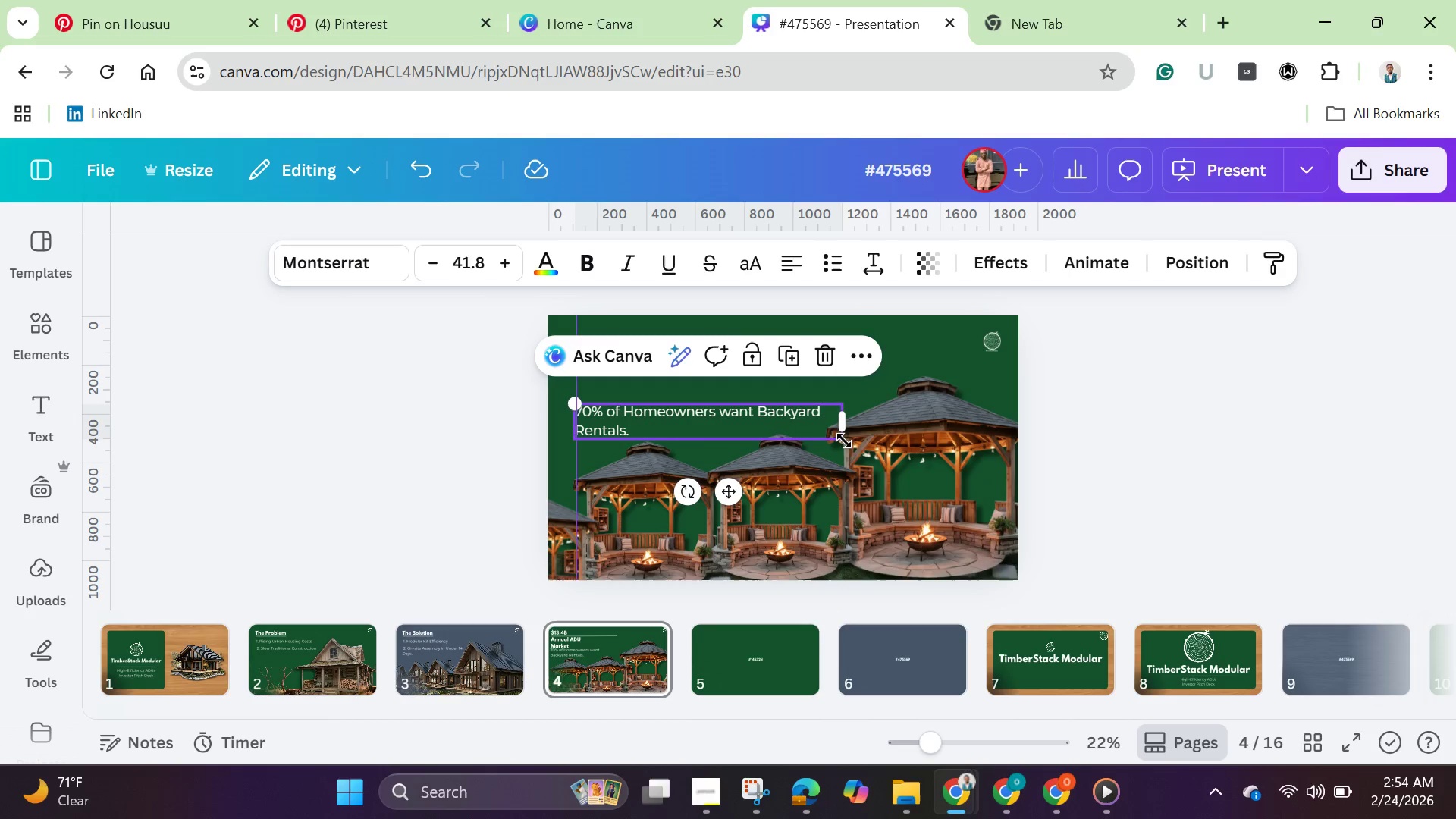 
left_click([1097, 413])
 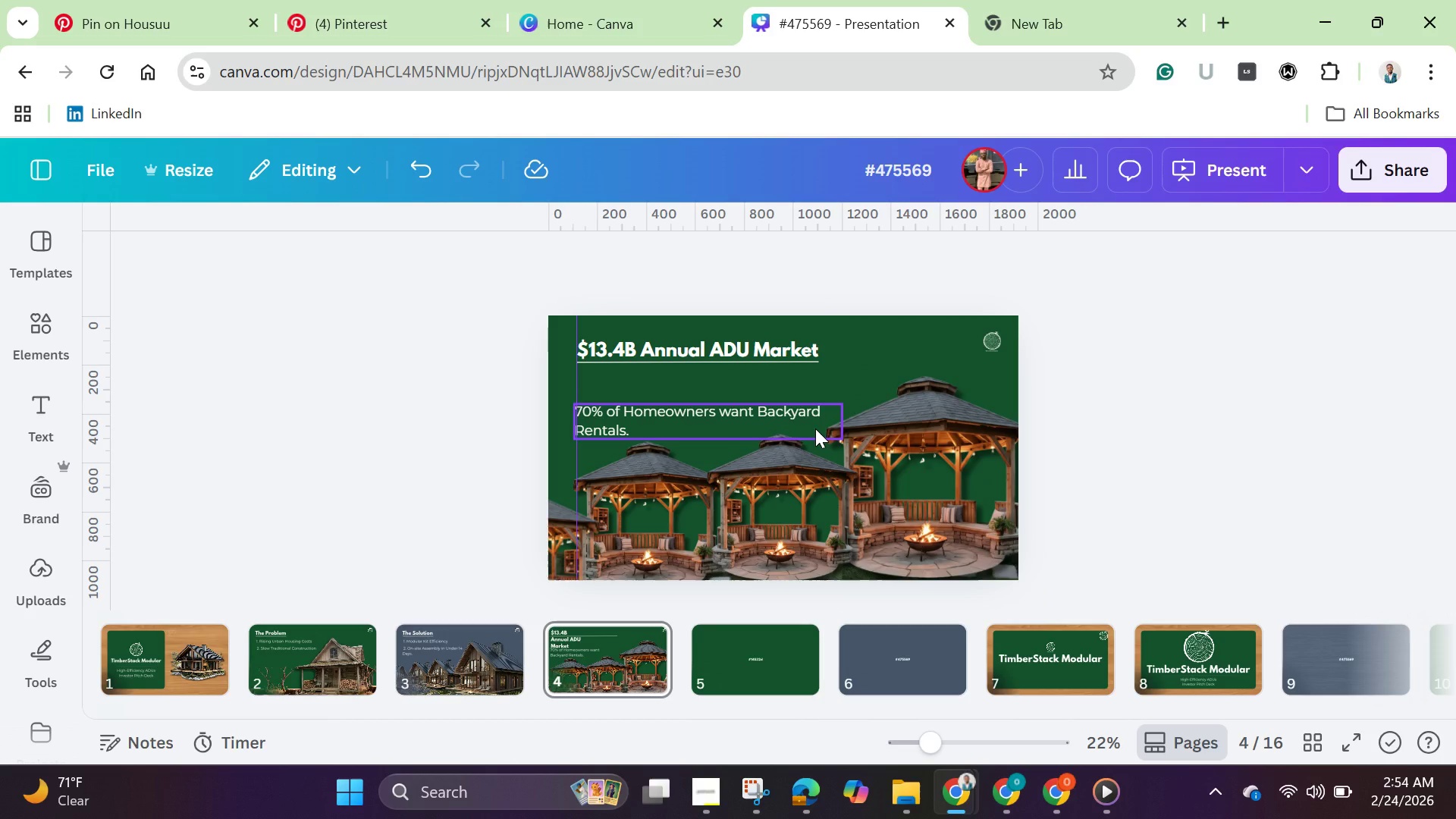 
left_click([815, 428])
 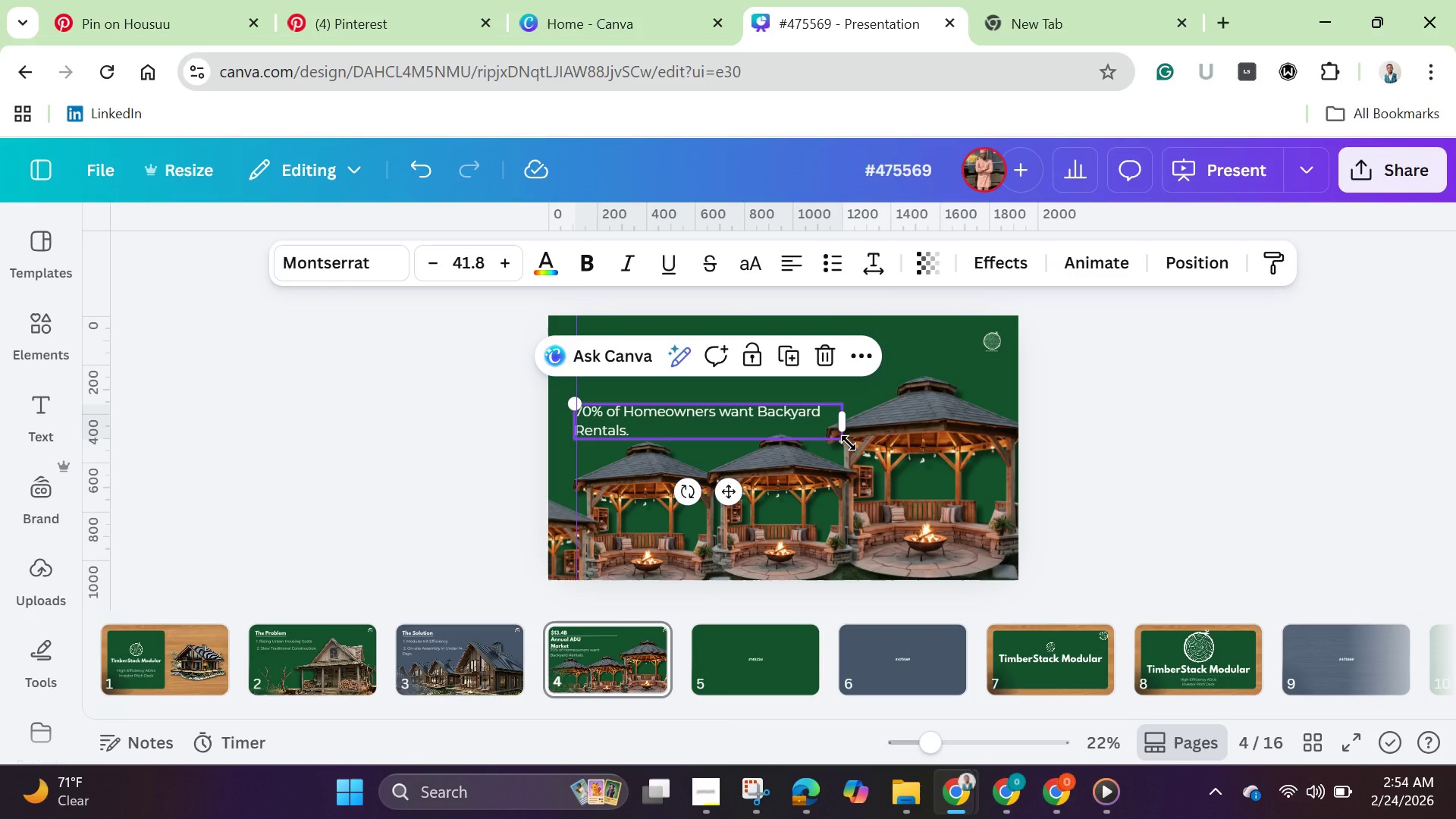 
left_click_drag(start_coordinate=[849, 443], to_coordinate=[797, 427])
 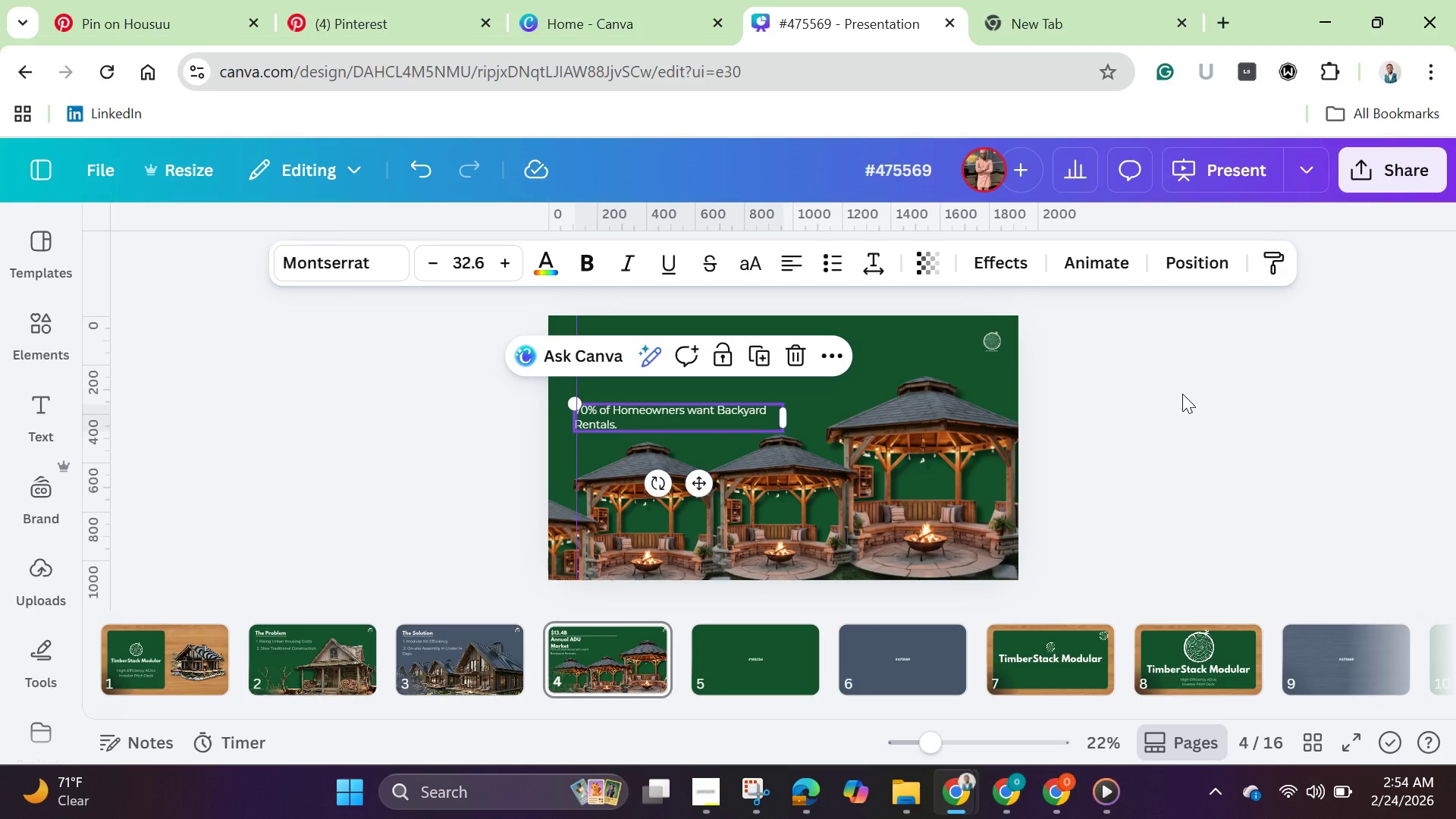 
left_click([1182, 394])
 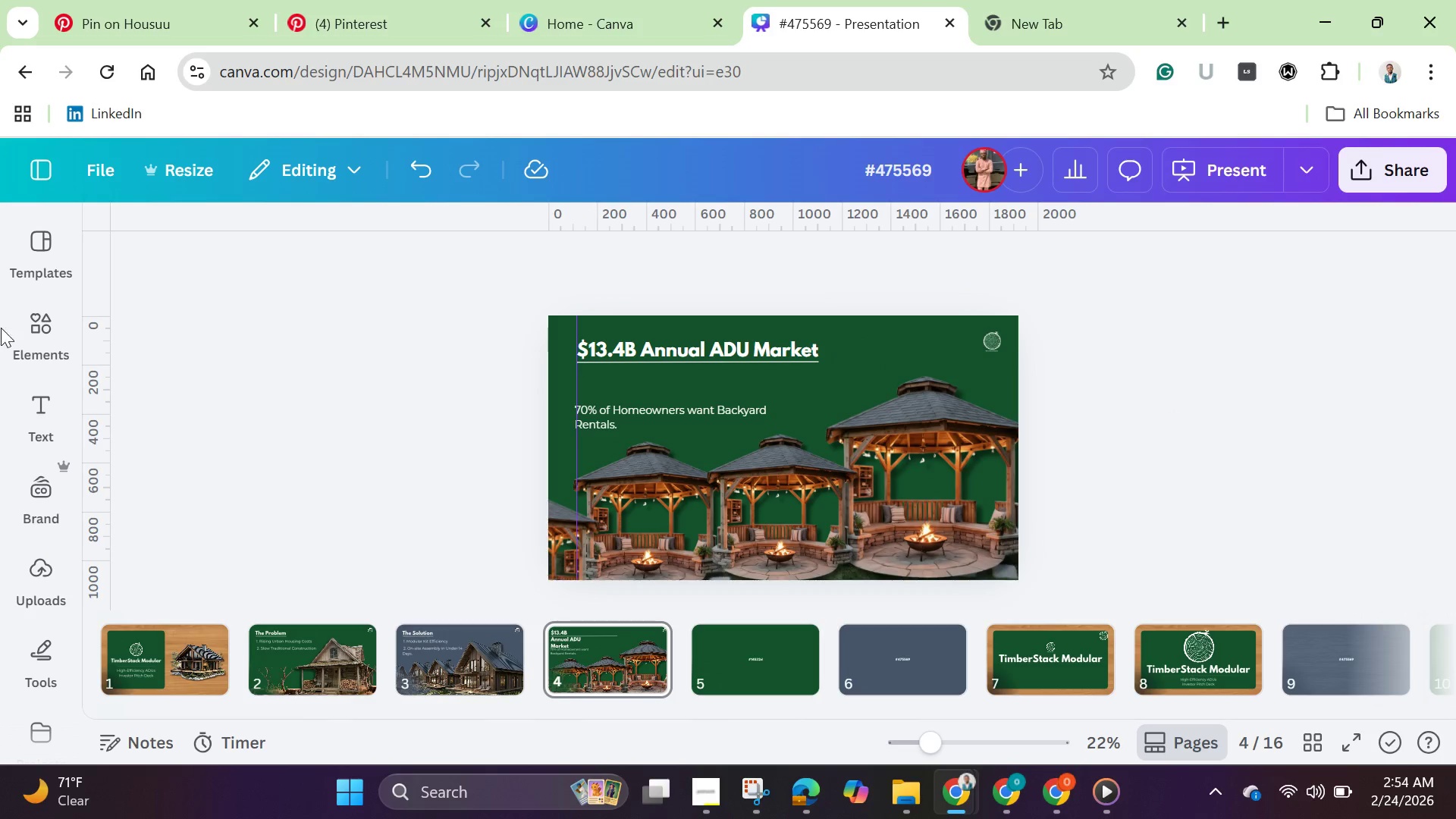 
left_click([52, 349])
 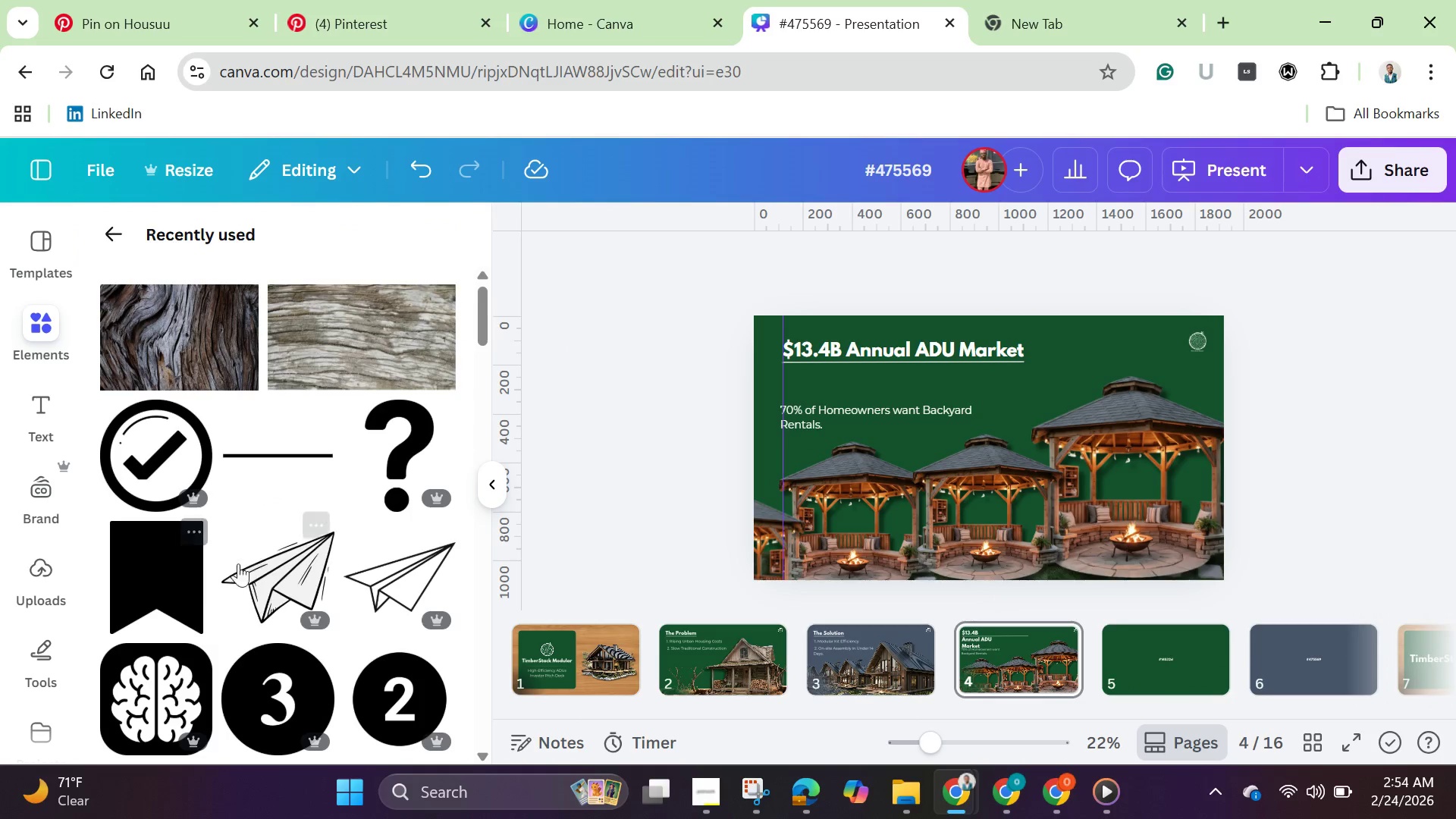 
scroll: coordinate [436, 417], scroll_direction: up, amount: 5.0
 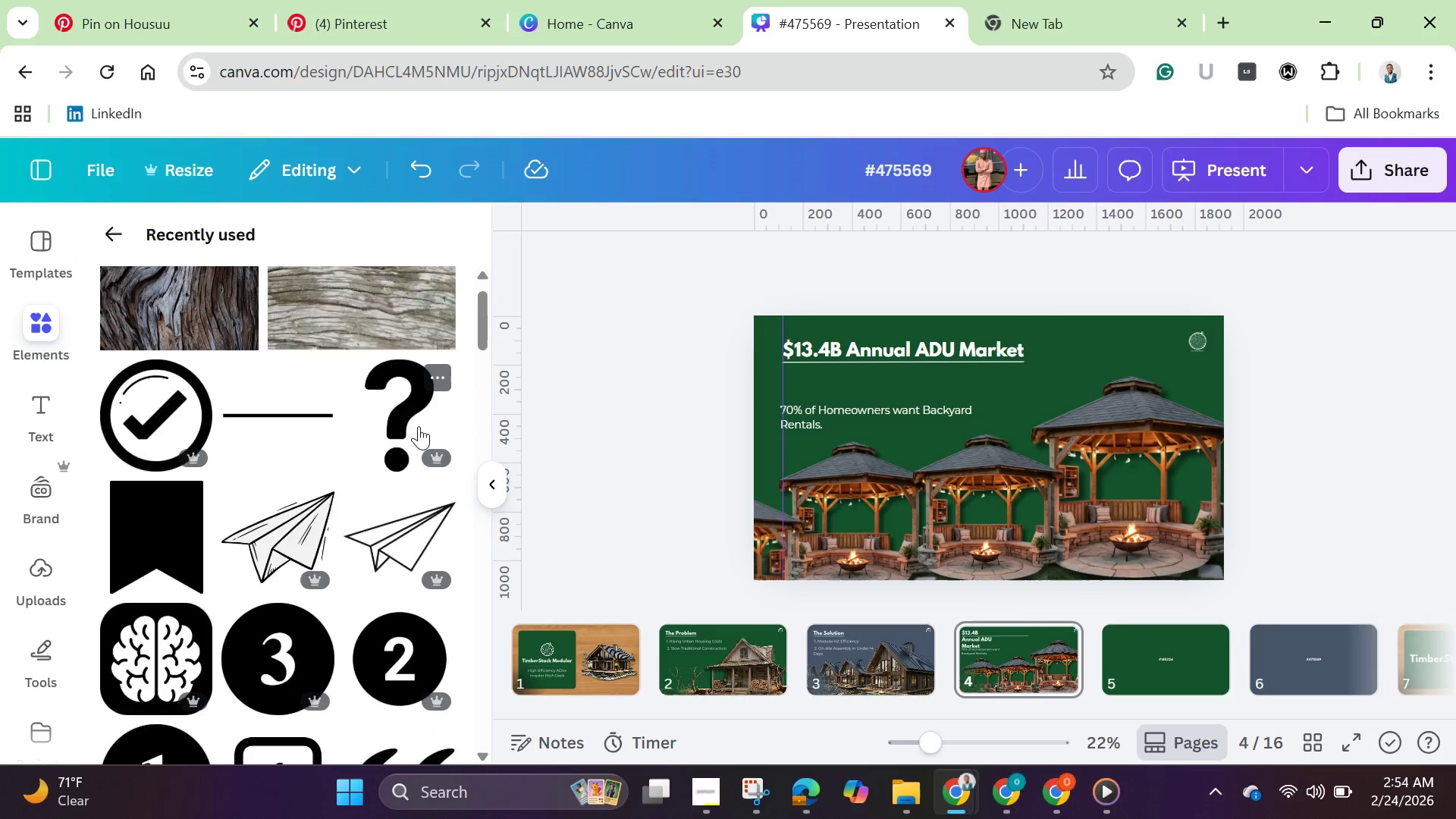 
scroll: coordinate [414, 440], scroll_direction: down, amount: 7.0
 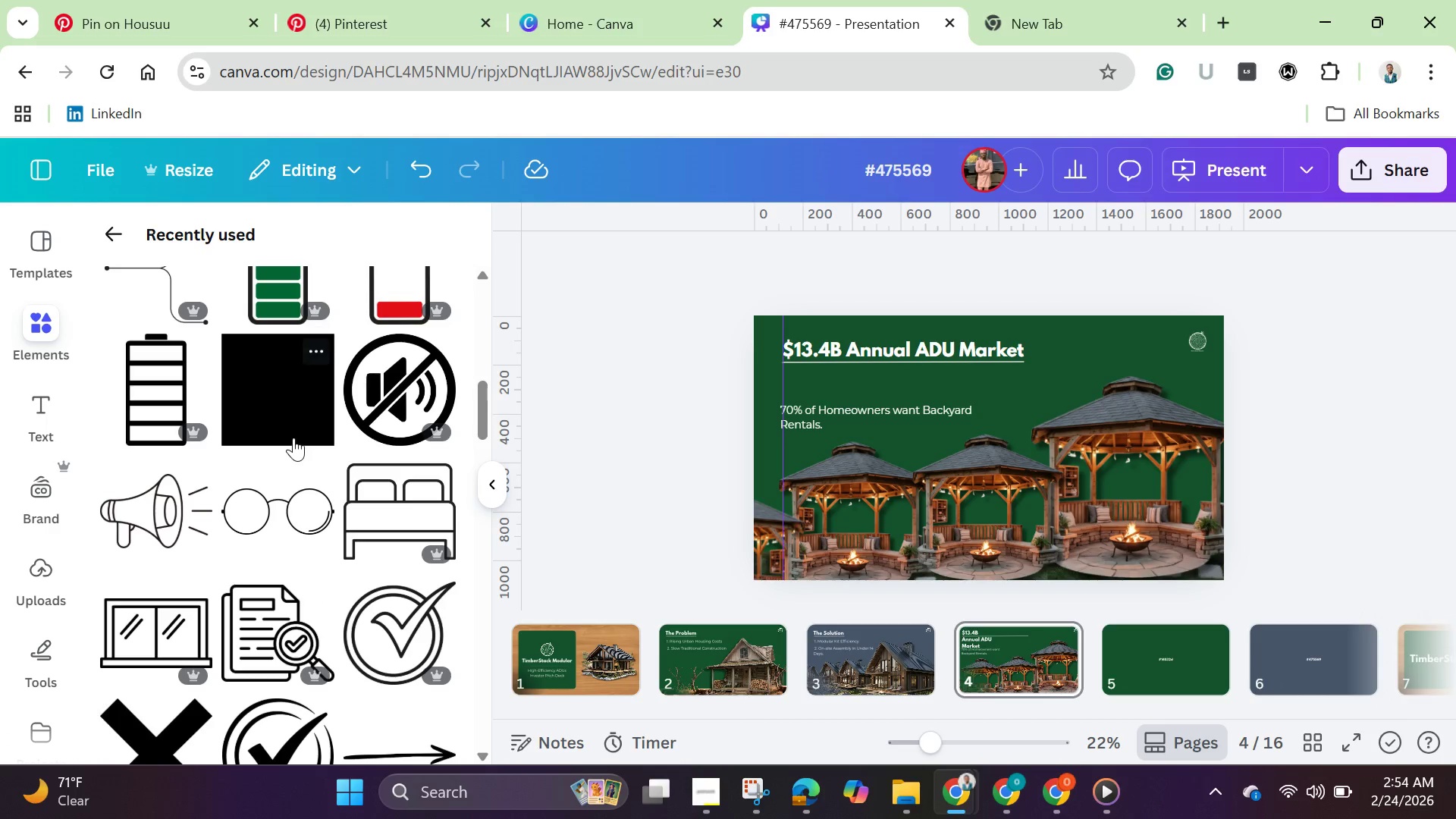 
left_click([286, 423])
 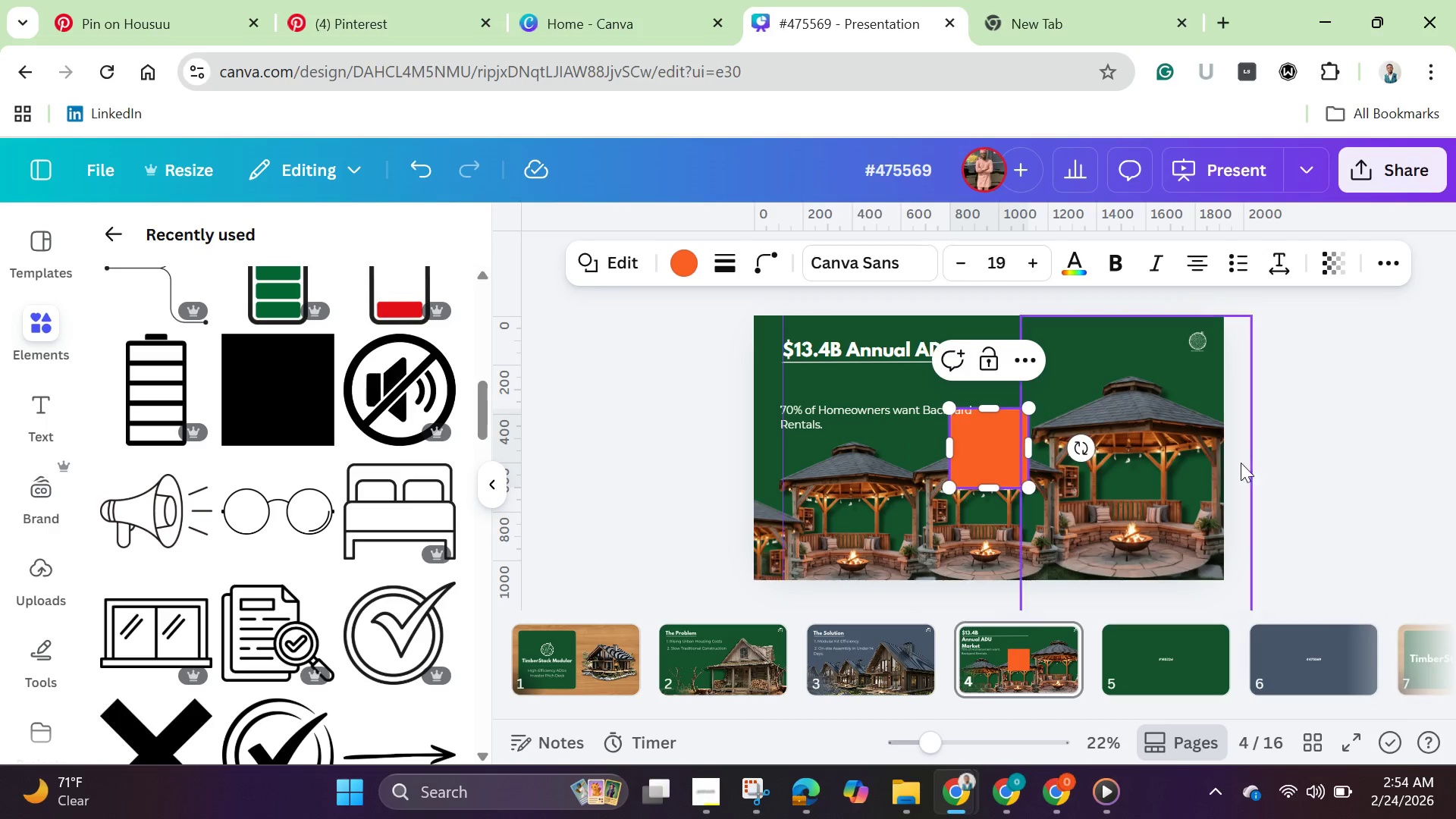 
left_click([1266, 450])
 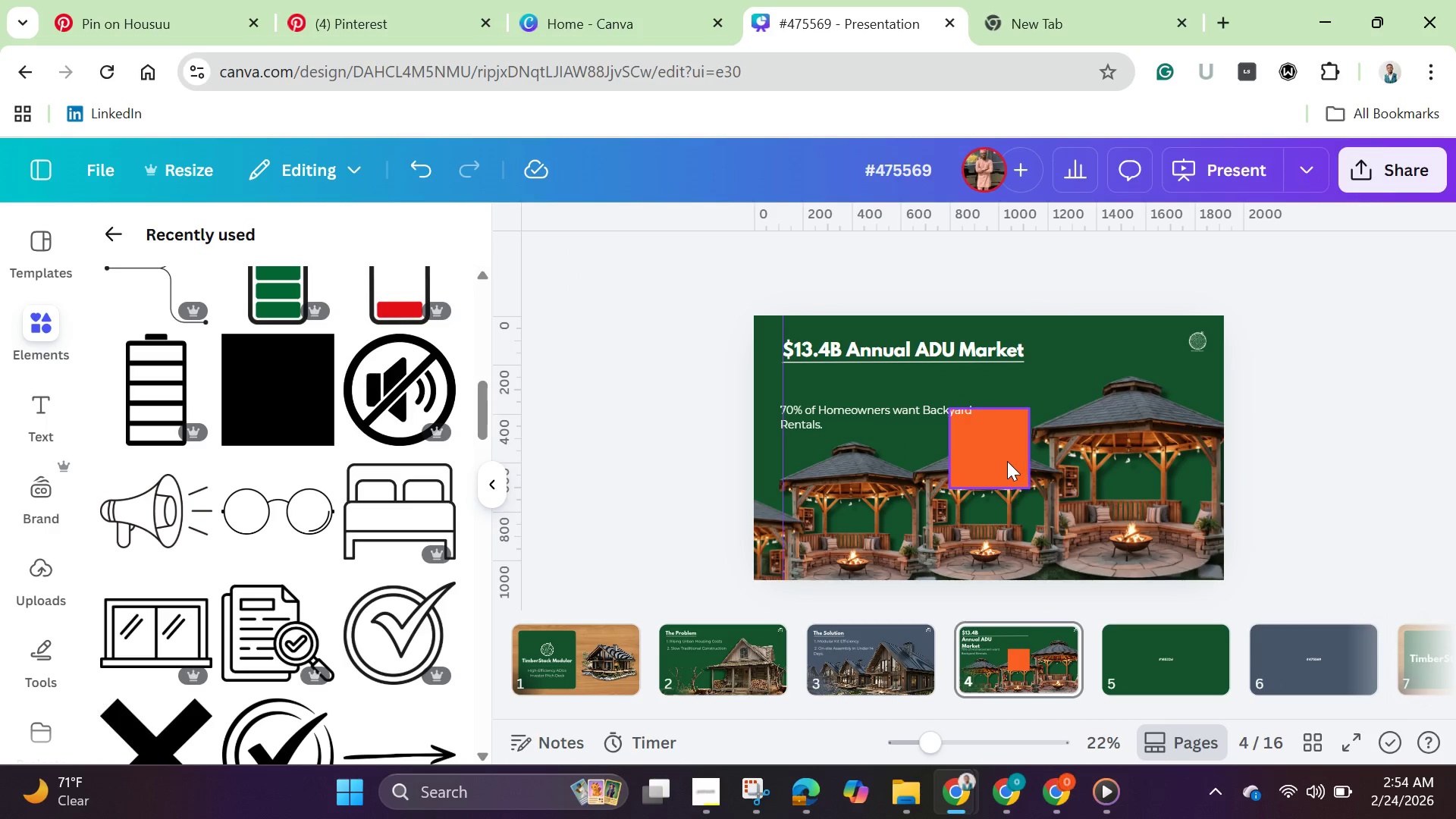 
left_click_drag(start_coordinate=[1007, 461], to_coordinate=[1206, 503])
 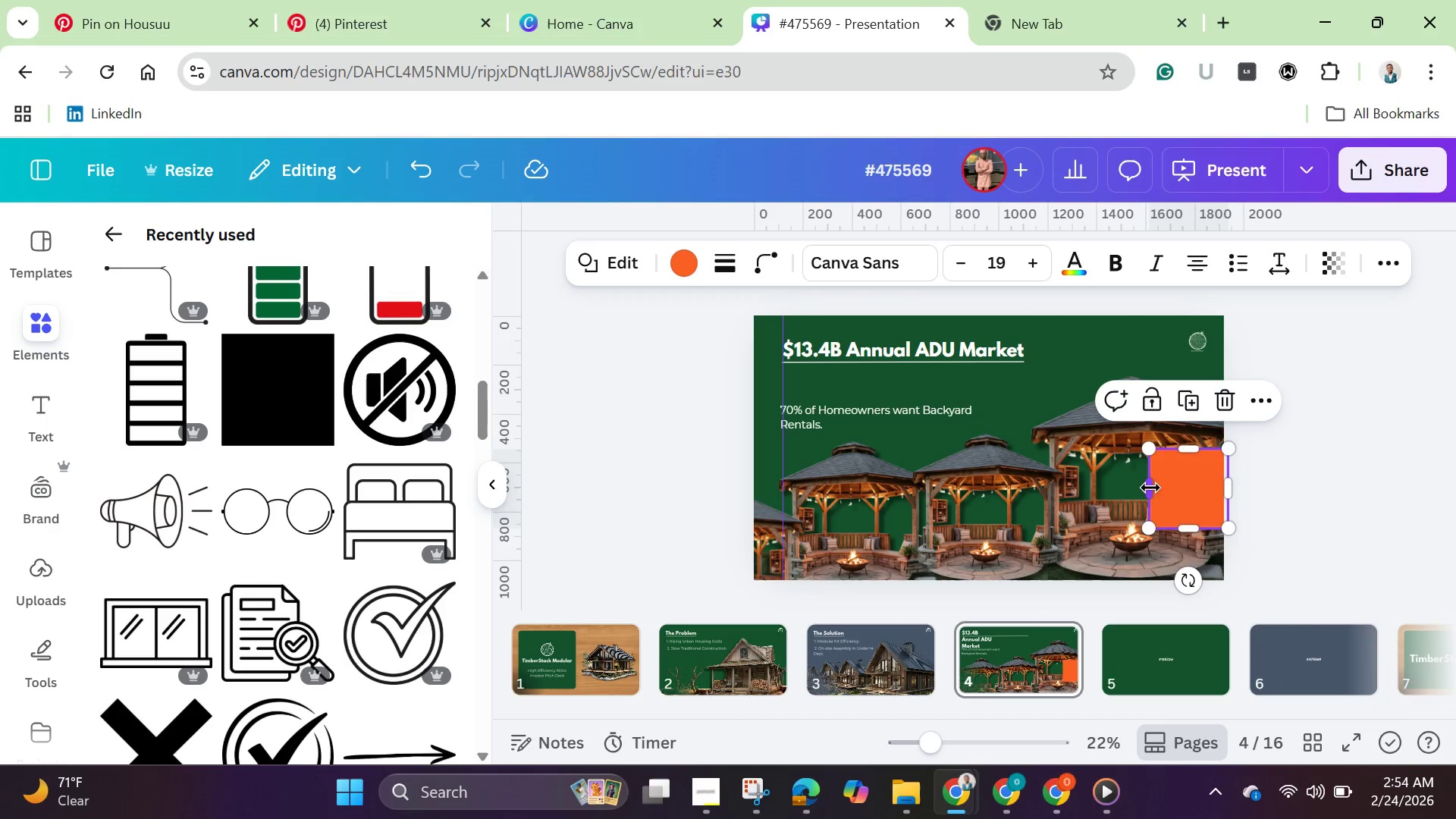 
left_click_drag(start_coordinate=[1150, 488], to_coordinate=[953, 492])
 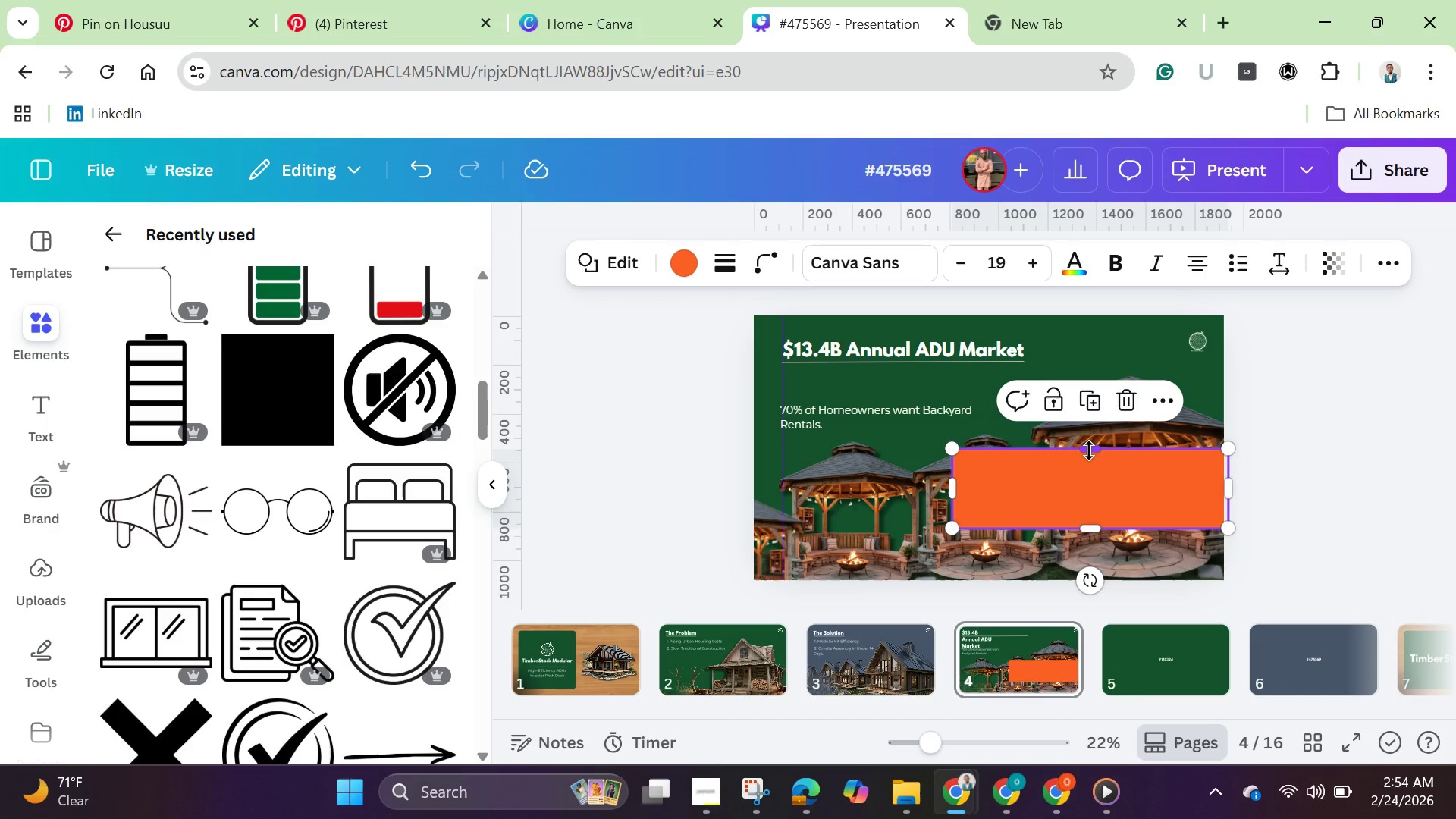 
left_click_drag(start_coordinate=[1089, 450], to_coordinate=[1092, 500])
 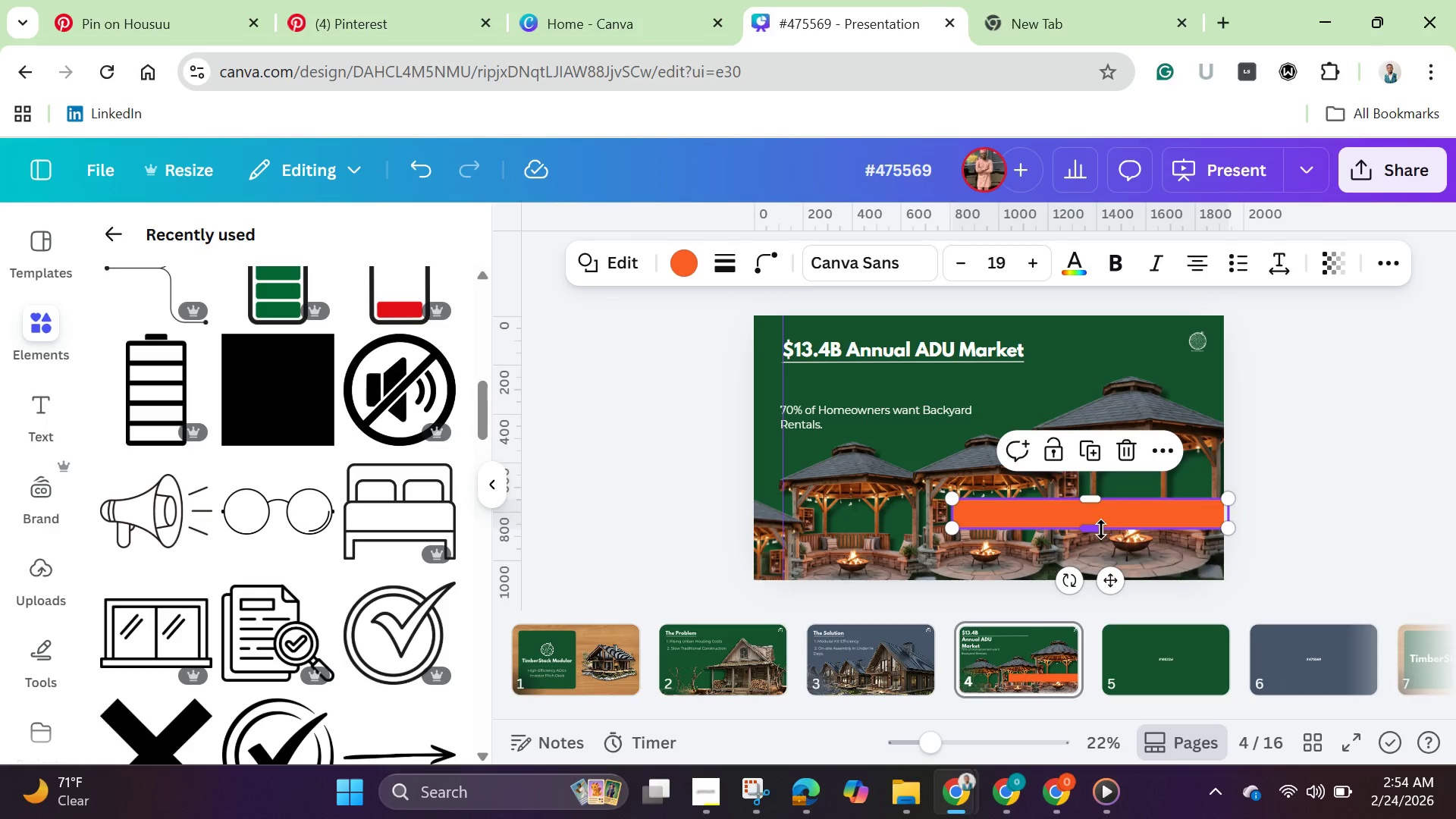 
left_click_drag(start_coordinate=[1088, 529], to_coordinate=[1088, 526])
 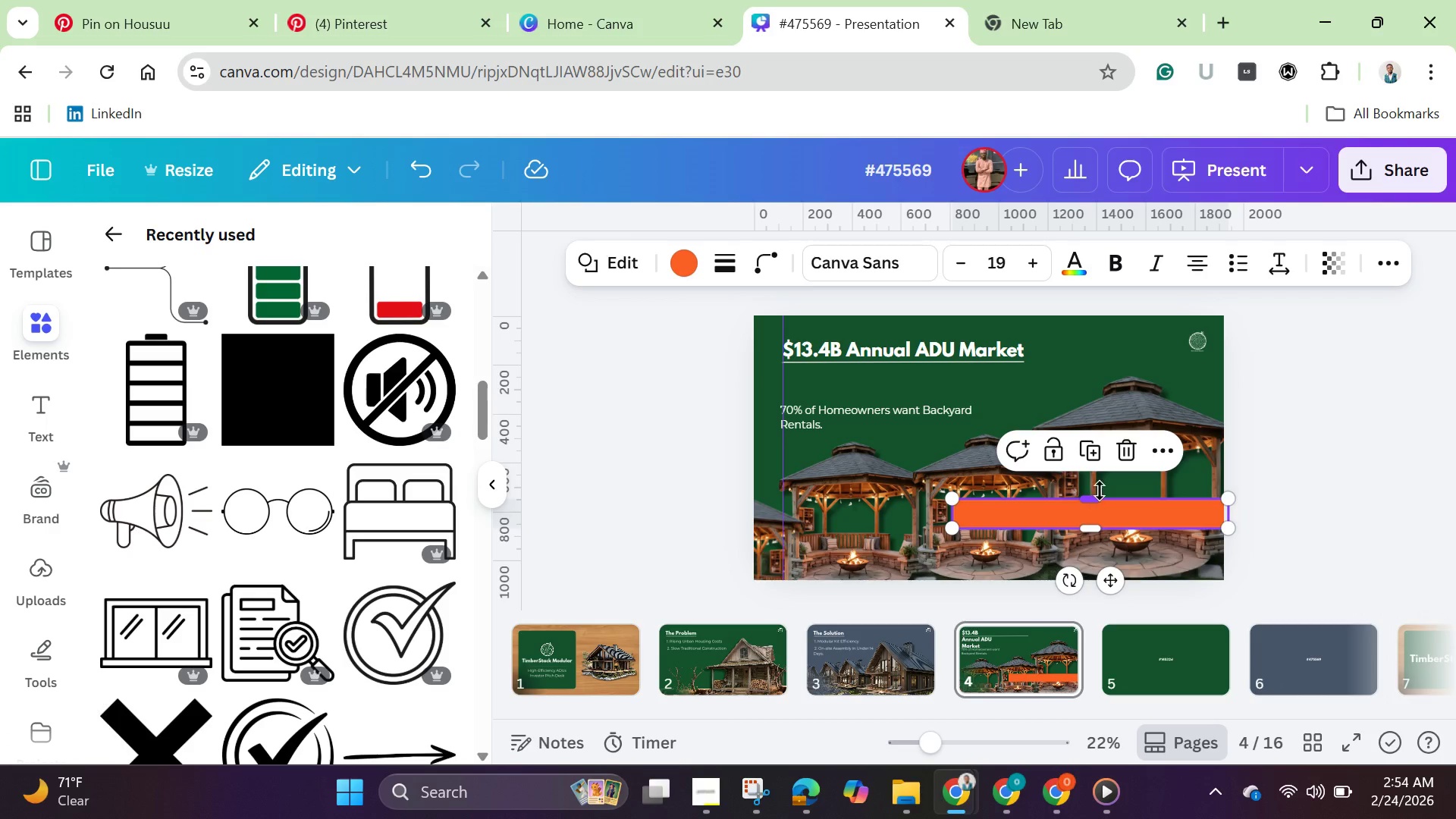 
left_click_drag(start_coordinate=[1097, 500], to_coordinate=[1100, 483])
 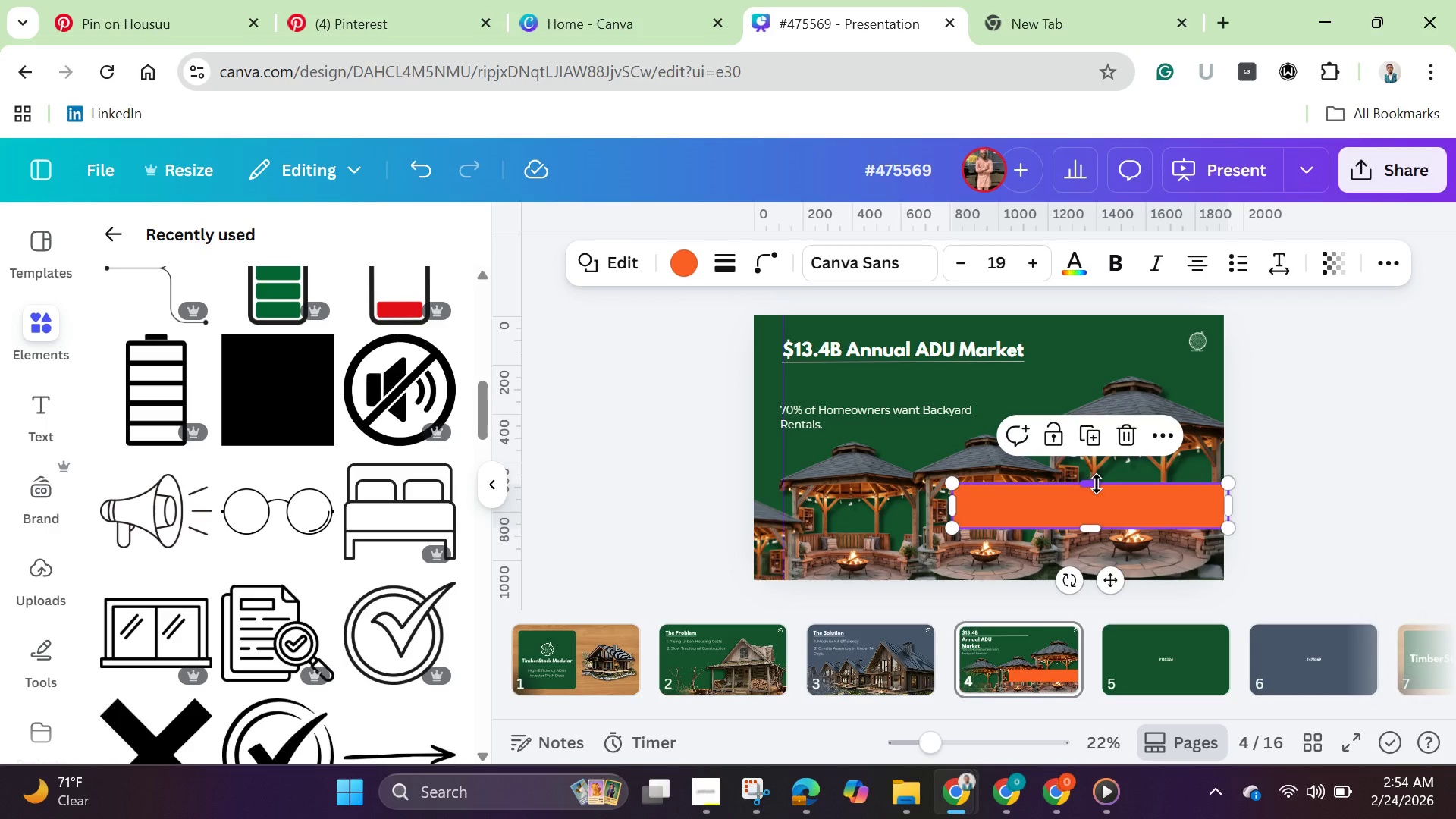 
left_click_drag(start_coordinate=[1097, 484], to_coordinate=[1097, 495])
 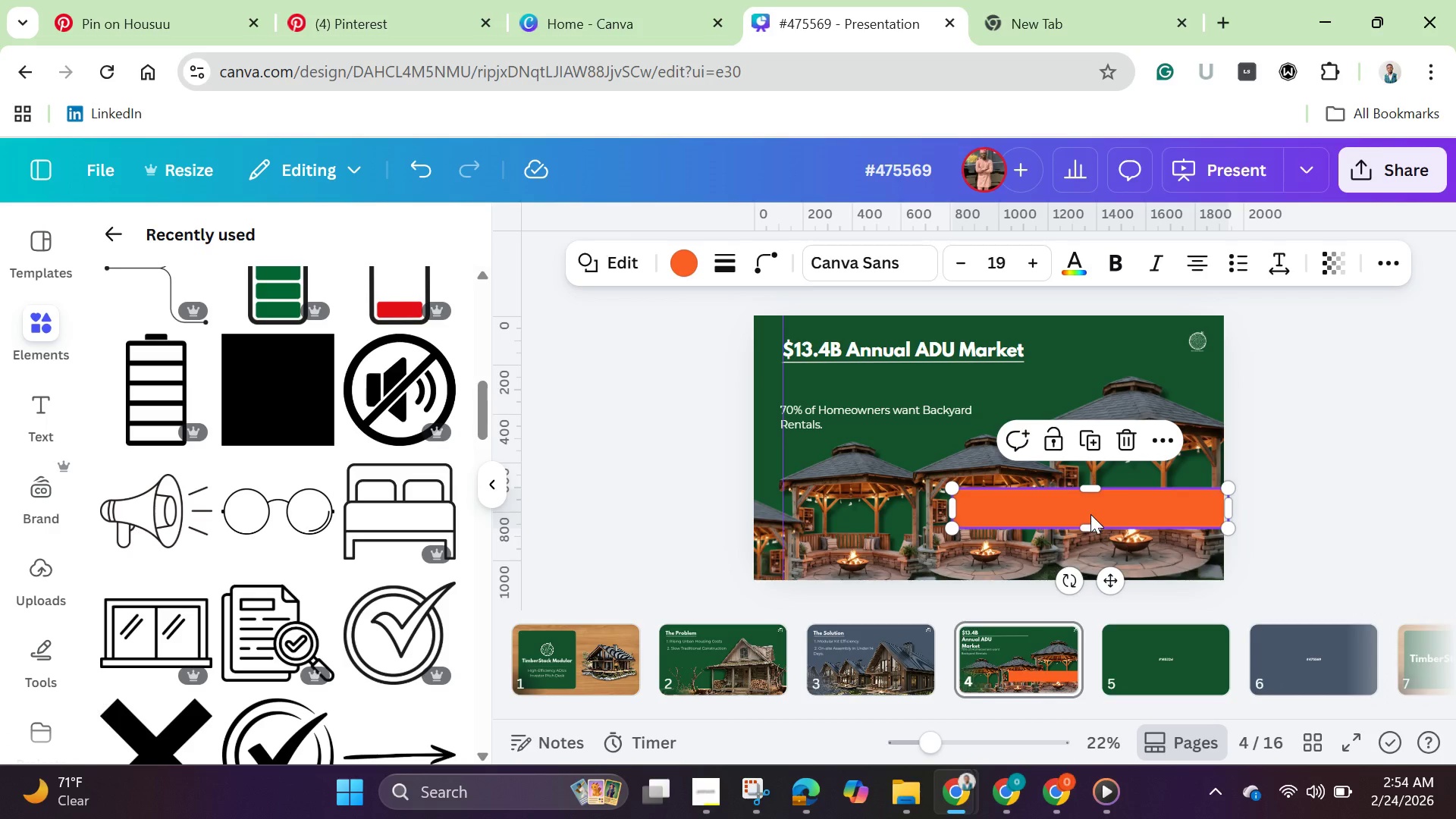 
left_click_drag(start_coordinate=[1089, 514], to_coordinate=[1127, 507])
 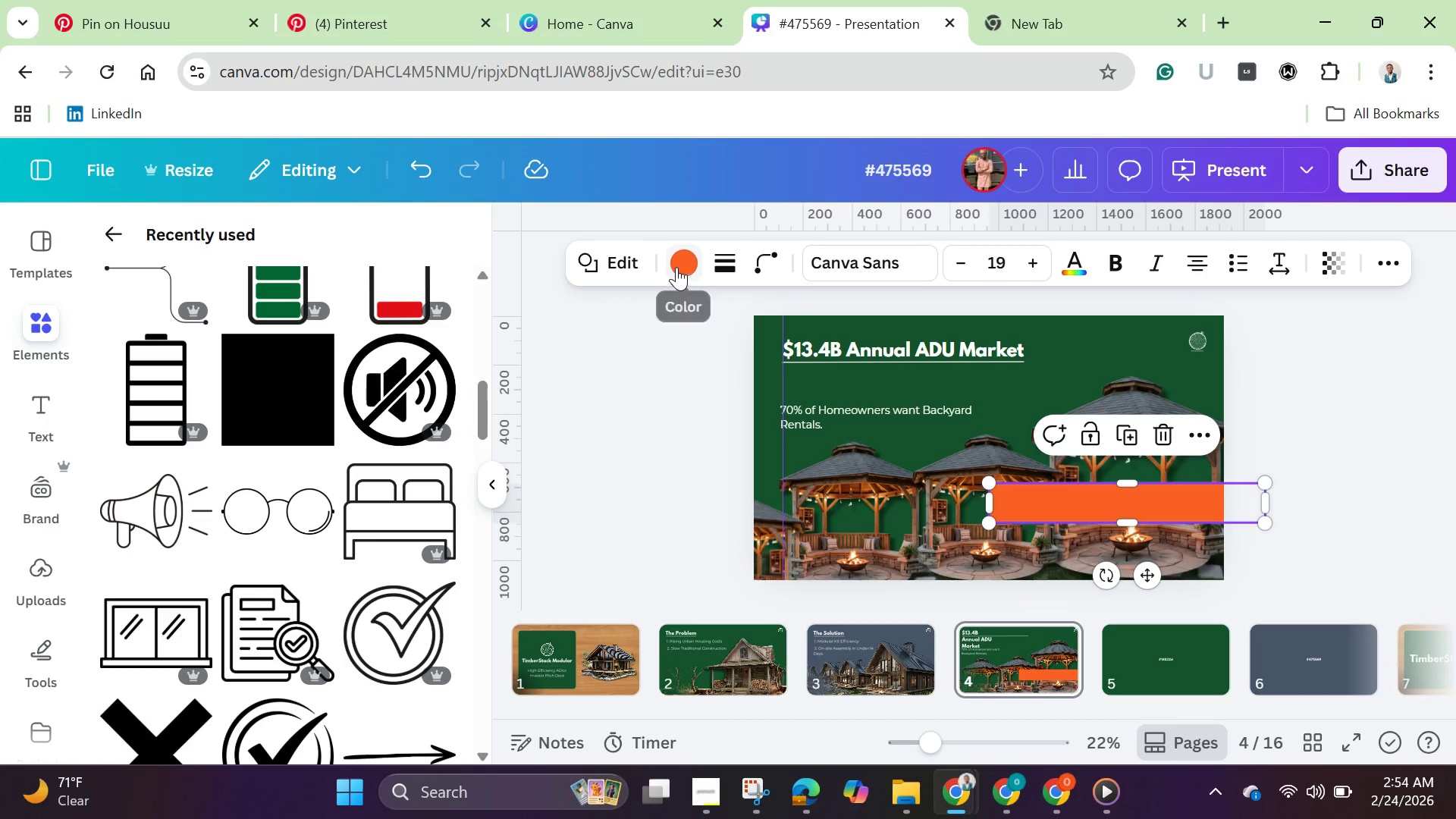 
left_click([690, 256])
 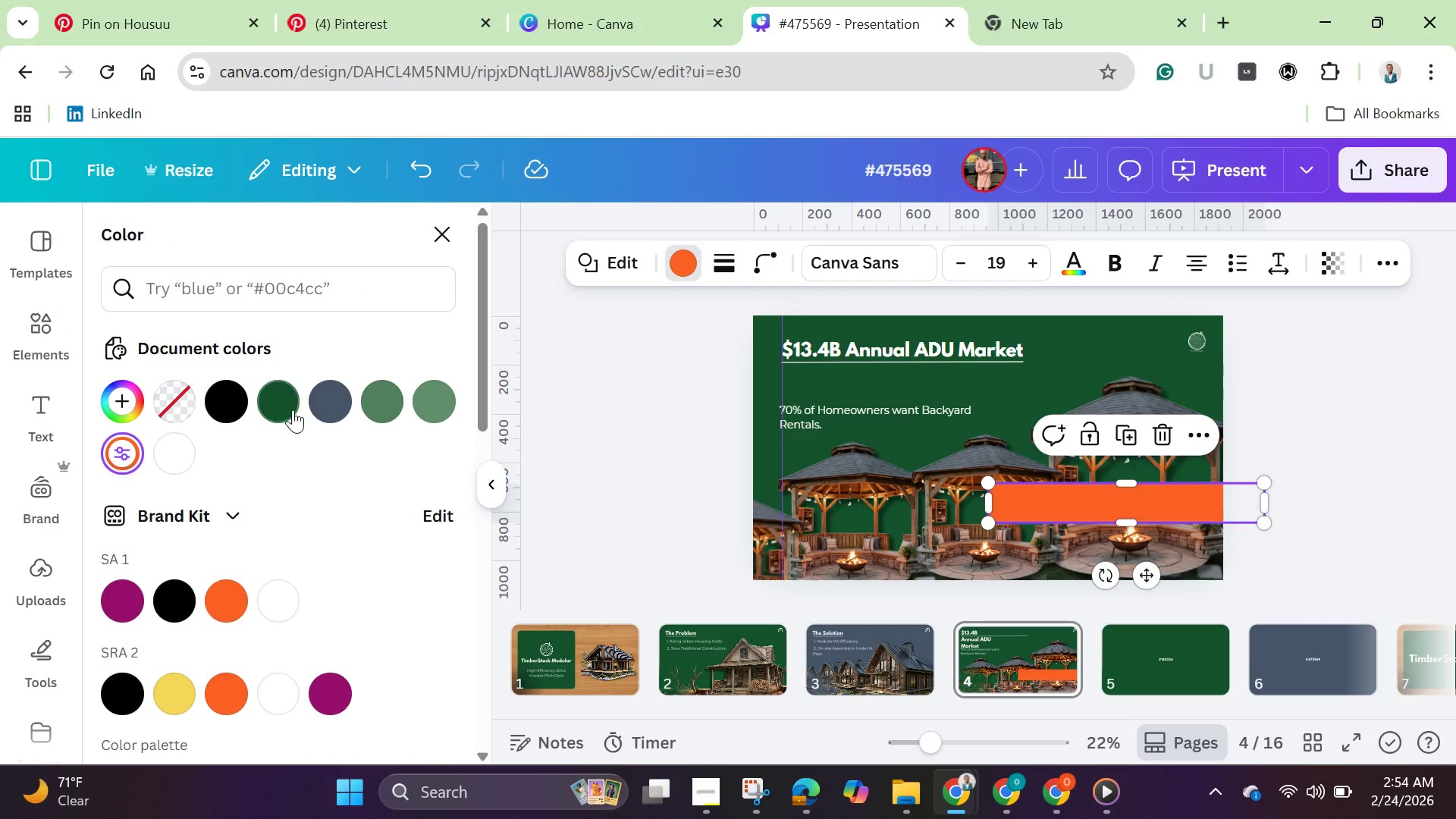 
left_click([288, 406])
 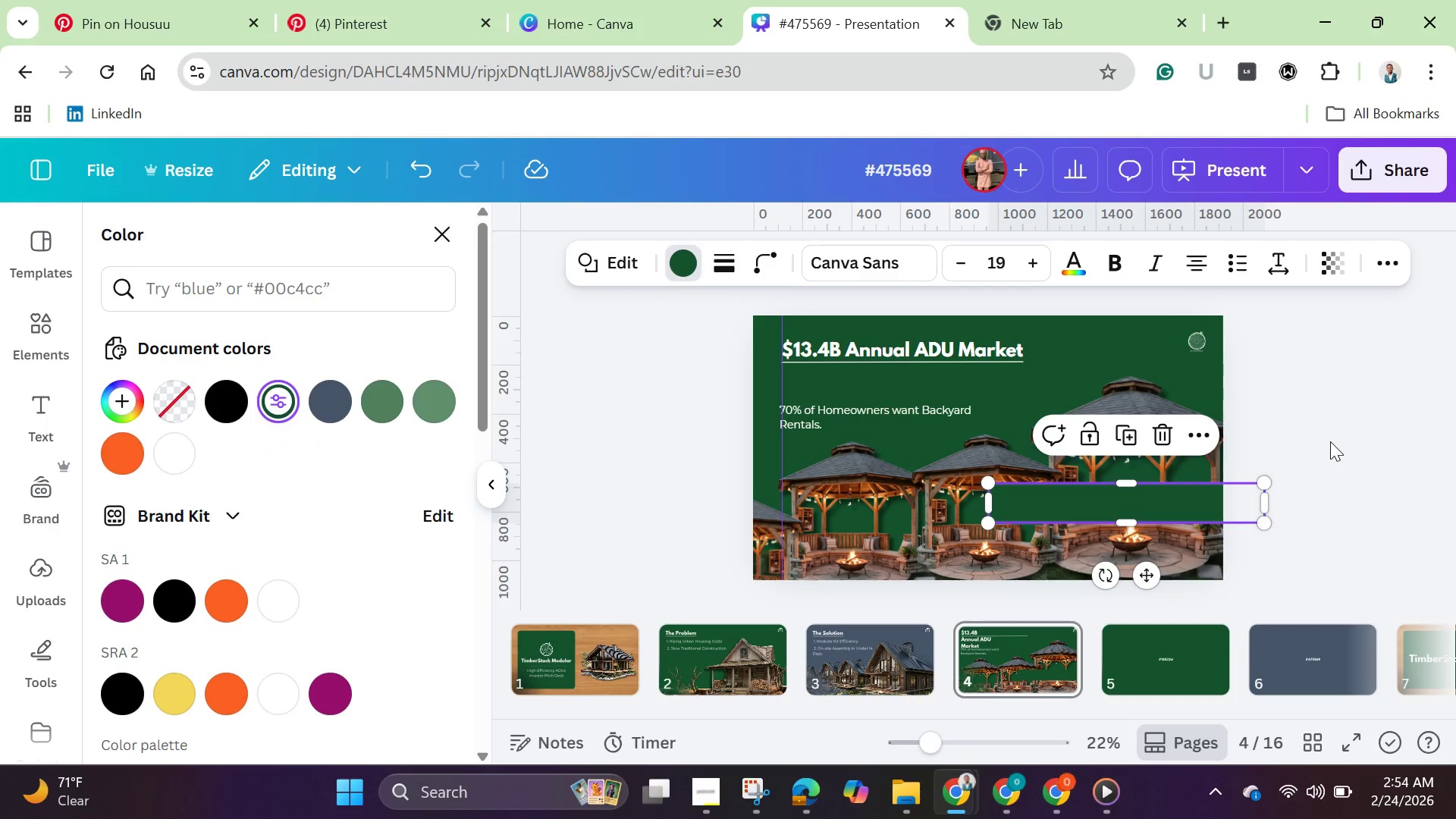 
double_click([1330, 441])
 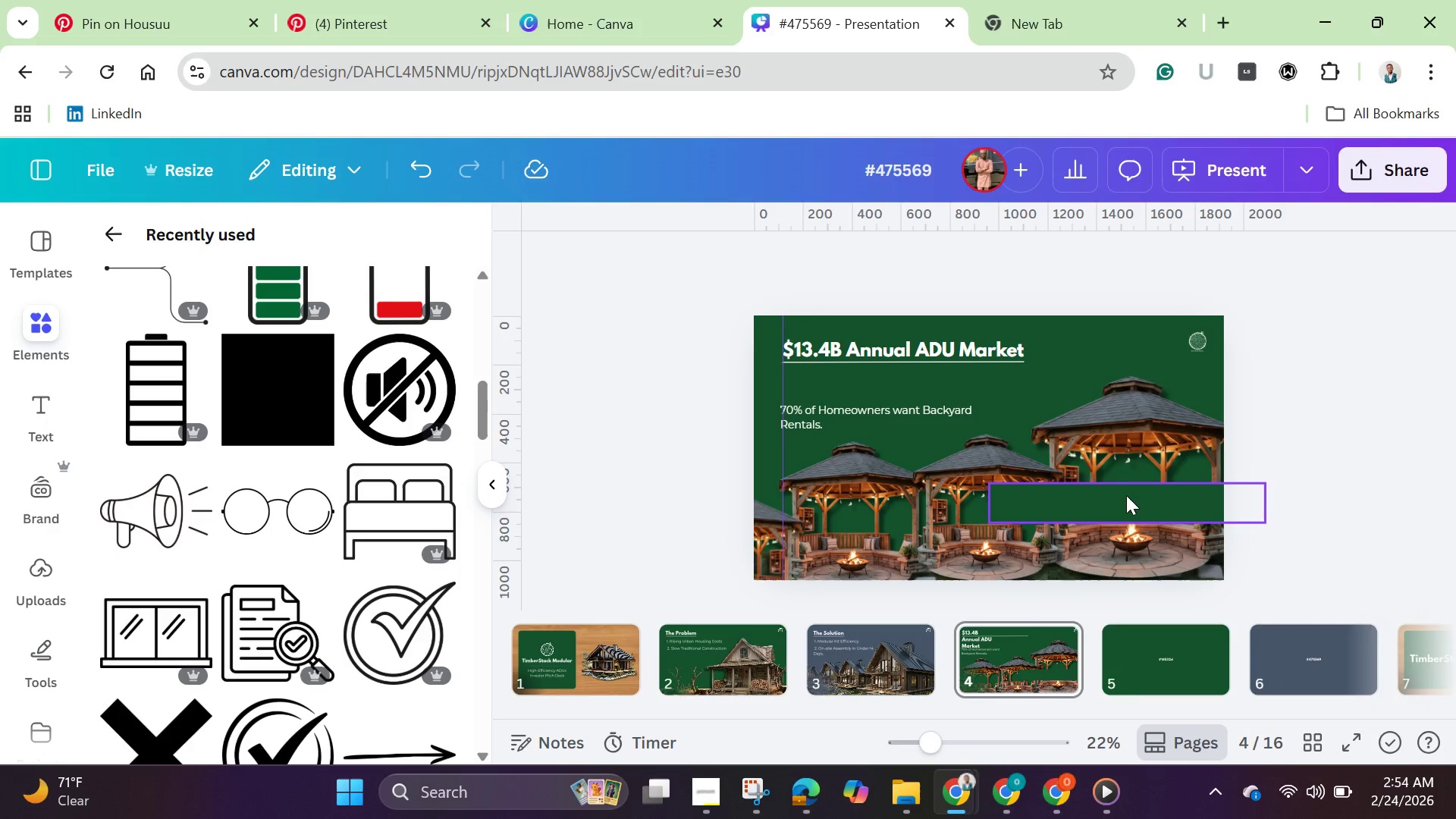 
left_click([1125, 497])
 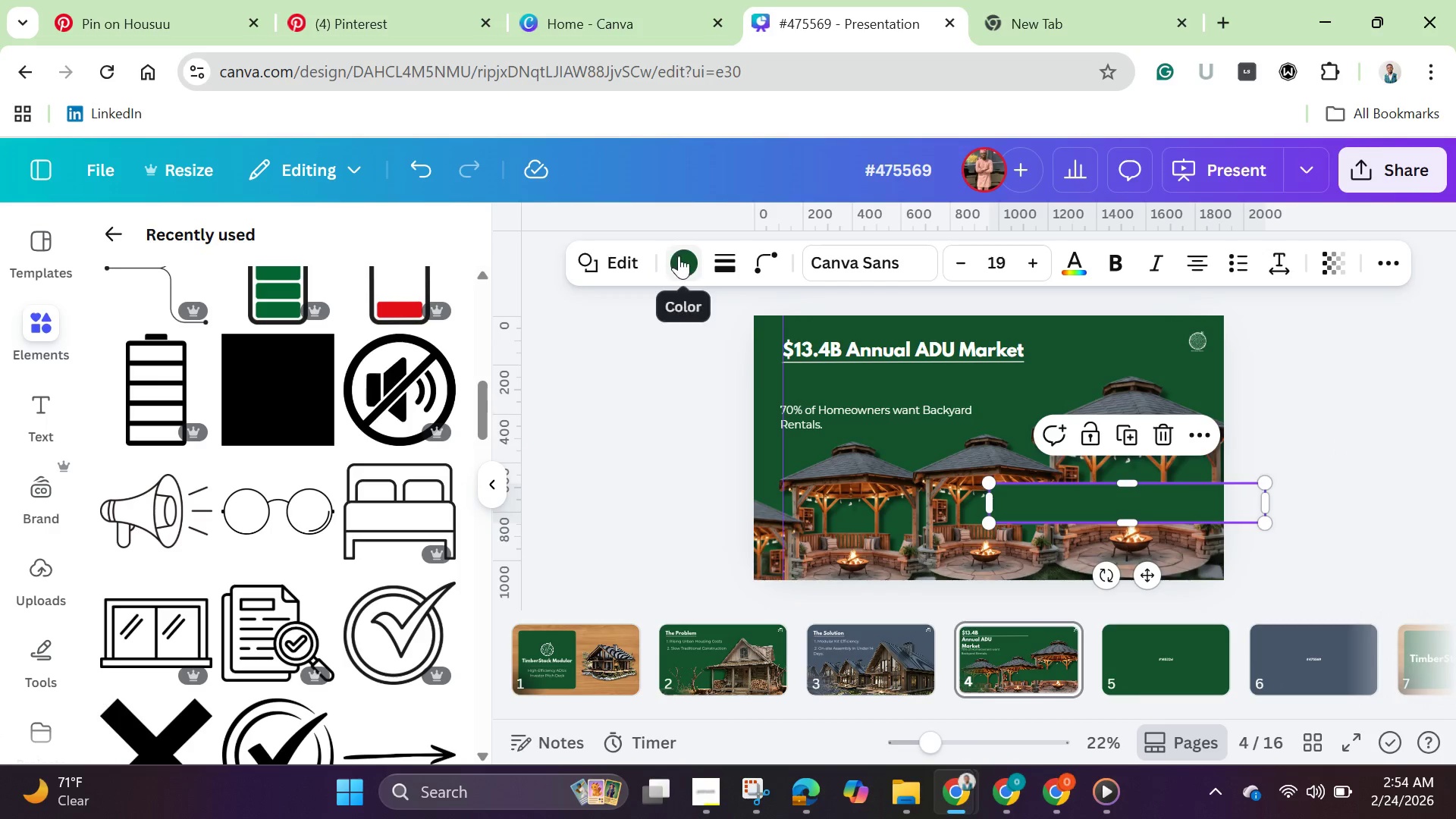 
left_click([682, 256])
 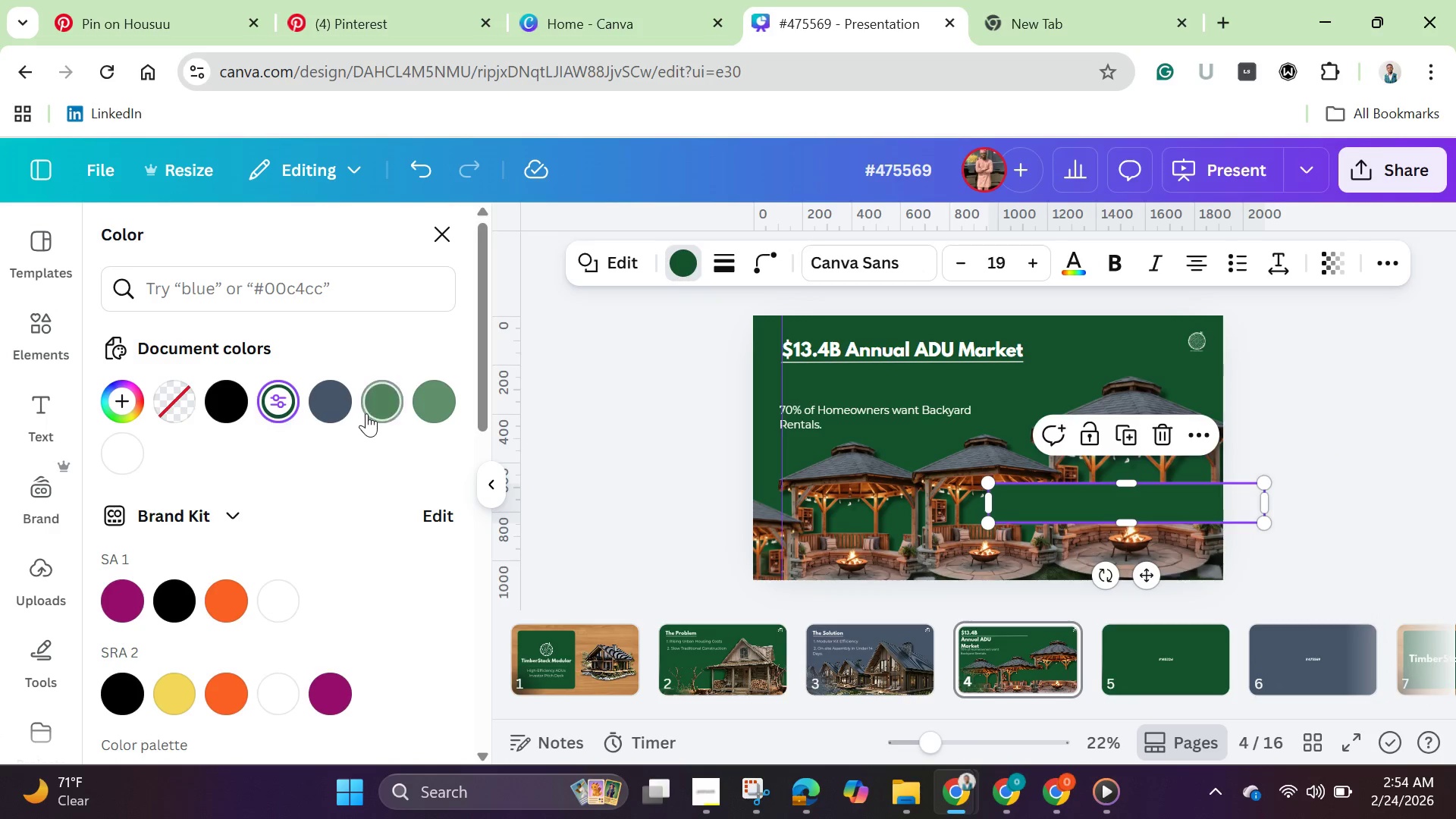 
left_click([344, 402])
 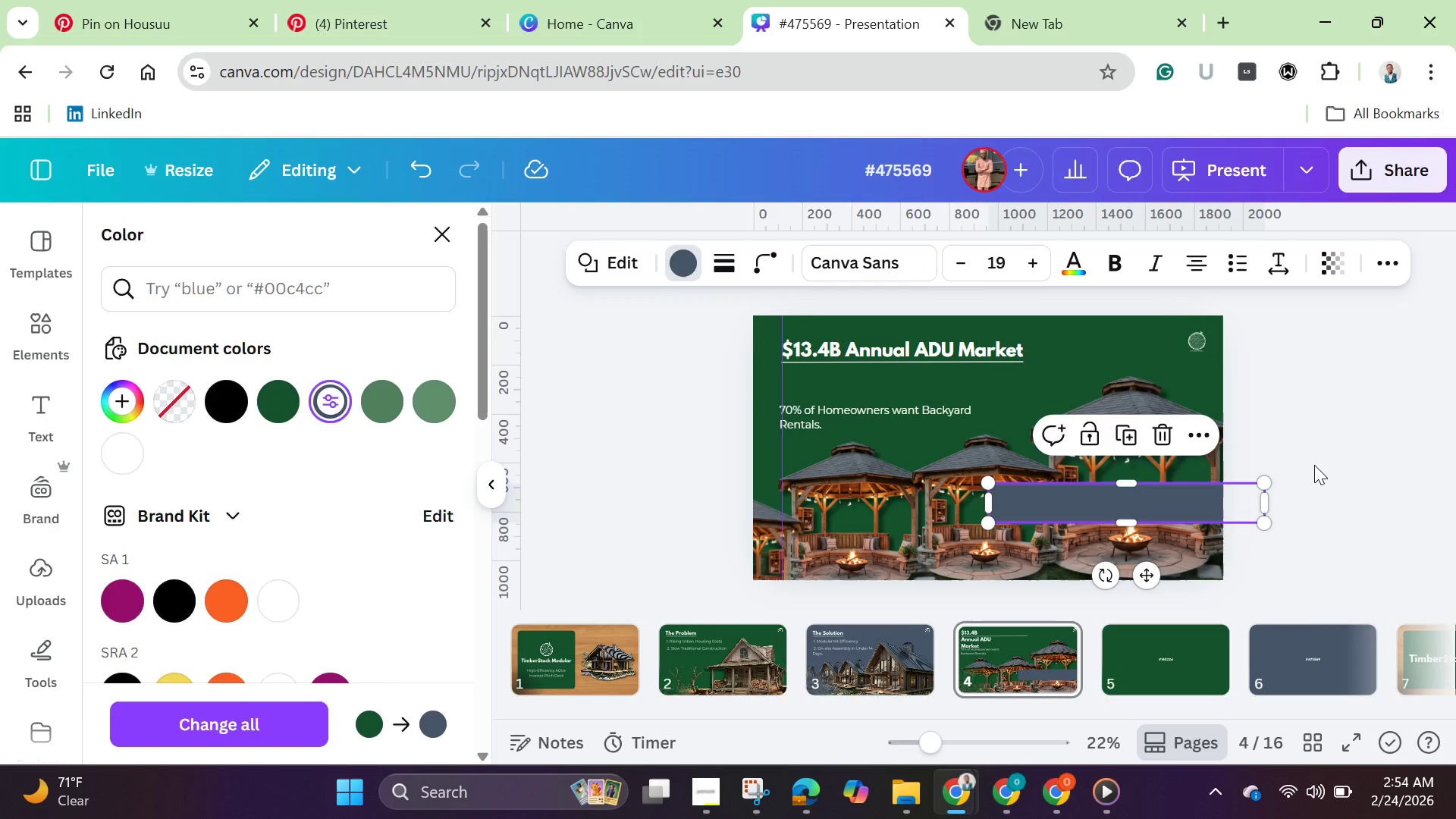 
double_click([1314, 465])
 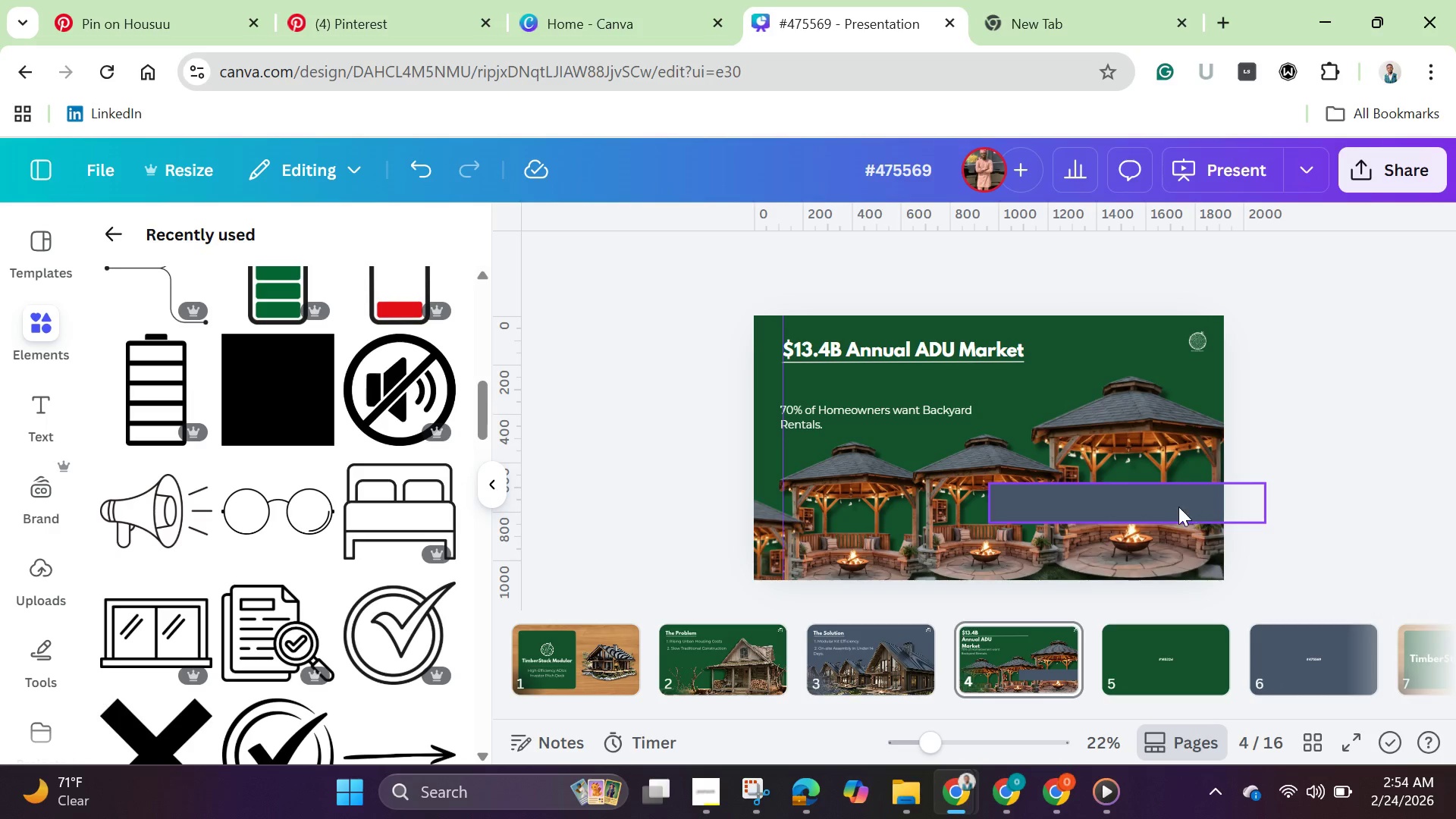 
left_click([1174, 507])
 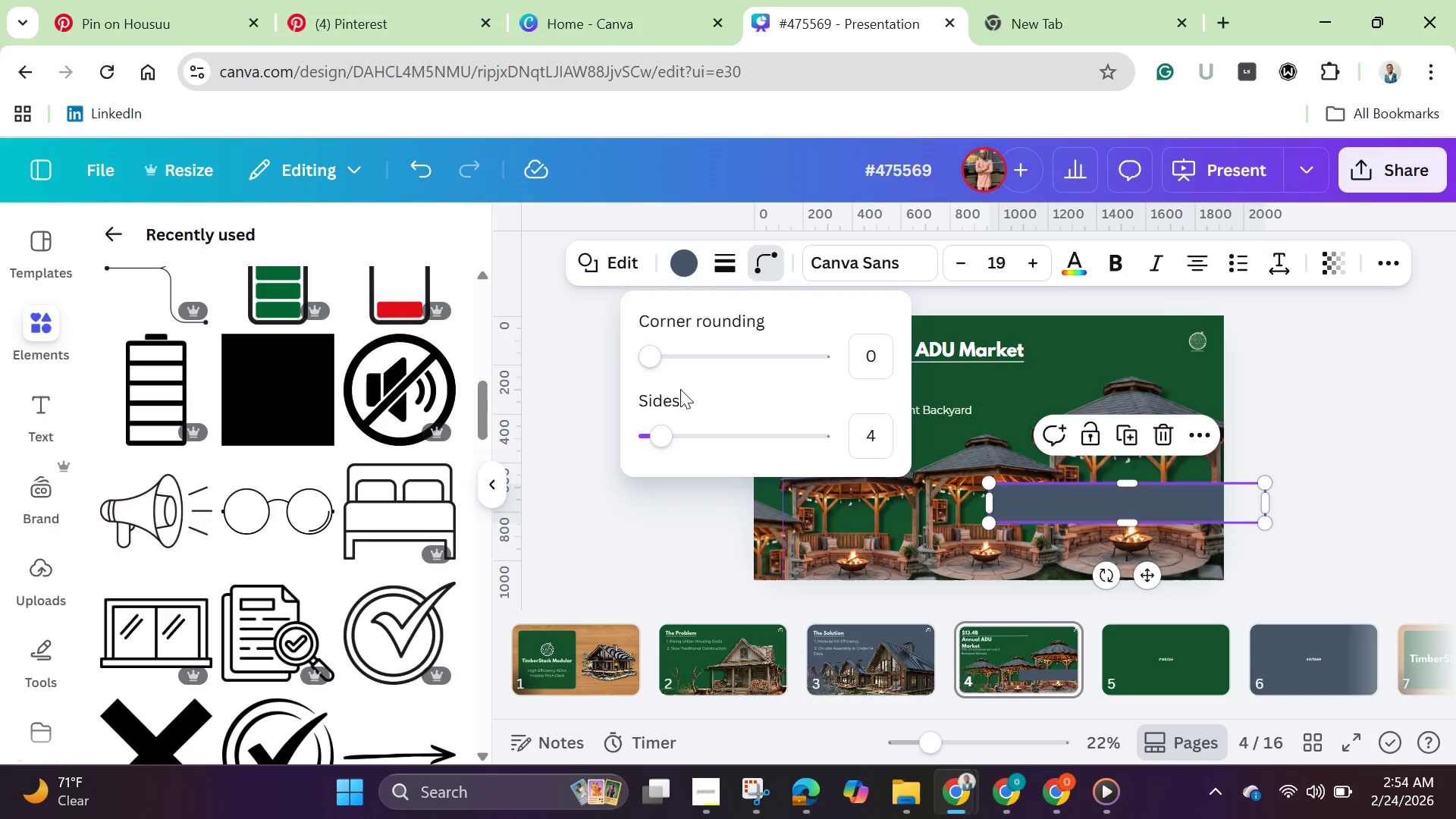 
left_click_drag(start_coordinate=[658, 363], to_coordinate=[751, 372])
 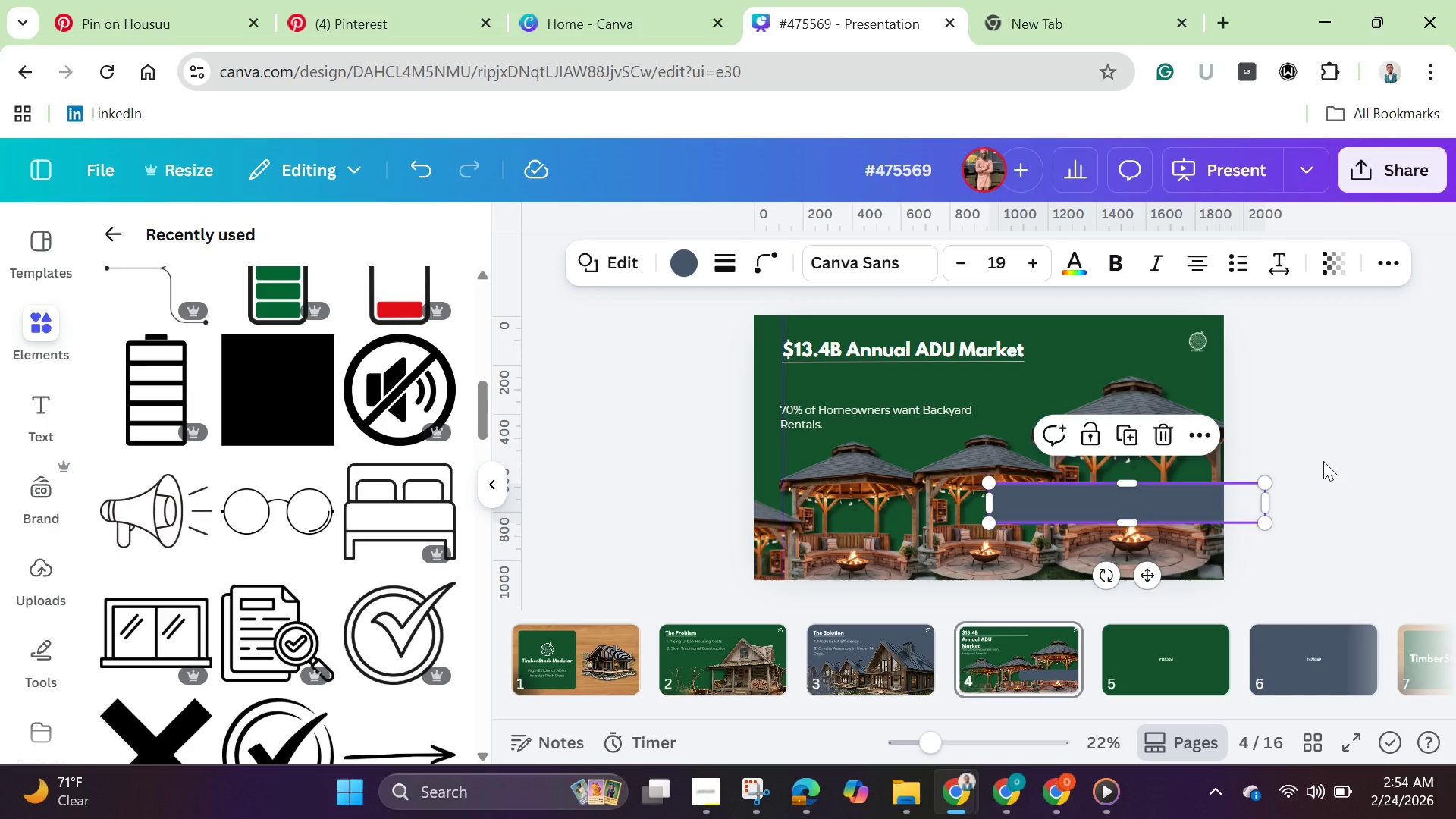 
double_click([1323, 461])
 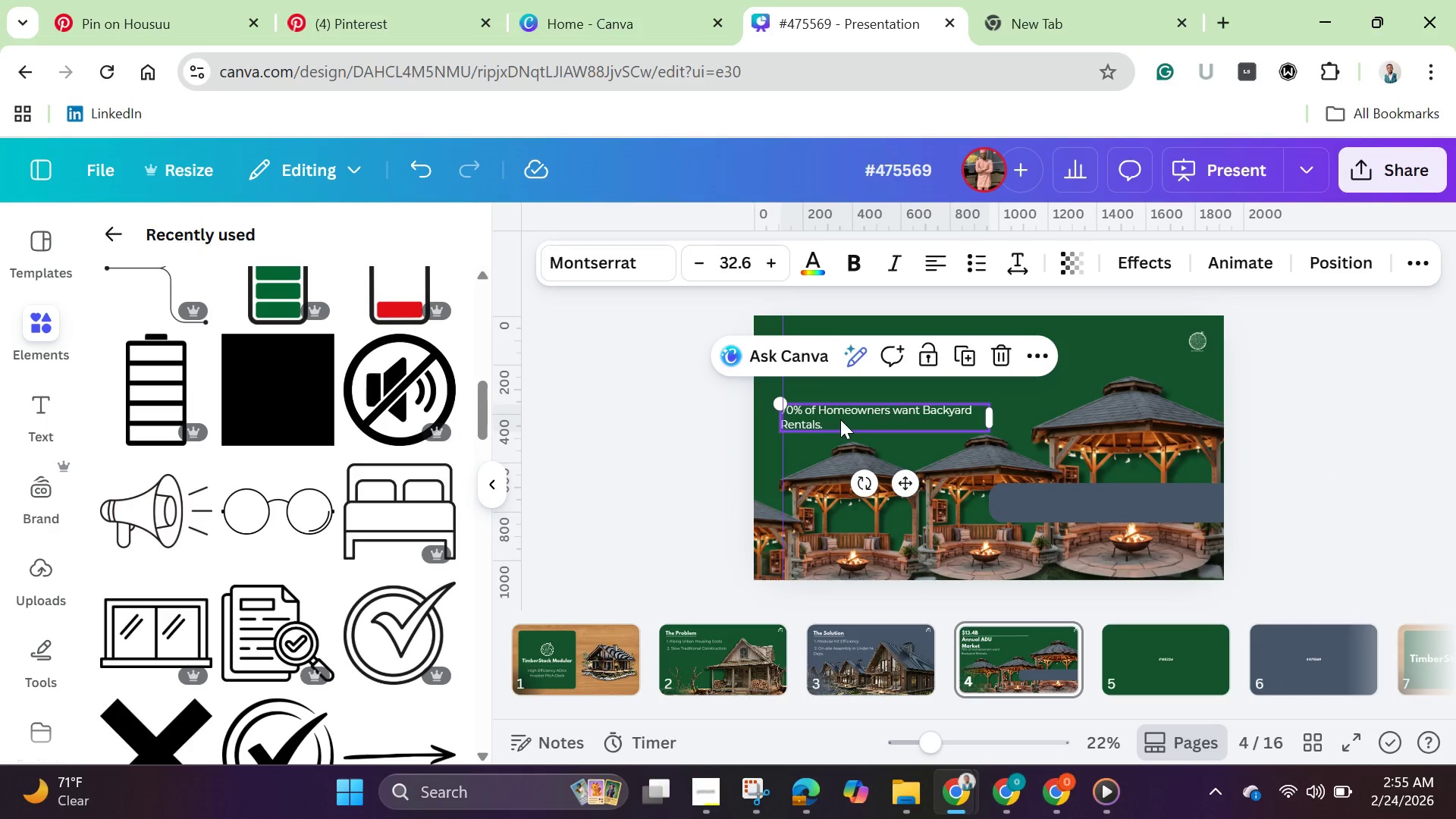 
left_click_drag(start_coordinate=[840, 419], to_coordinate=[1056, 502])
 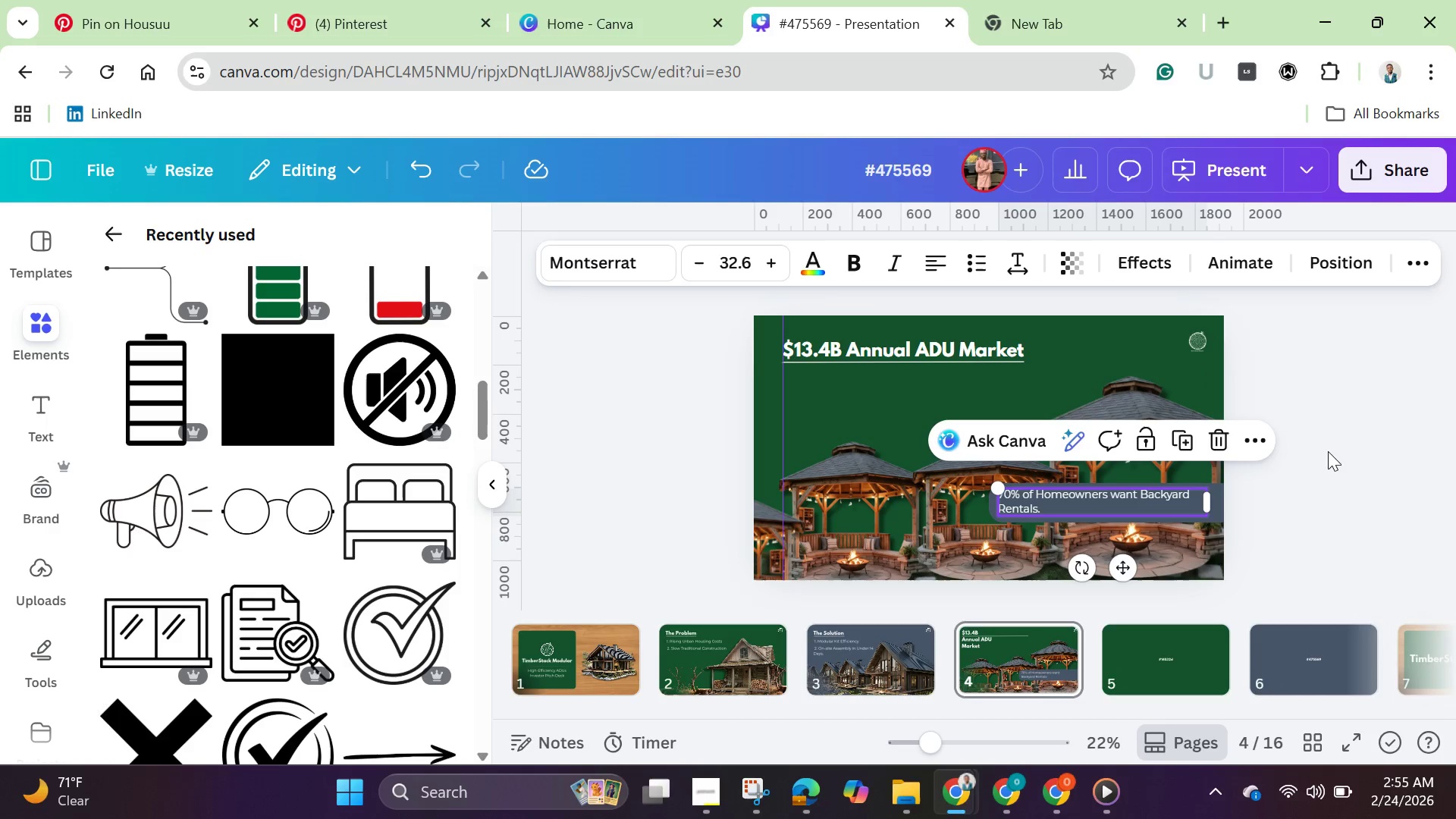 
left_click([1328, 451])
 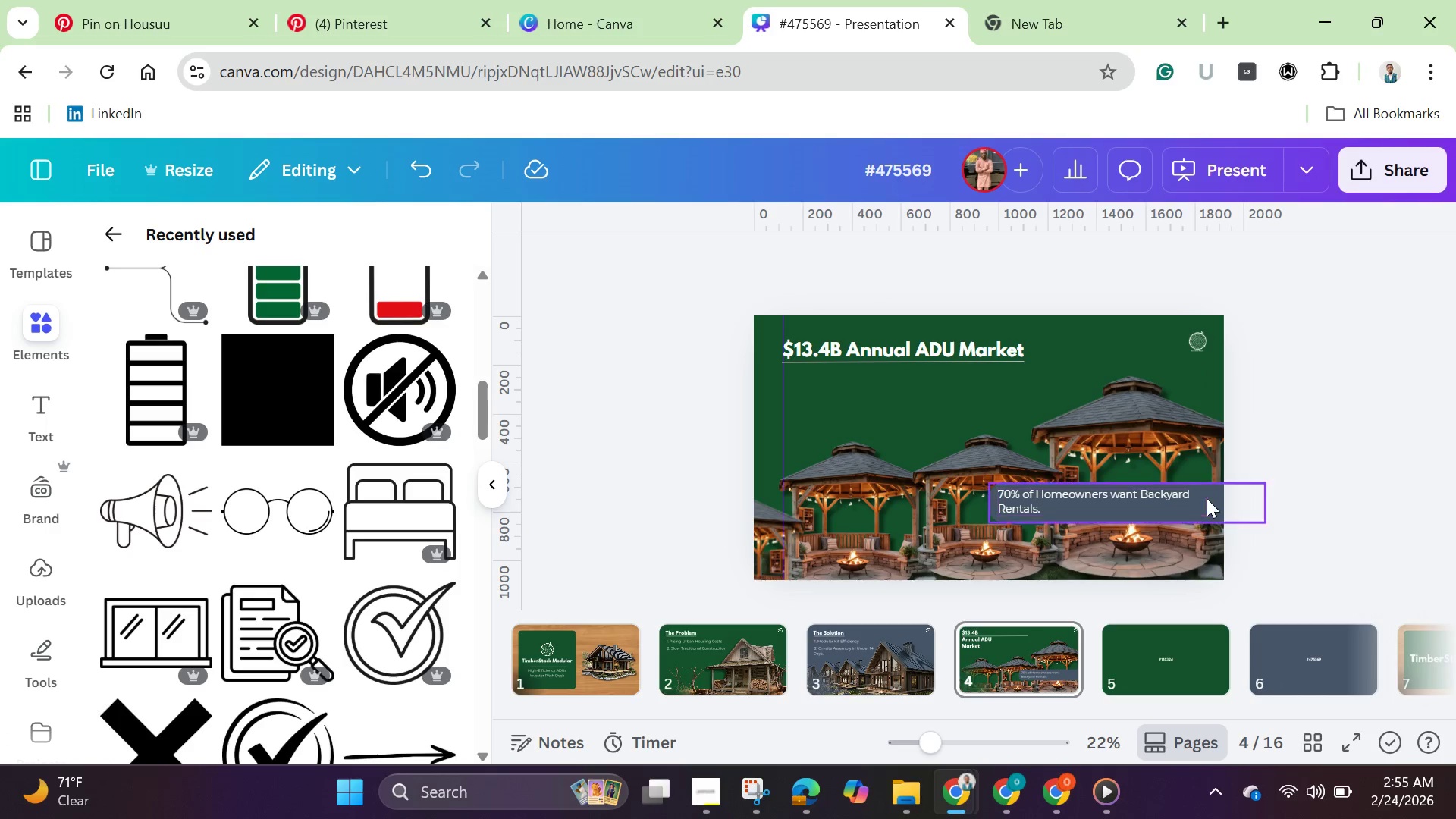 
left_click([1178, 505])
 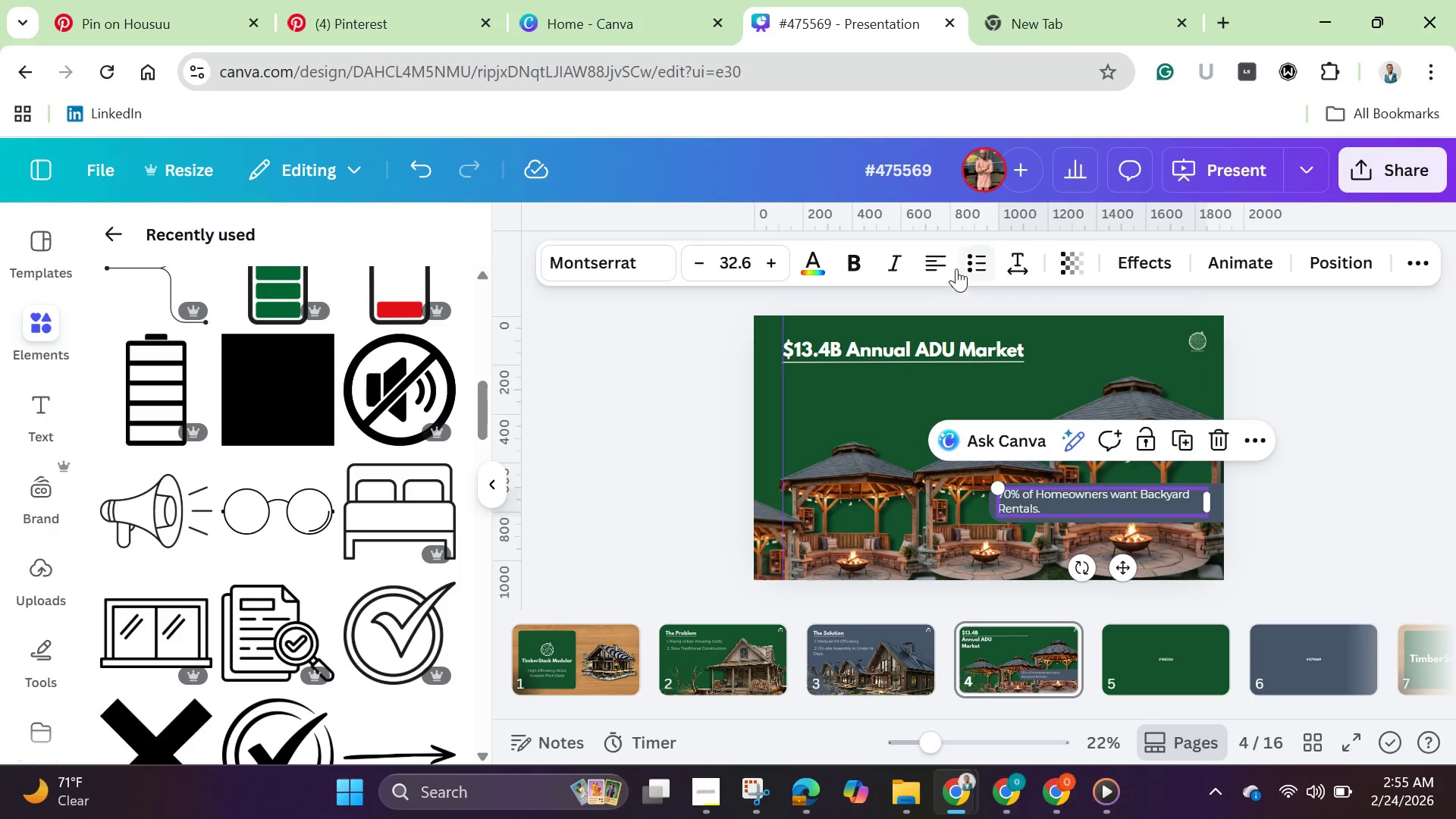 
left_click([949, 265])
 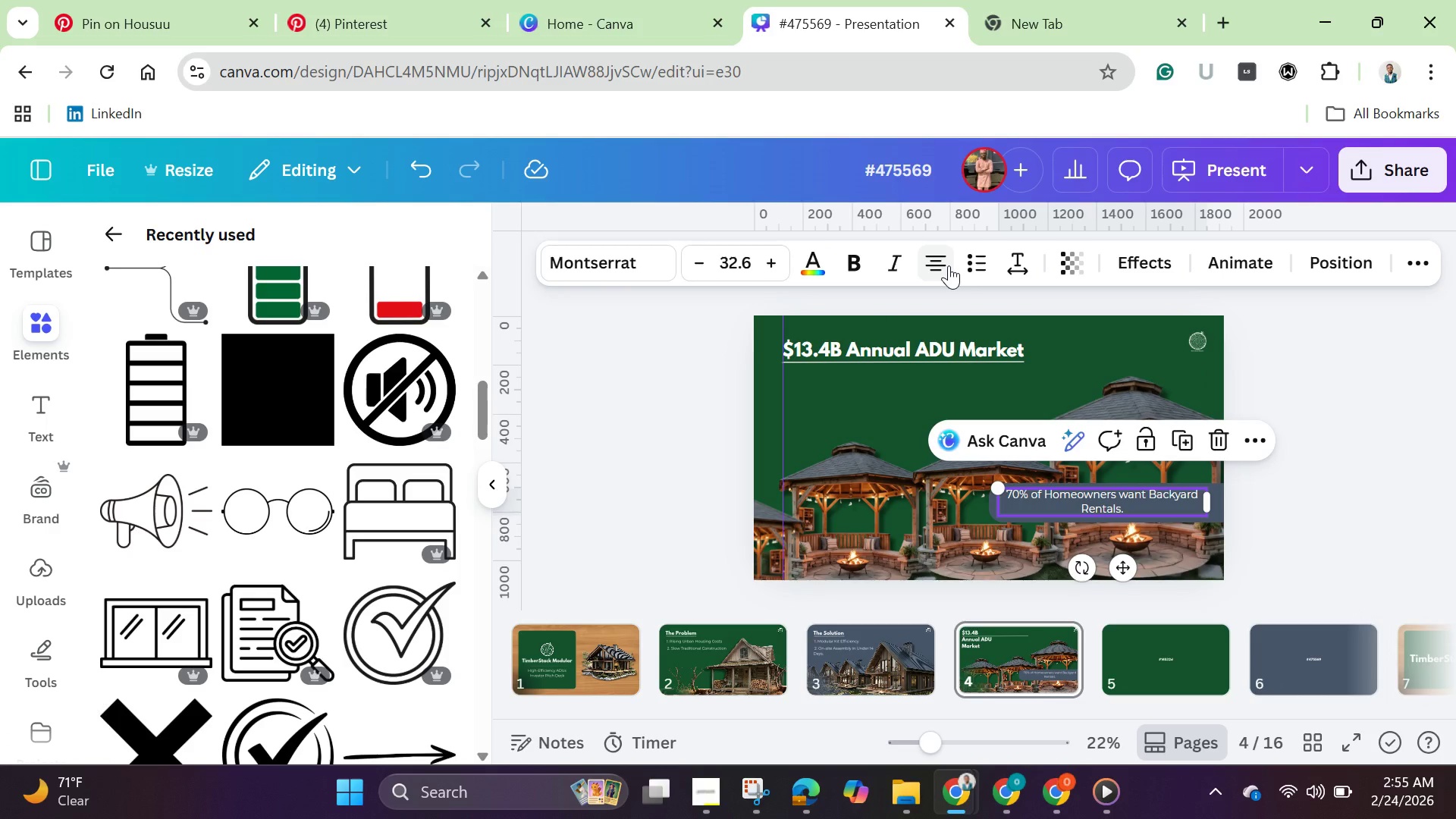 
left_click([949, 265])
 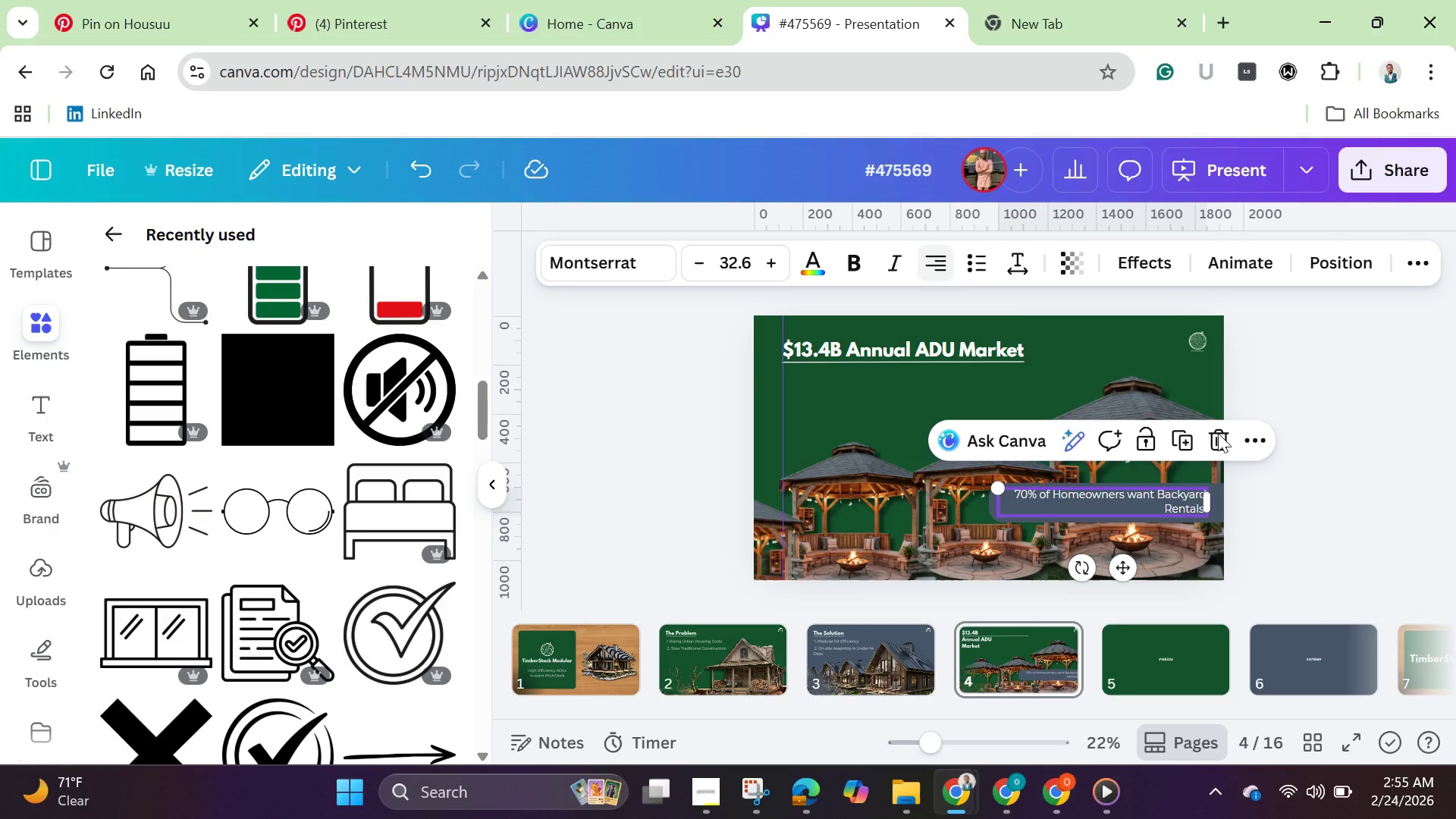 
left_click([1310, 500])
 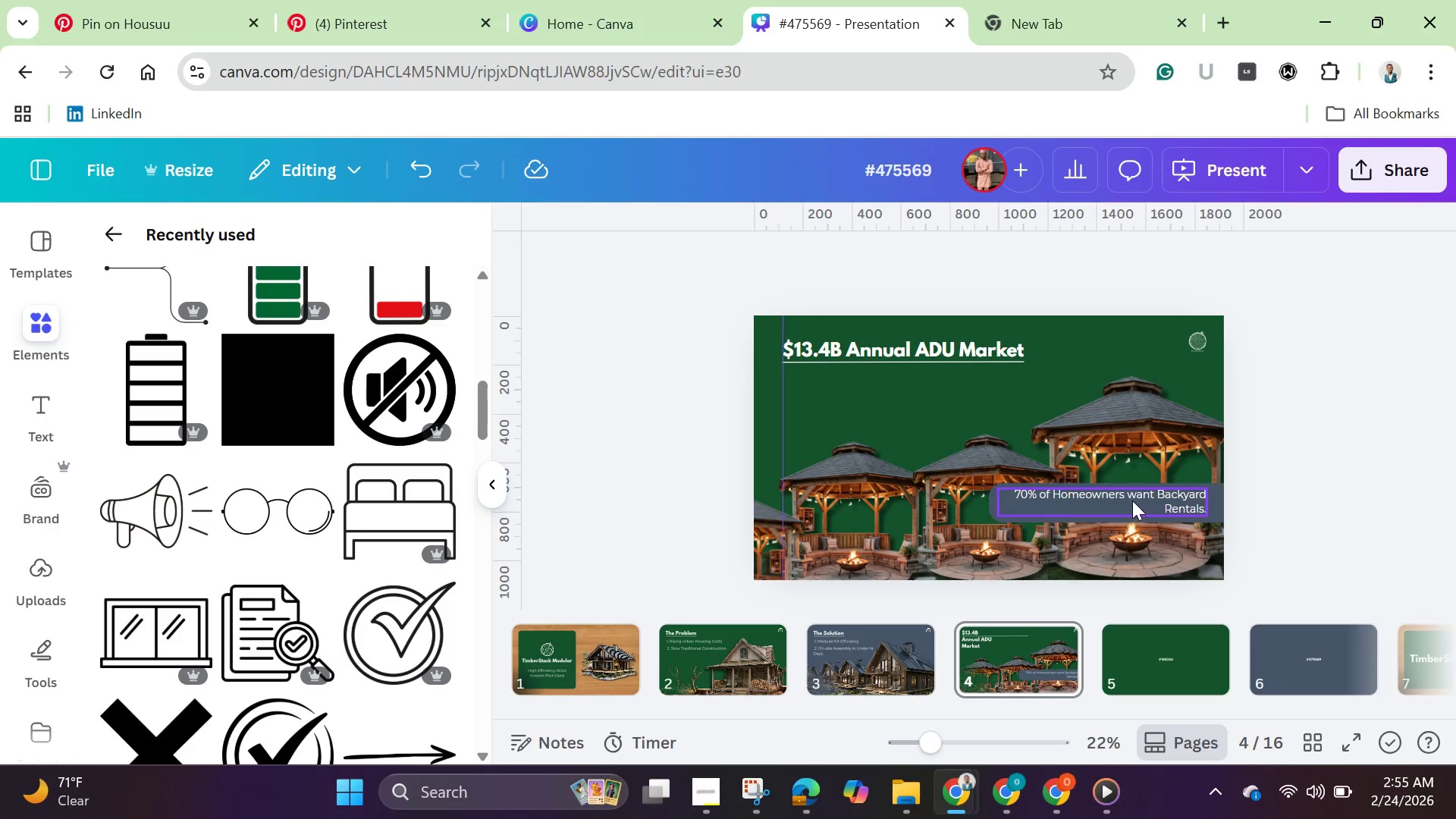 
left_click([1132, 499])
 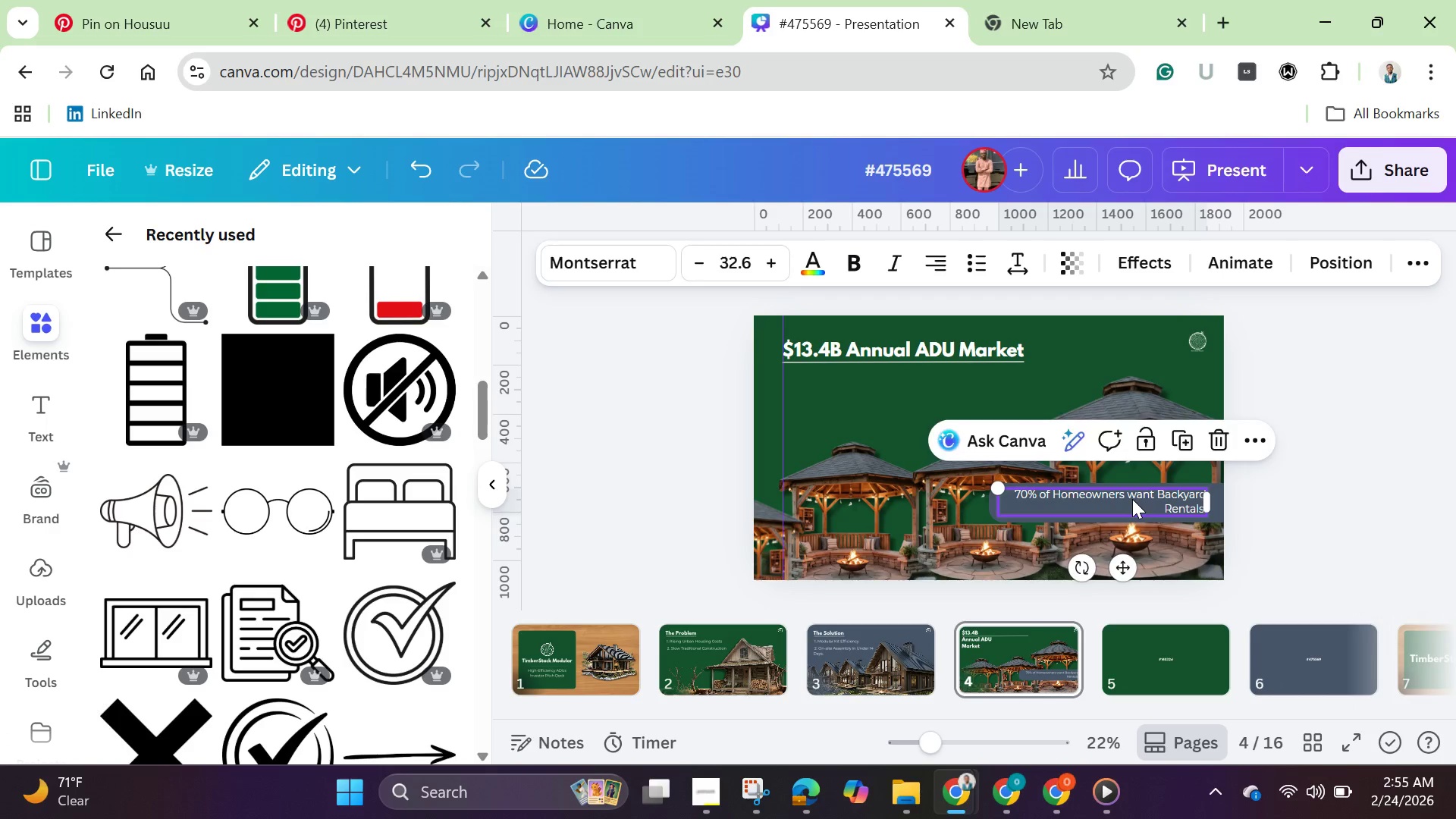 
key(ArrowDown)
 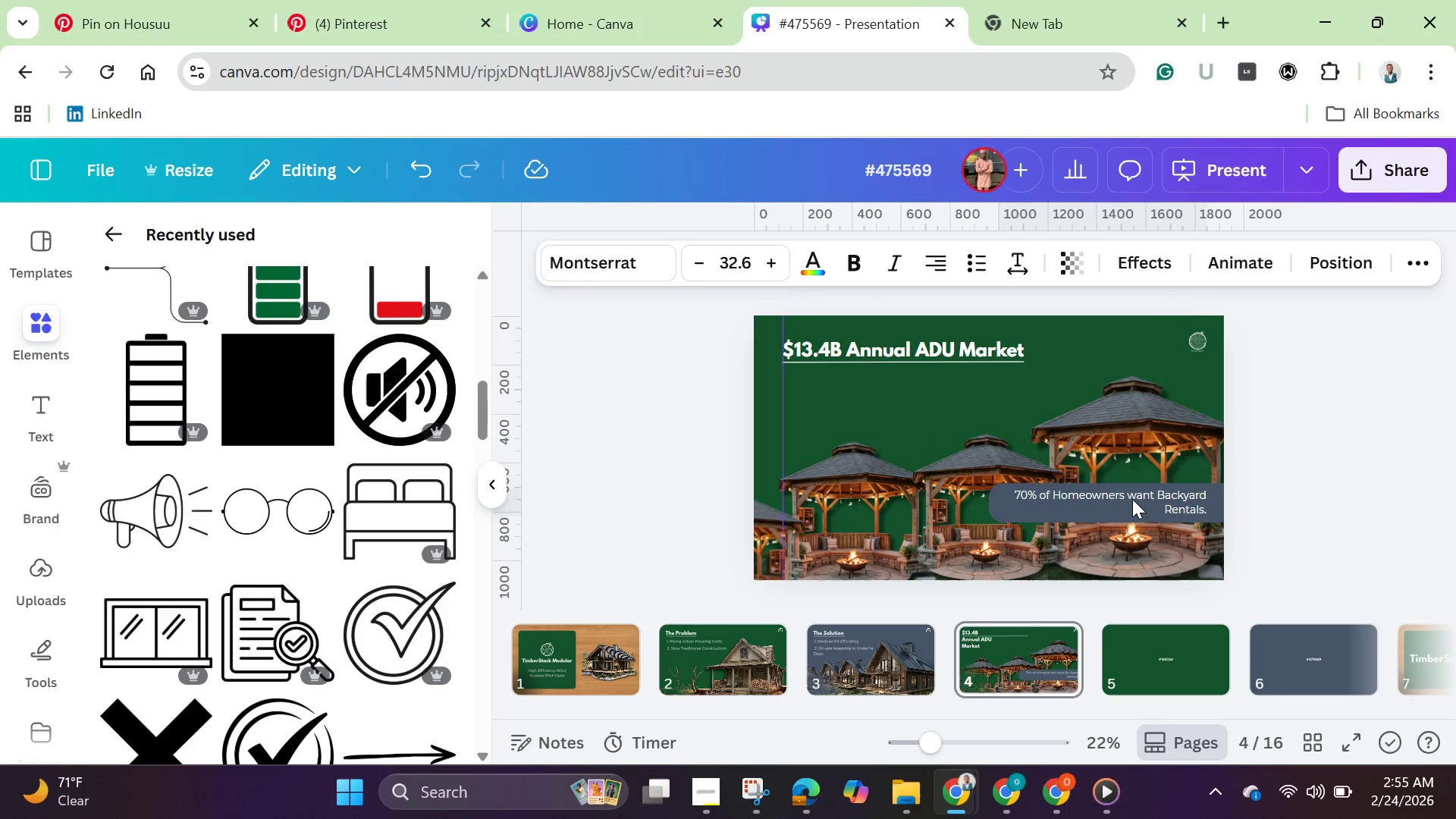 
key(ArrowDown)
 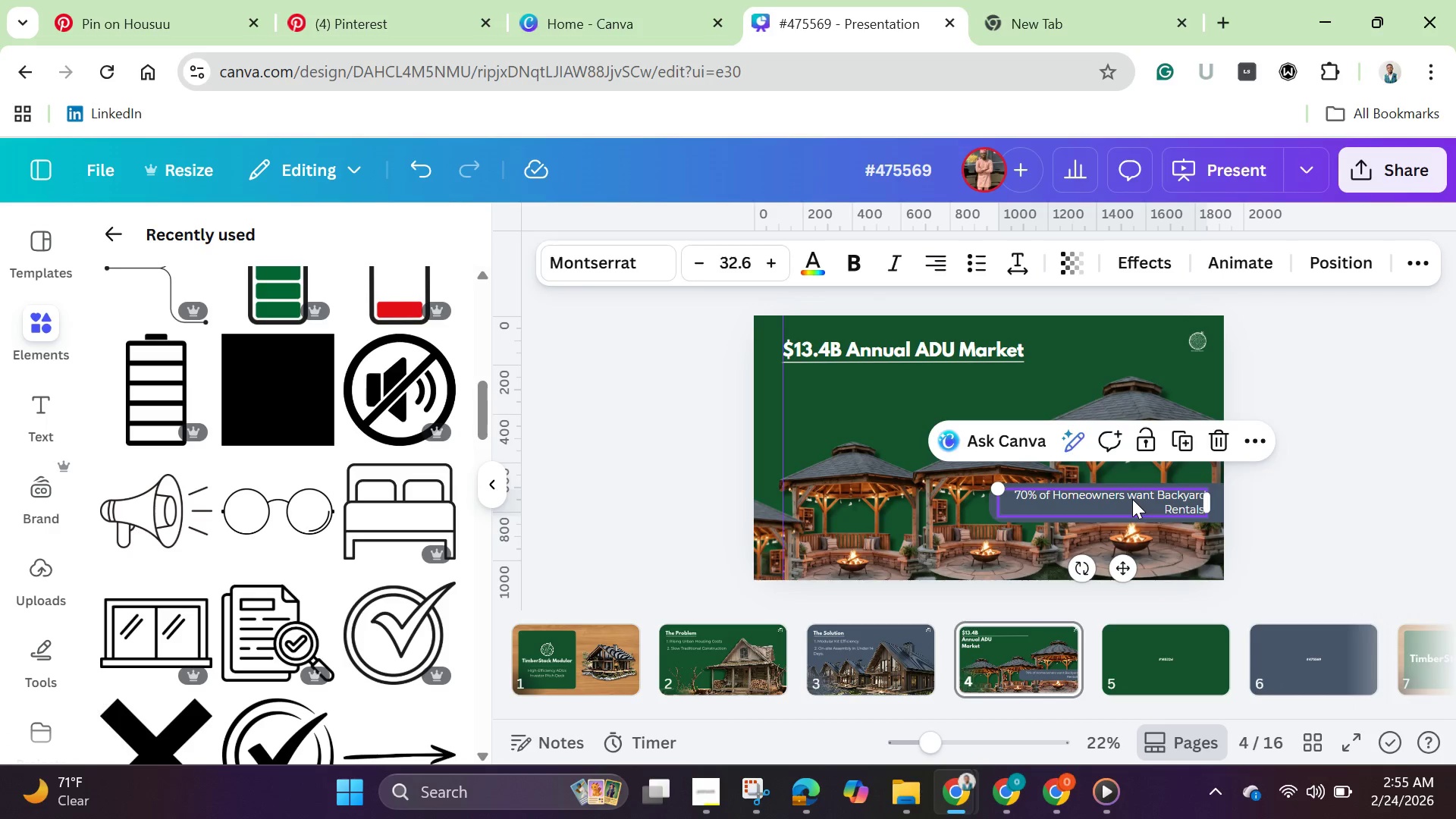 
key(ArrowUp)
 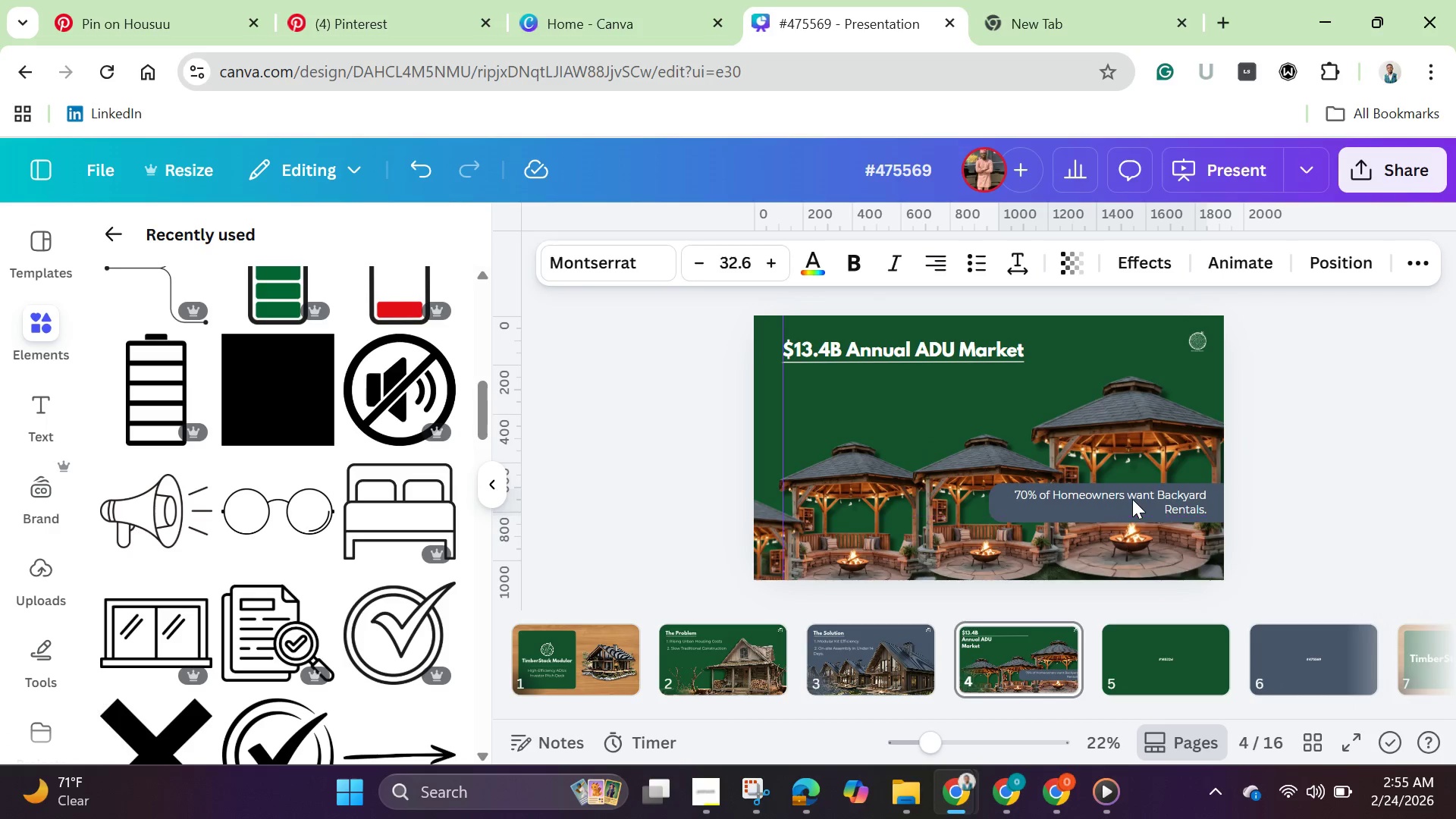 
key(ArrowDown)
 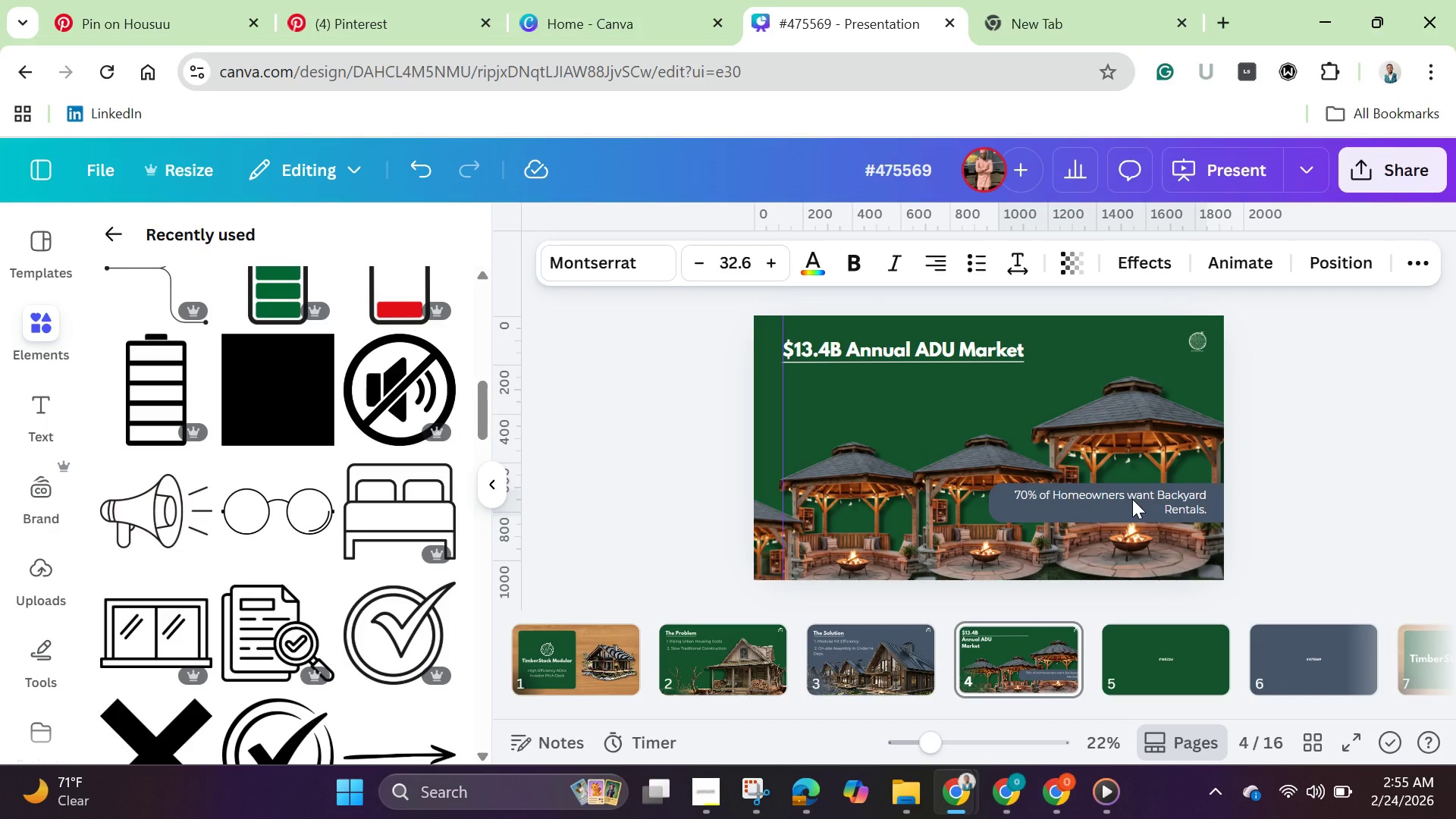 
key(ArrowDown)
 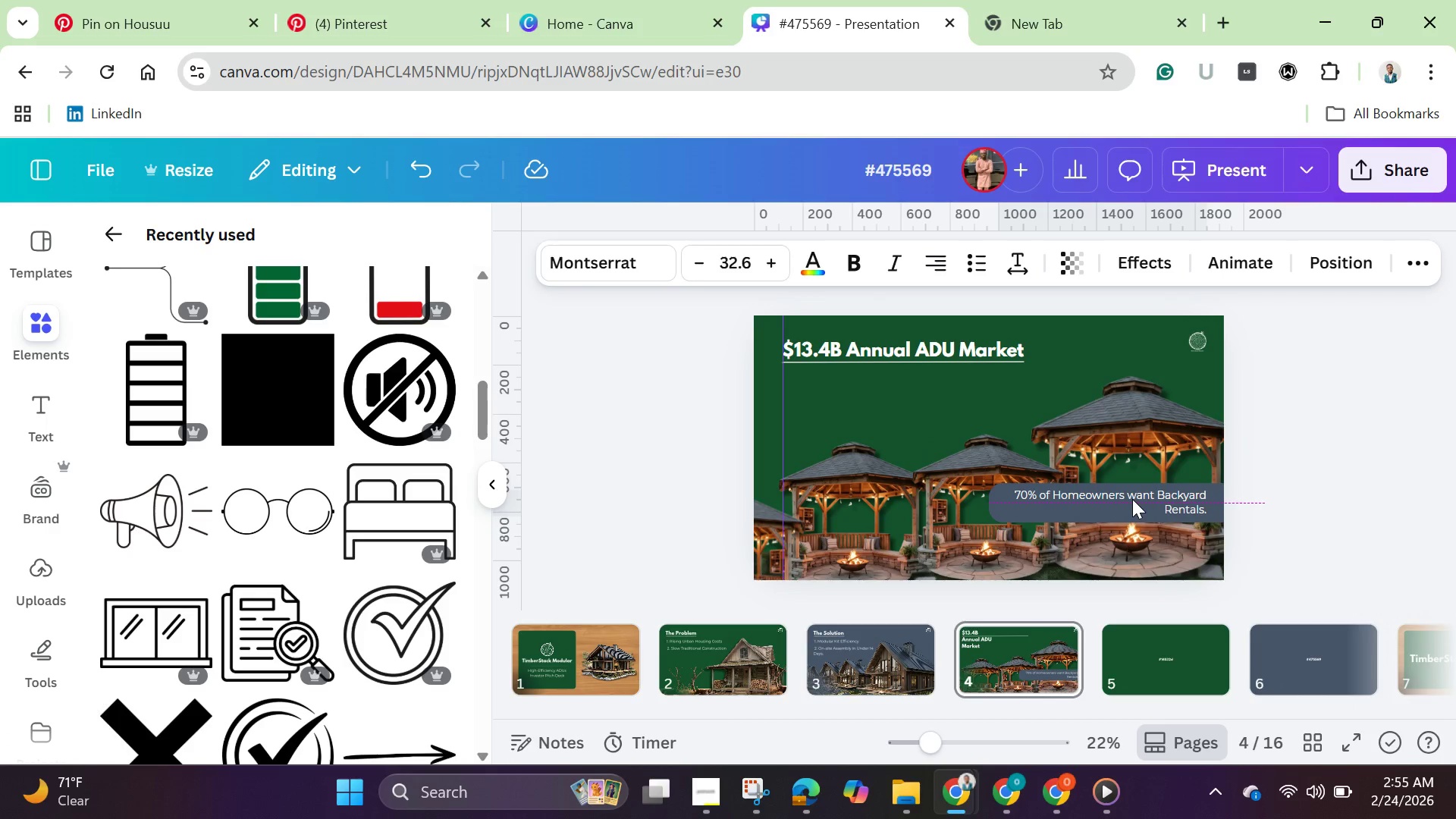 
key(ArrowDown)
 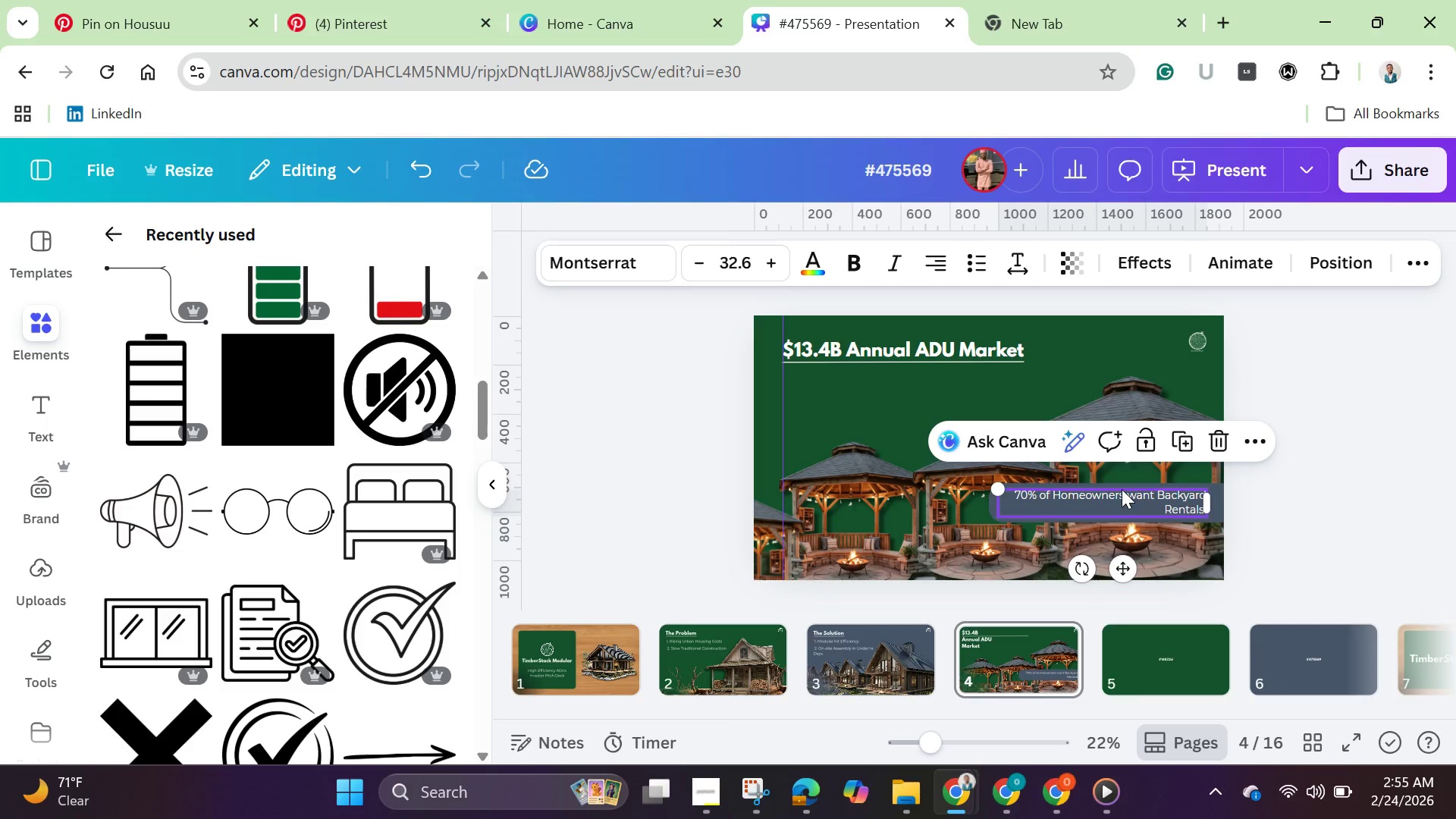 
left_click([945, 337])
 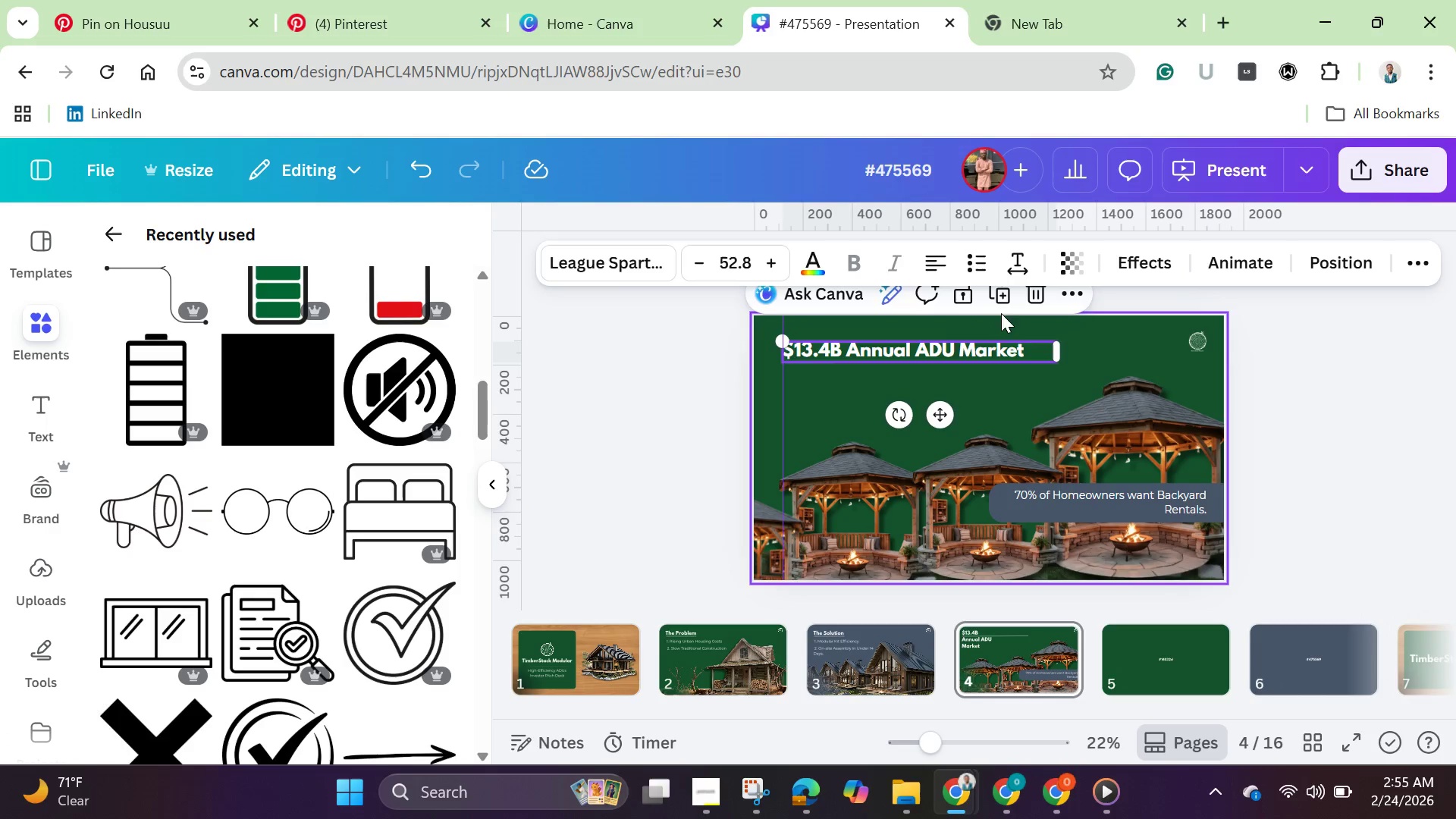 
left_click([1004, 305])
 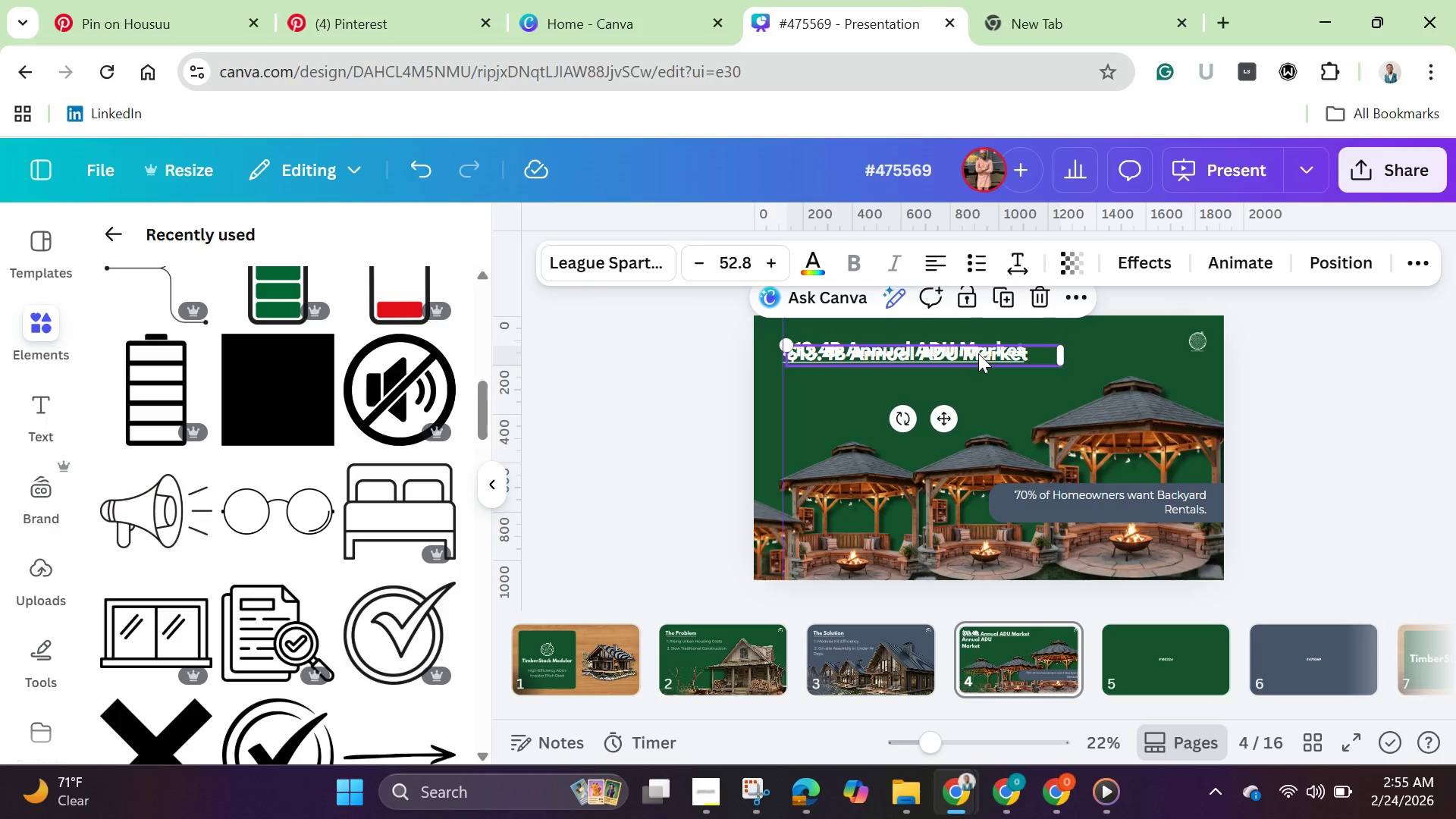 
left_click_drag(start_coordinate=[978, 353], to_coordinate=[979, 377])
 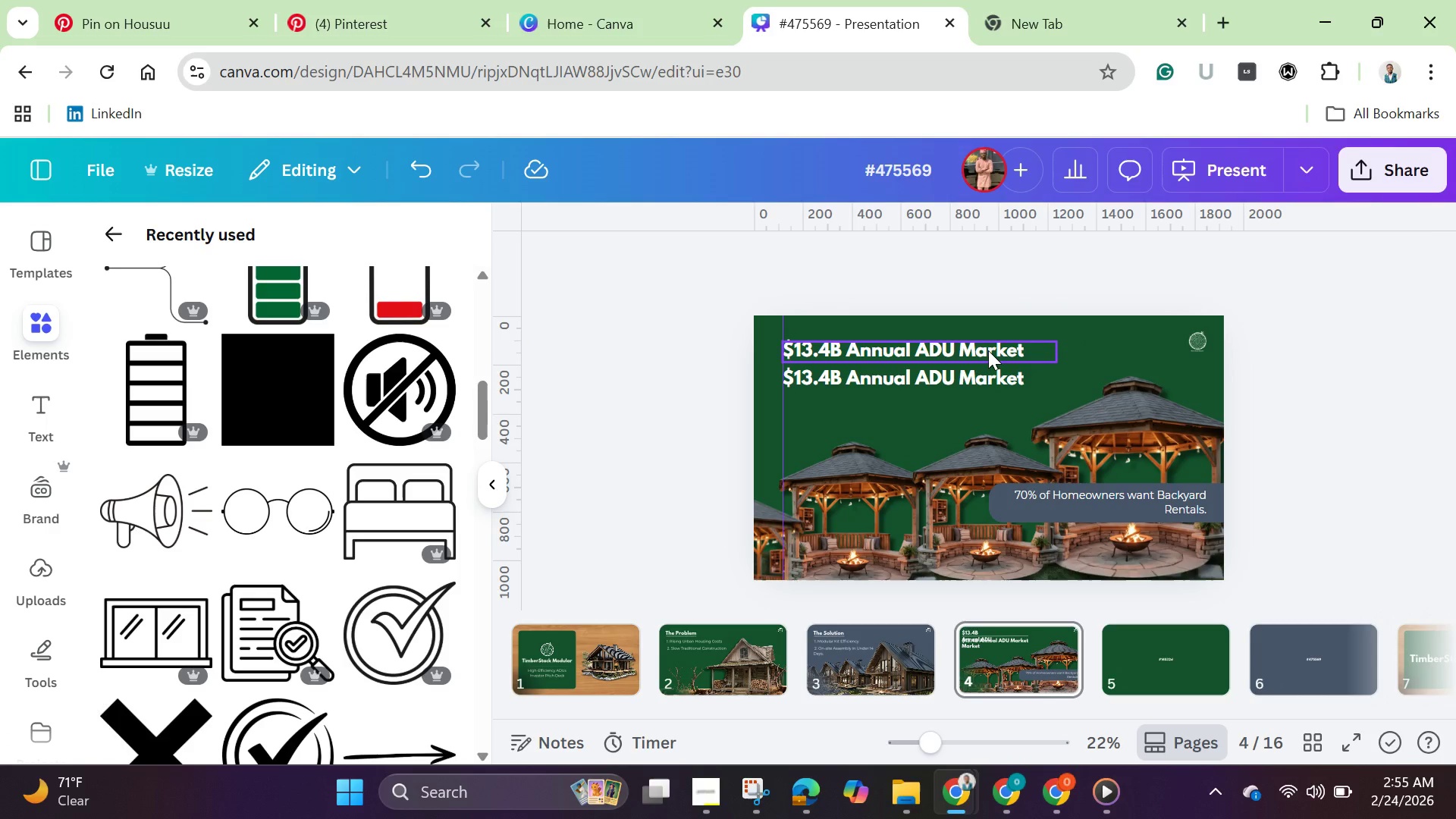 
double_click([988, 350])
 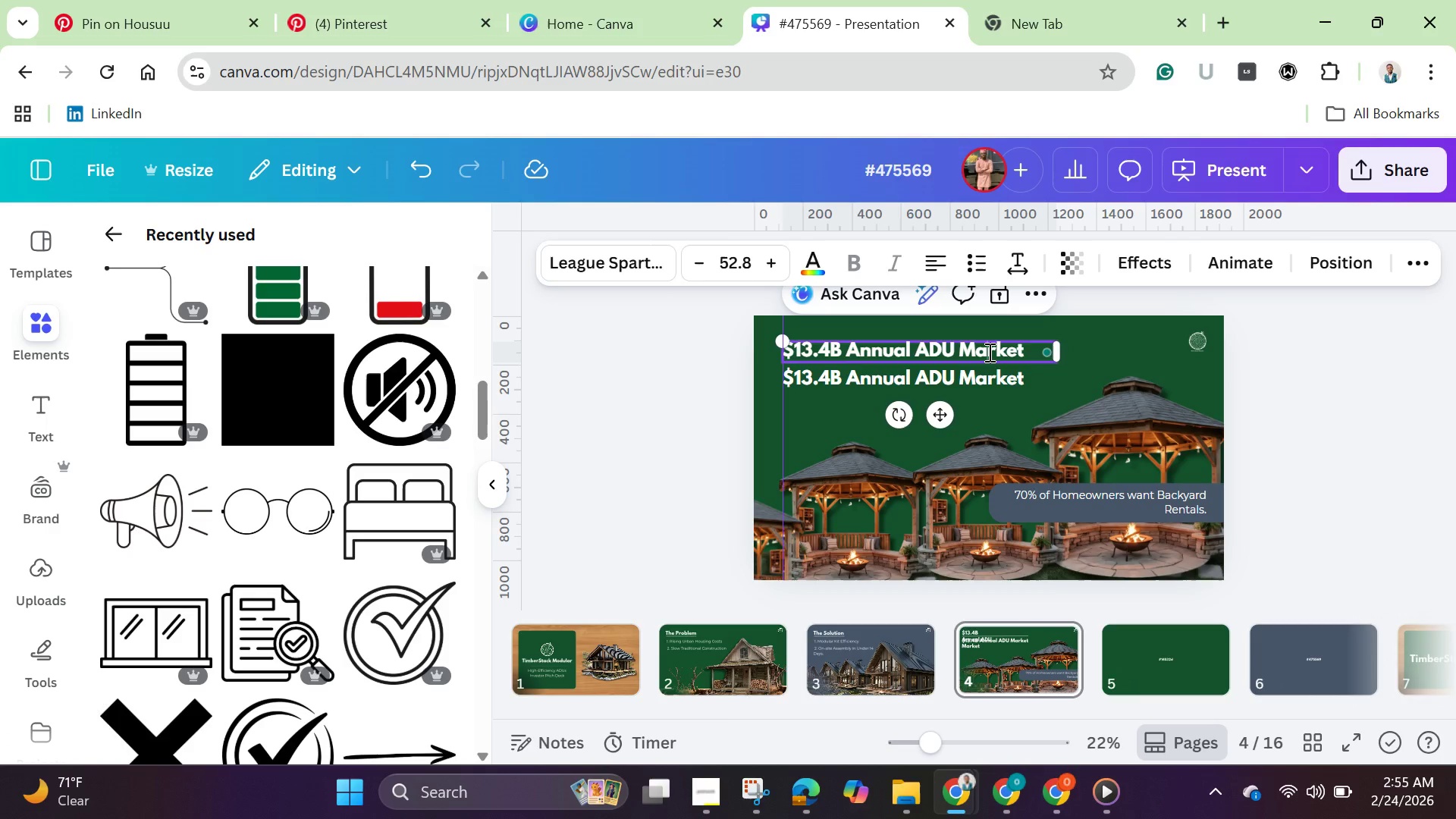 
key(Control+A)
 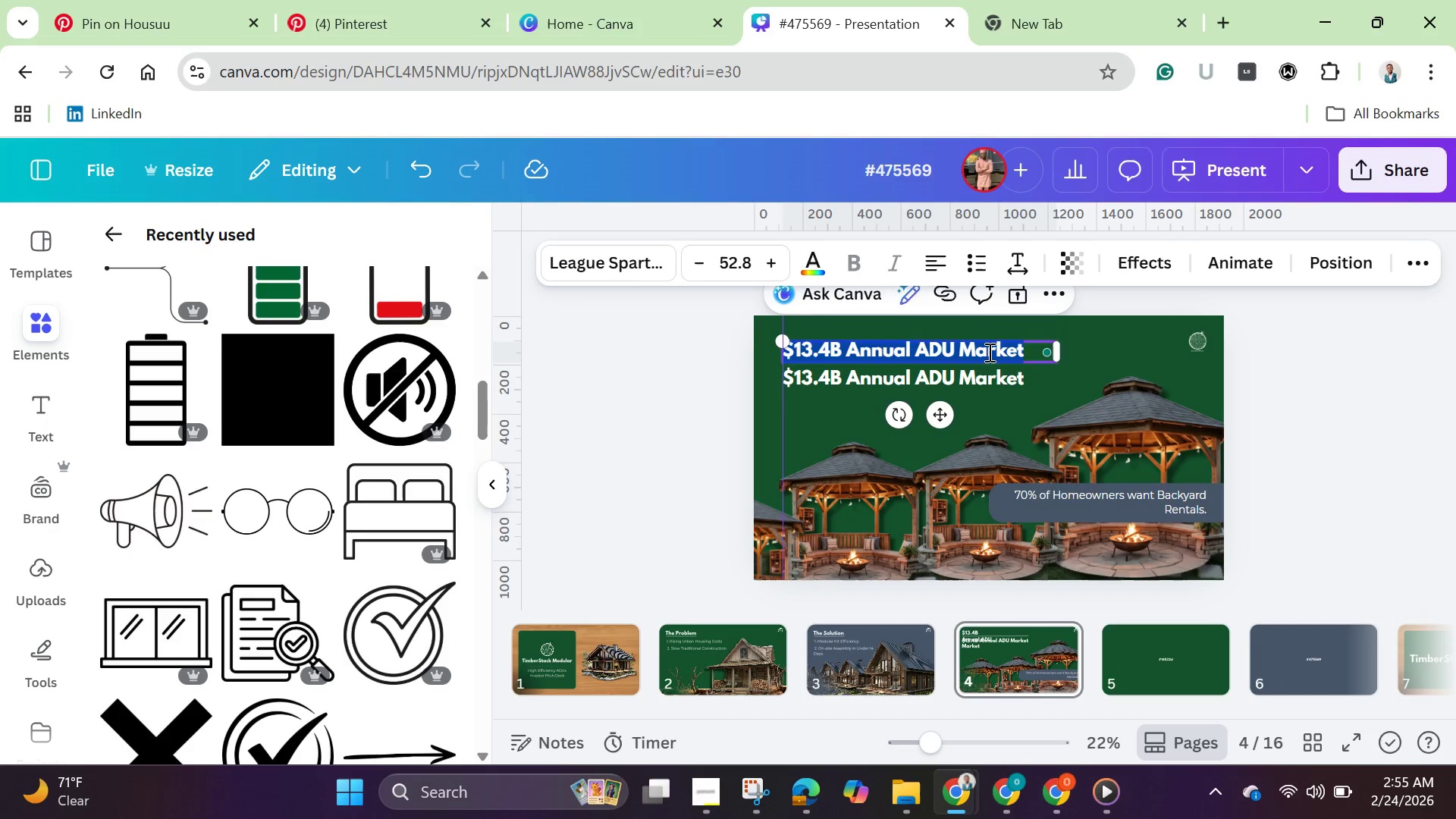 
hold_key(key=Backspace, duration=0.39)
 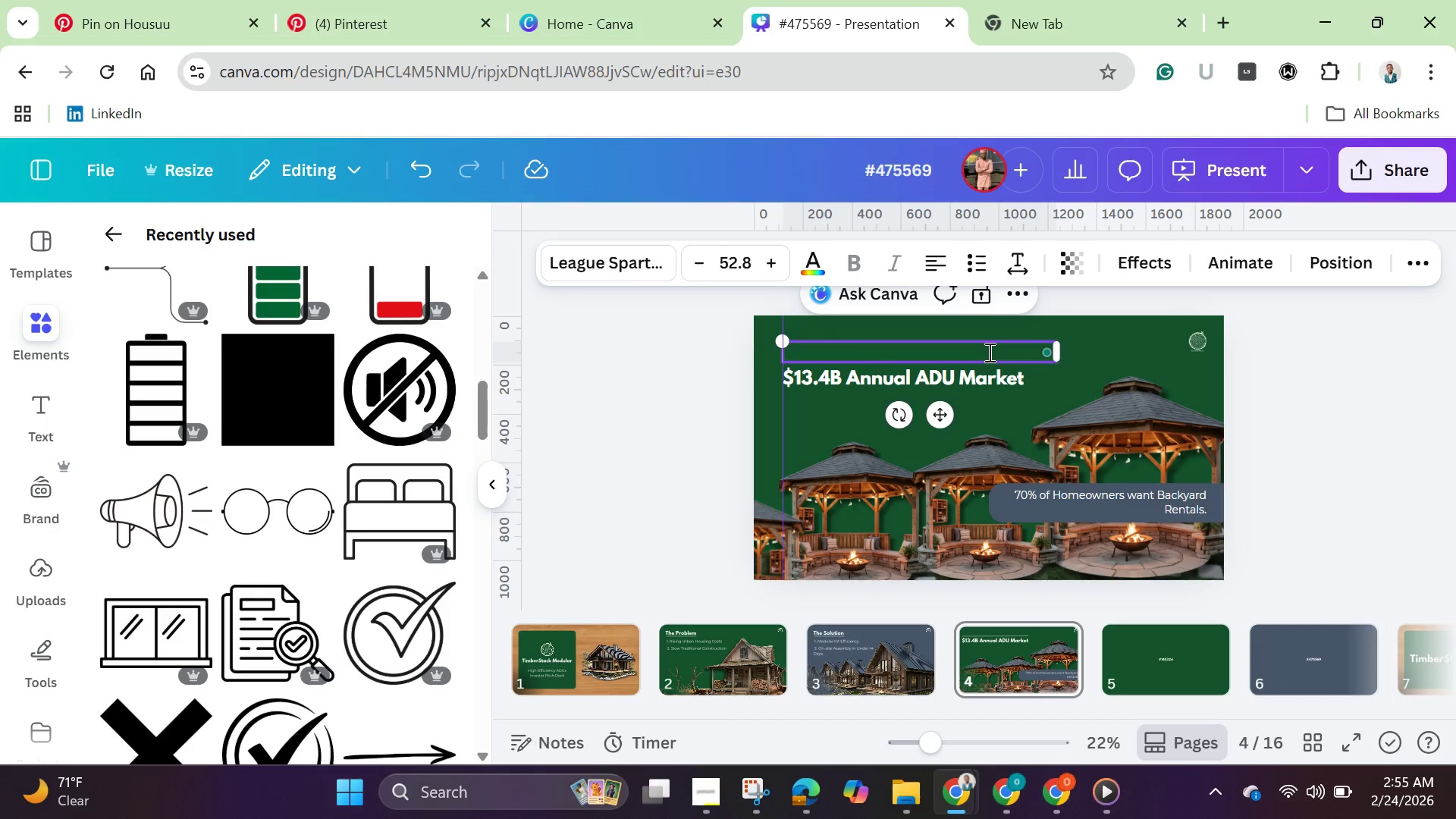 
type(Market Opportunity)
 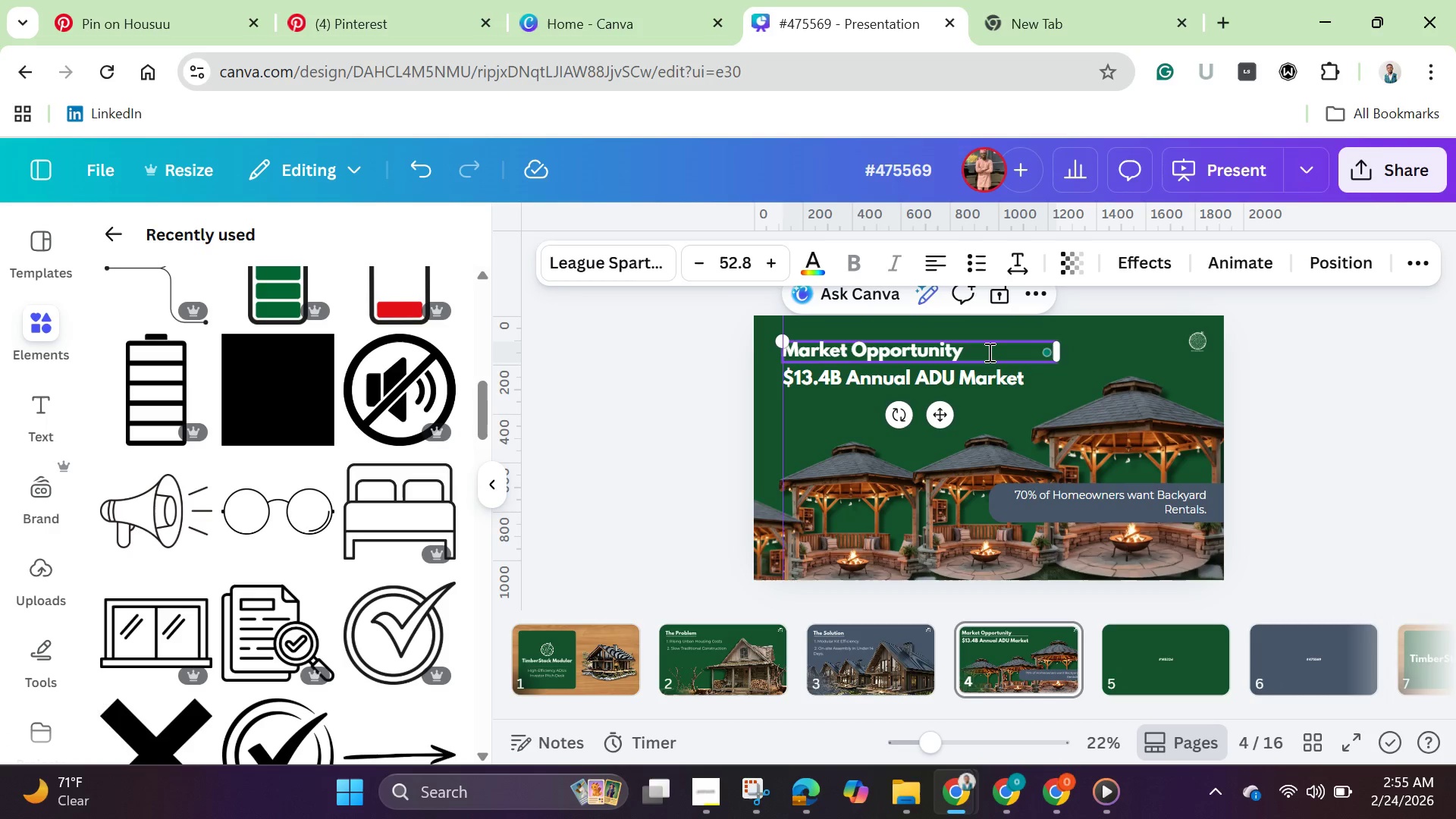 
left_click([1348, 380])
 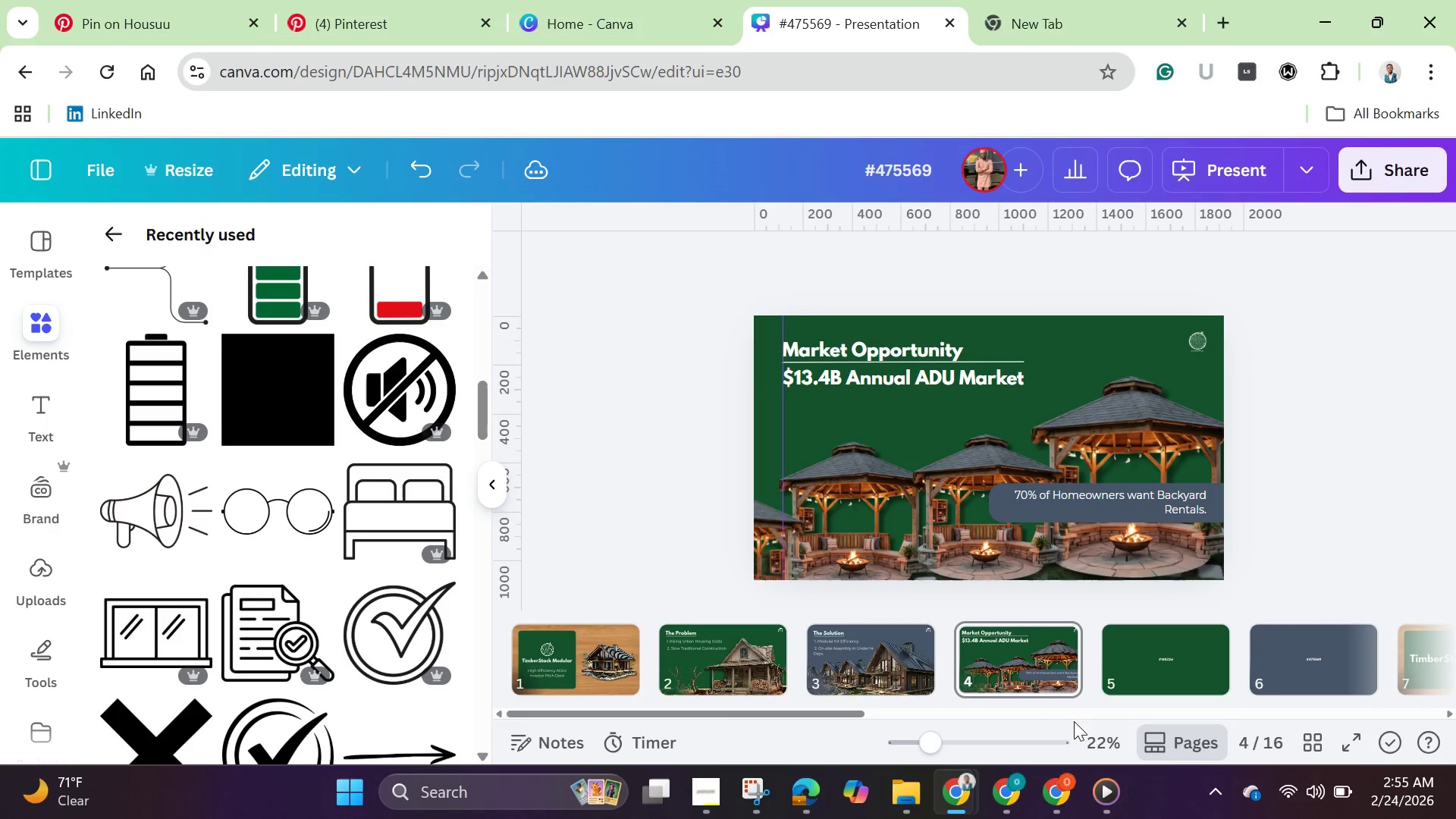 
left_click_drag(start_coordinate=[937, 741], to_coordinate=[980, 767])
 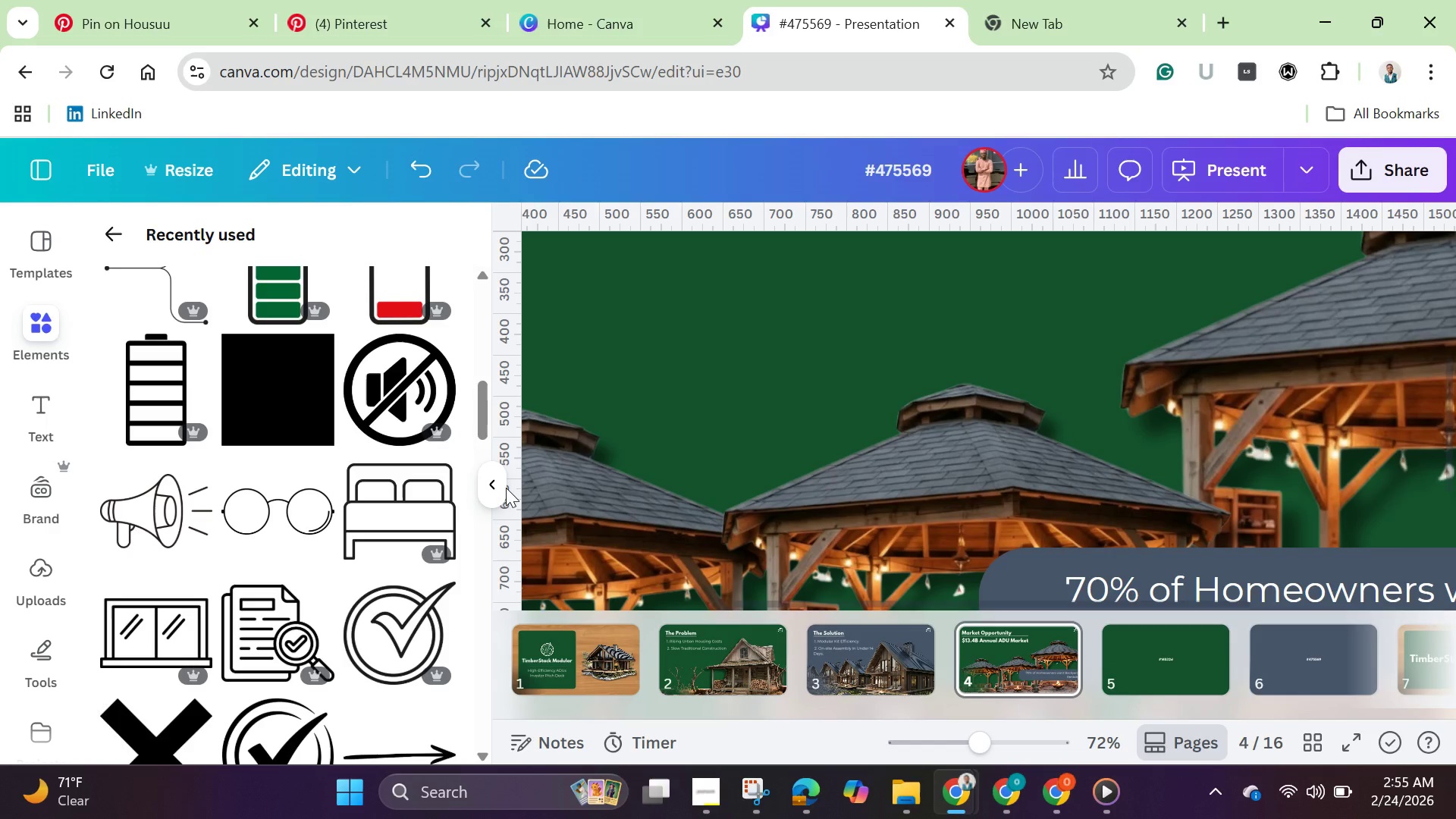 
left_click([500, 488])
 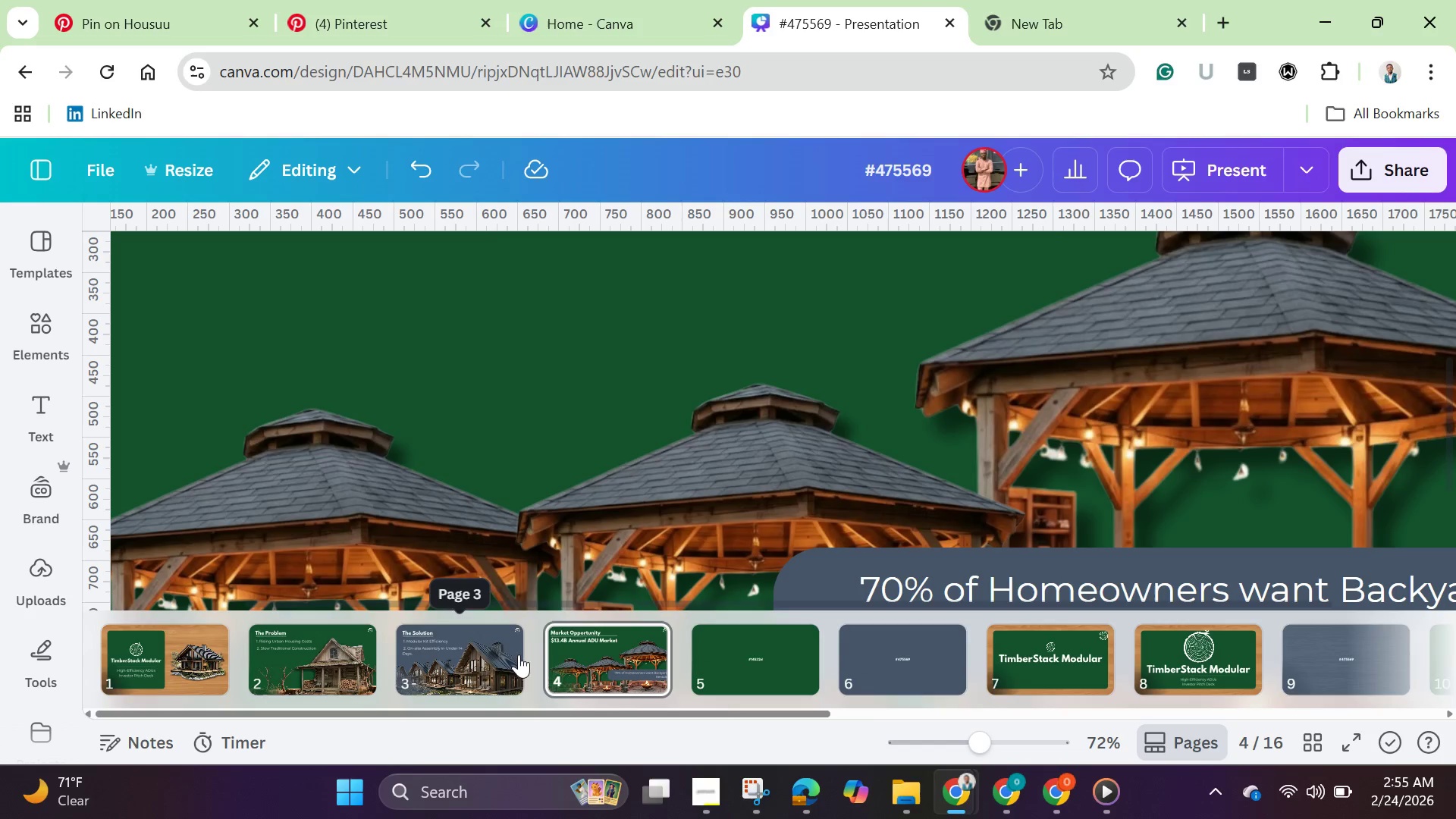 
scroll: coordinate [714, 506], scroll_direction: up, amount: 3.0
 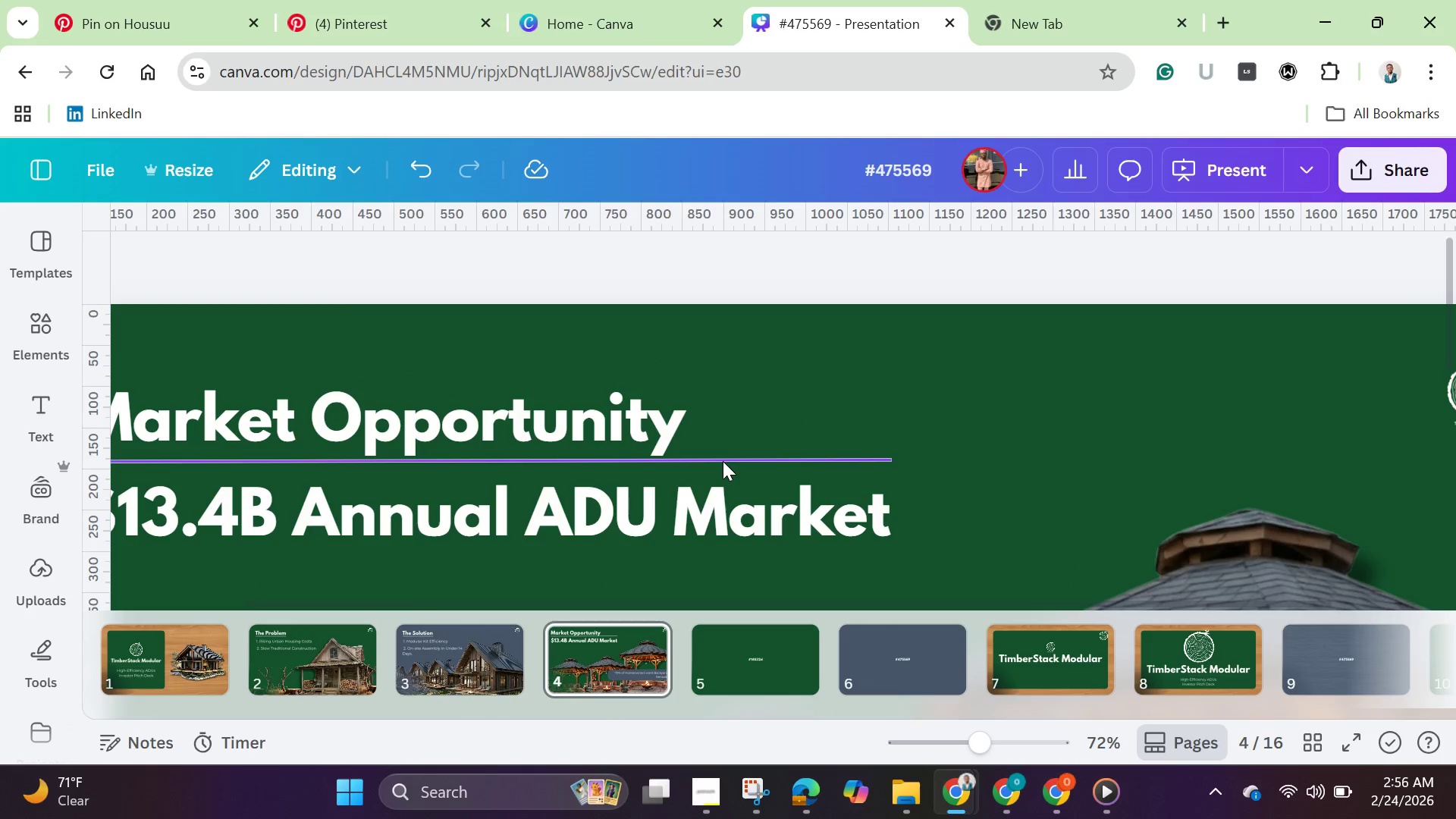 
left_click([723, 461])
 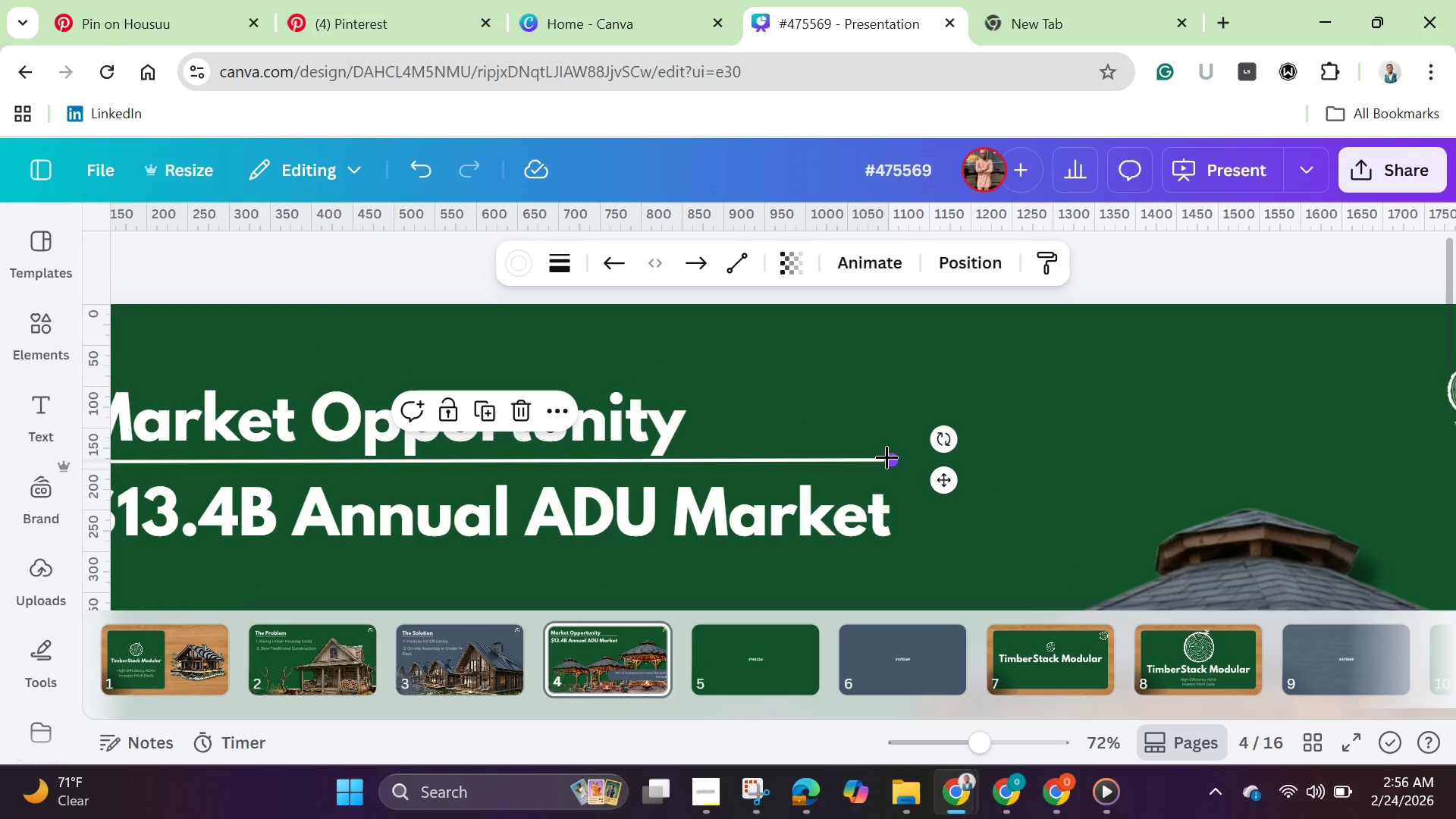 
left_click_drag(start_coordinate=[886, 457], to_coordinate=[653, 450])
 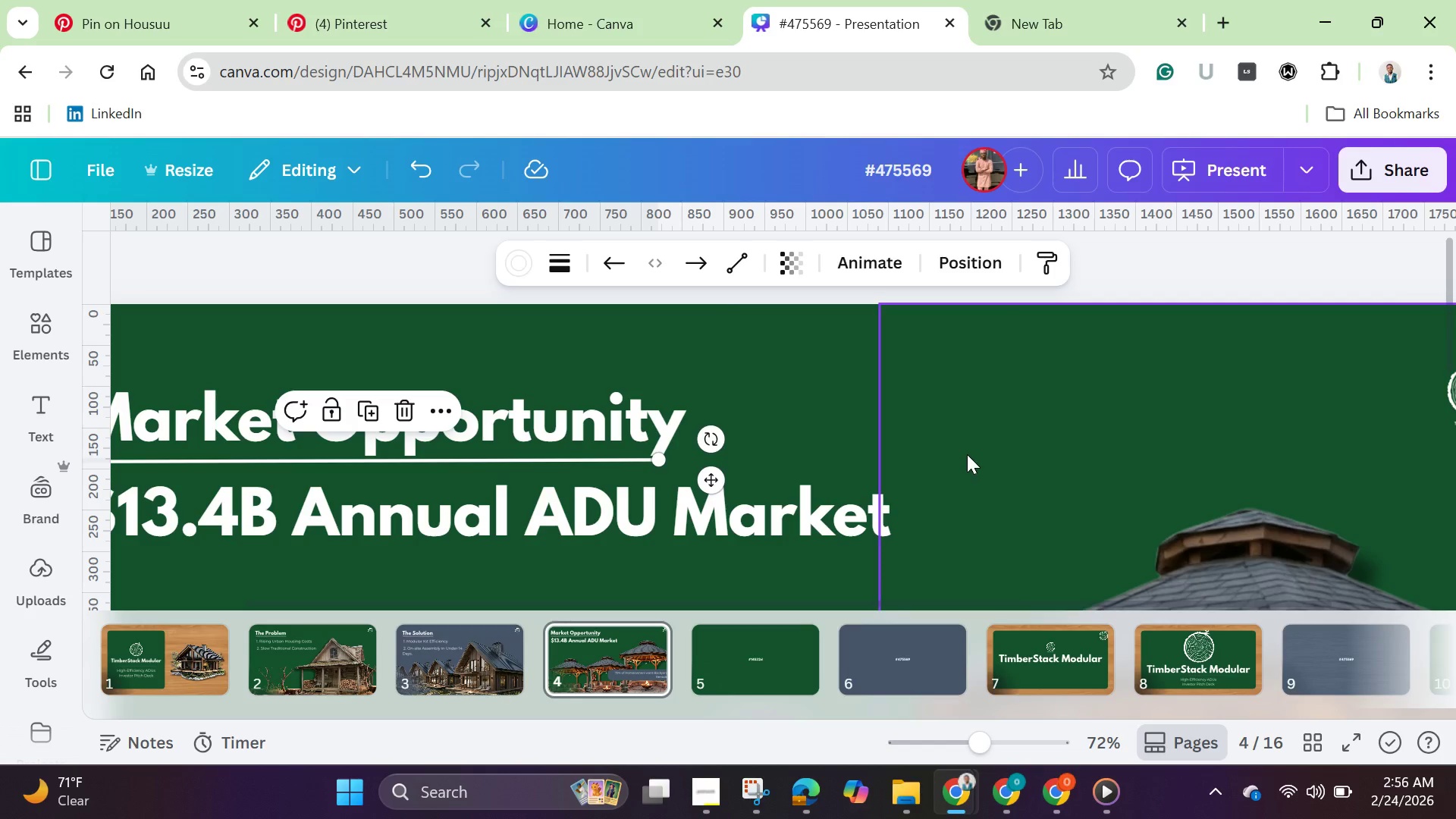 
left_click([968, 454])
 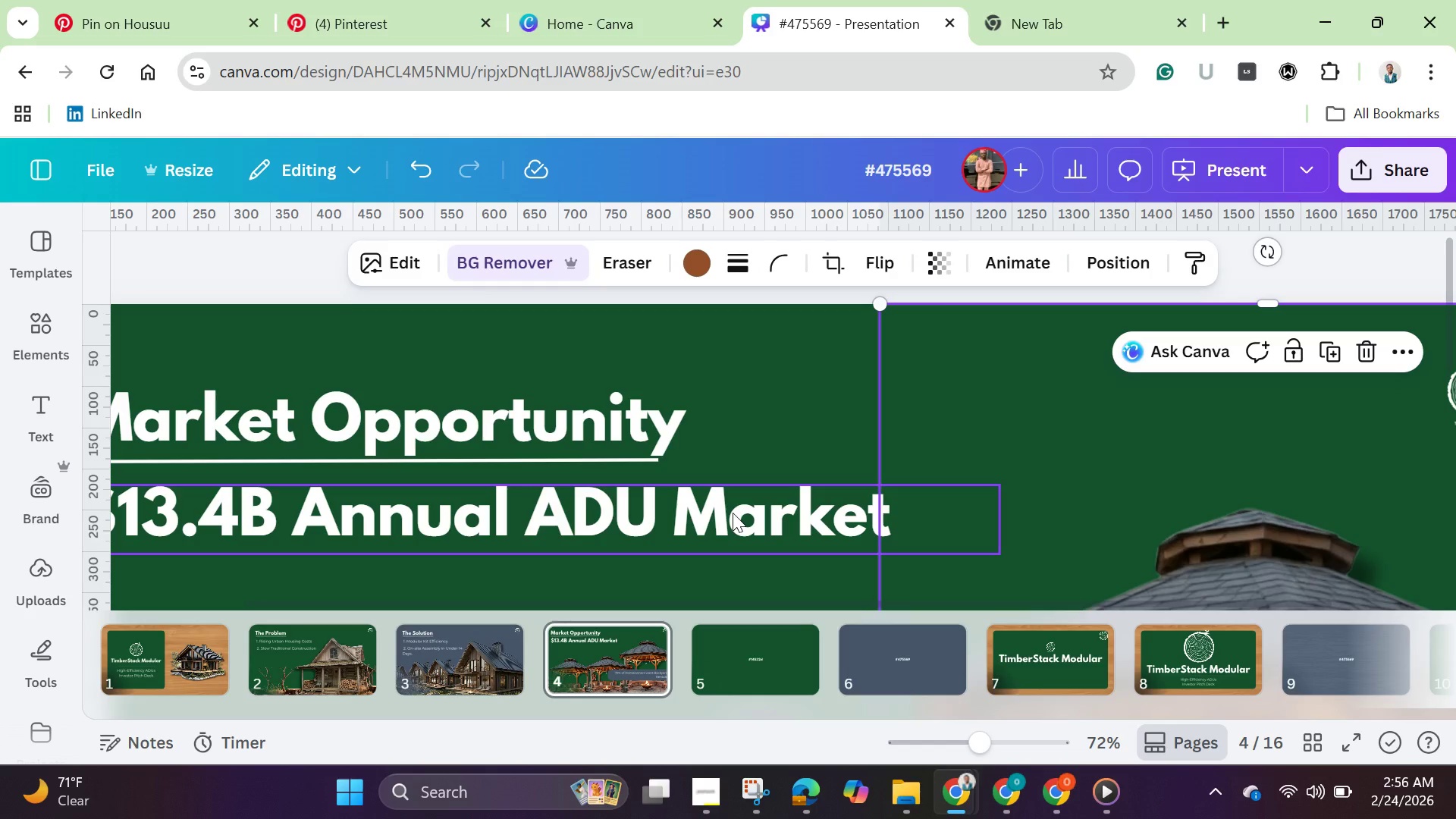 
left_click([733, 513])
 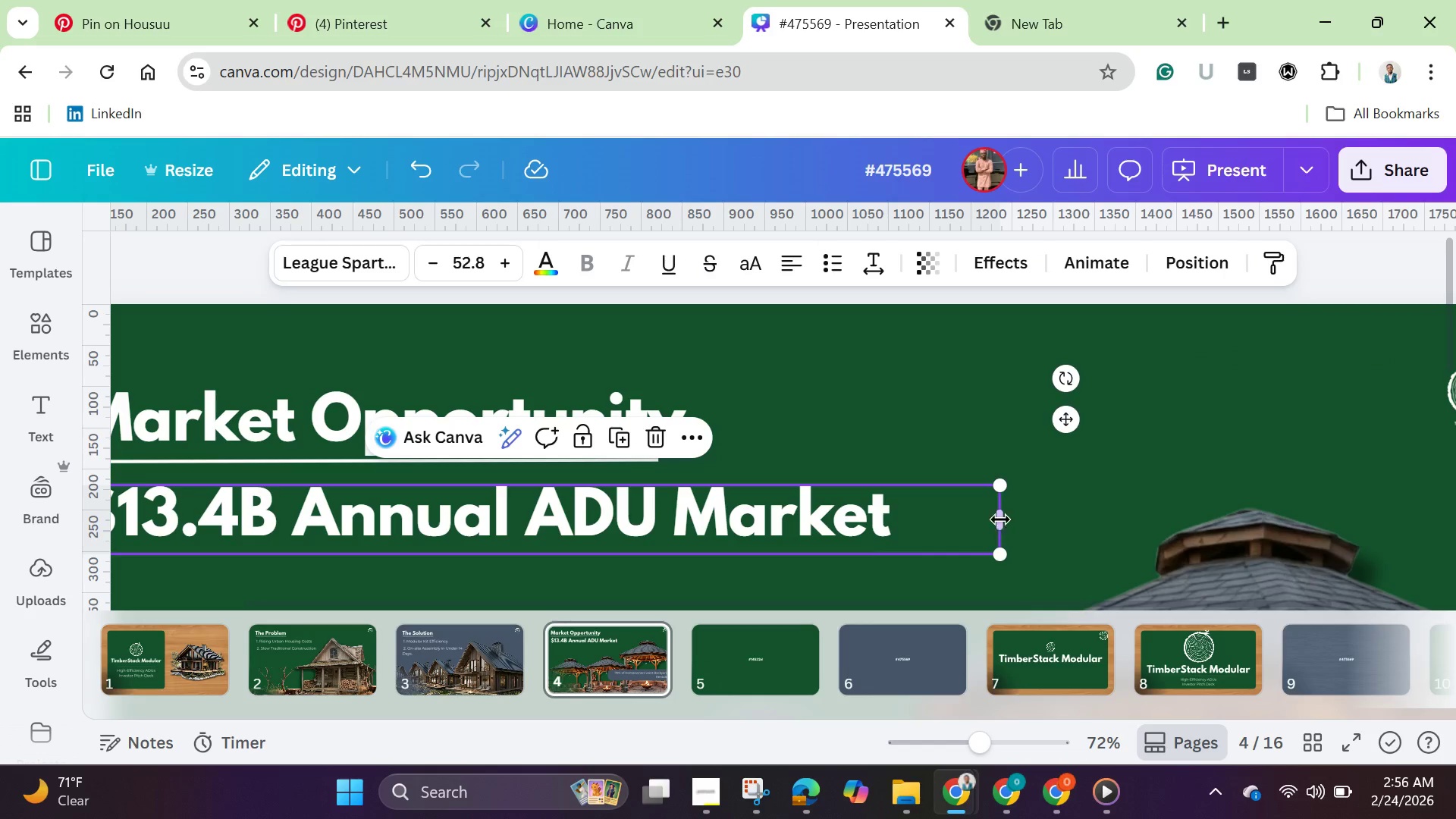 
left_click_drag(start_coordinate=[1003, 520], to_coordinate=[908, 513])
 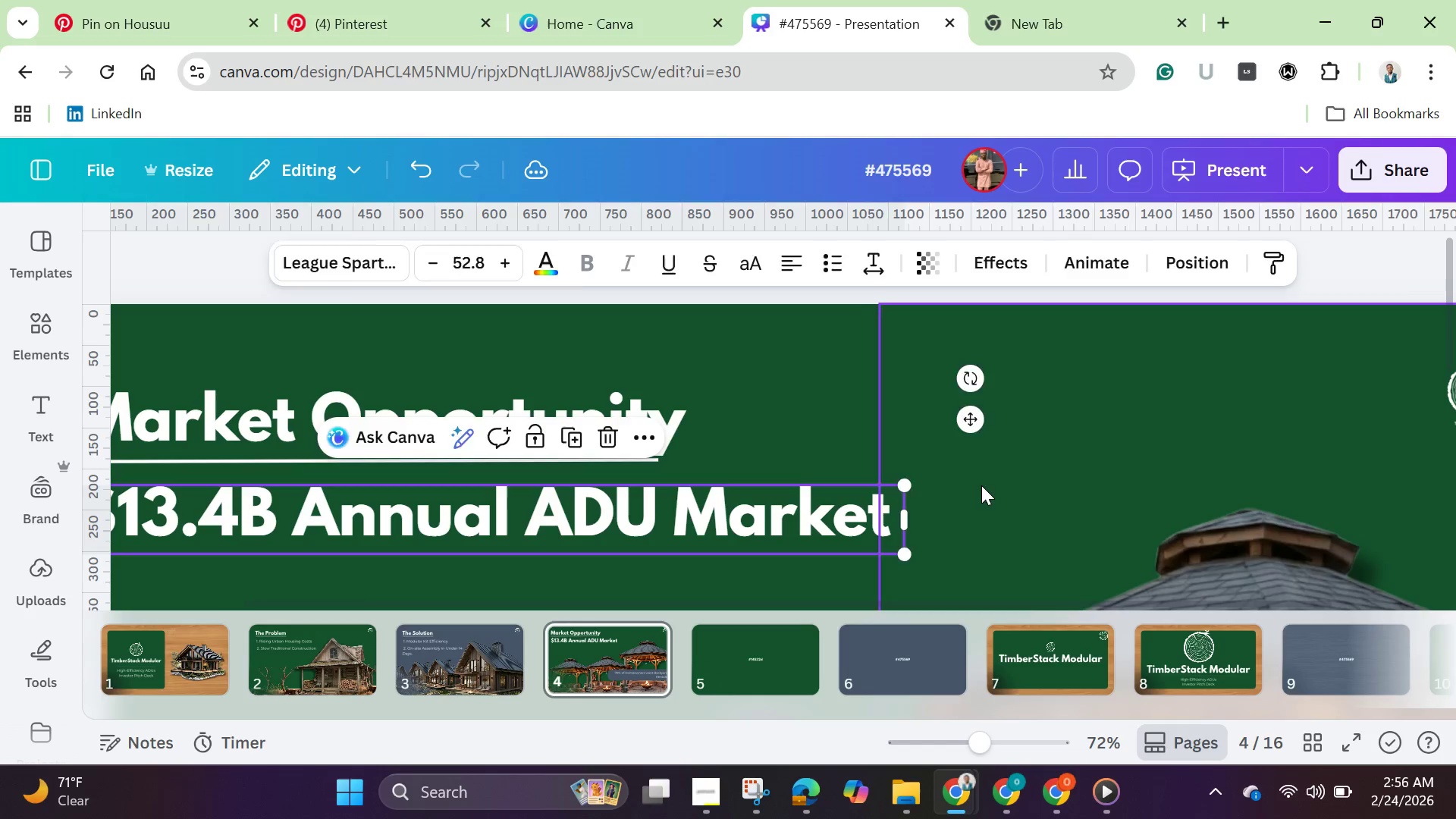 
left_click([981, 485])
 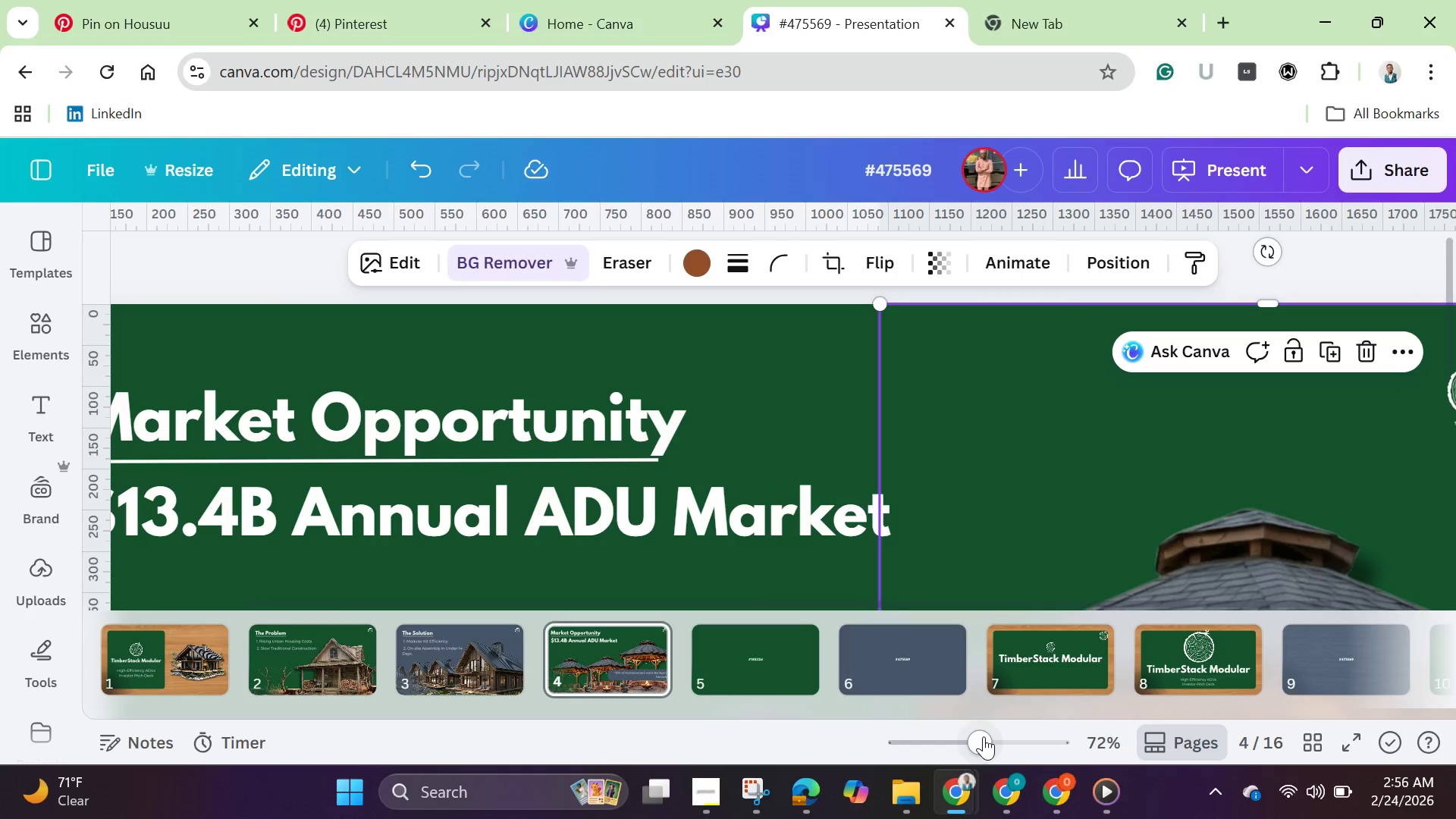 
left_click_drag(start_coordinate=[984, 736], to_coordinate=[918, 732])
 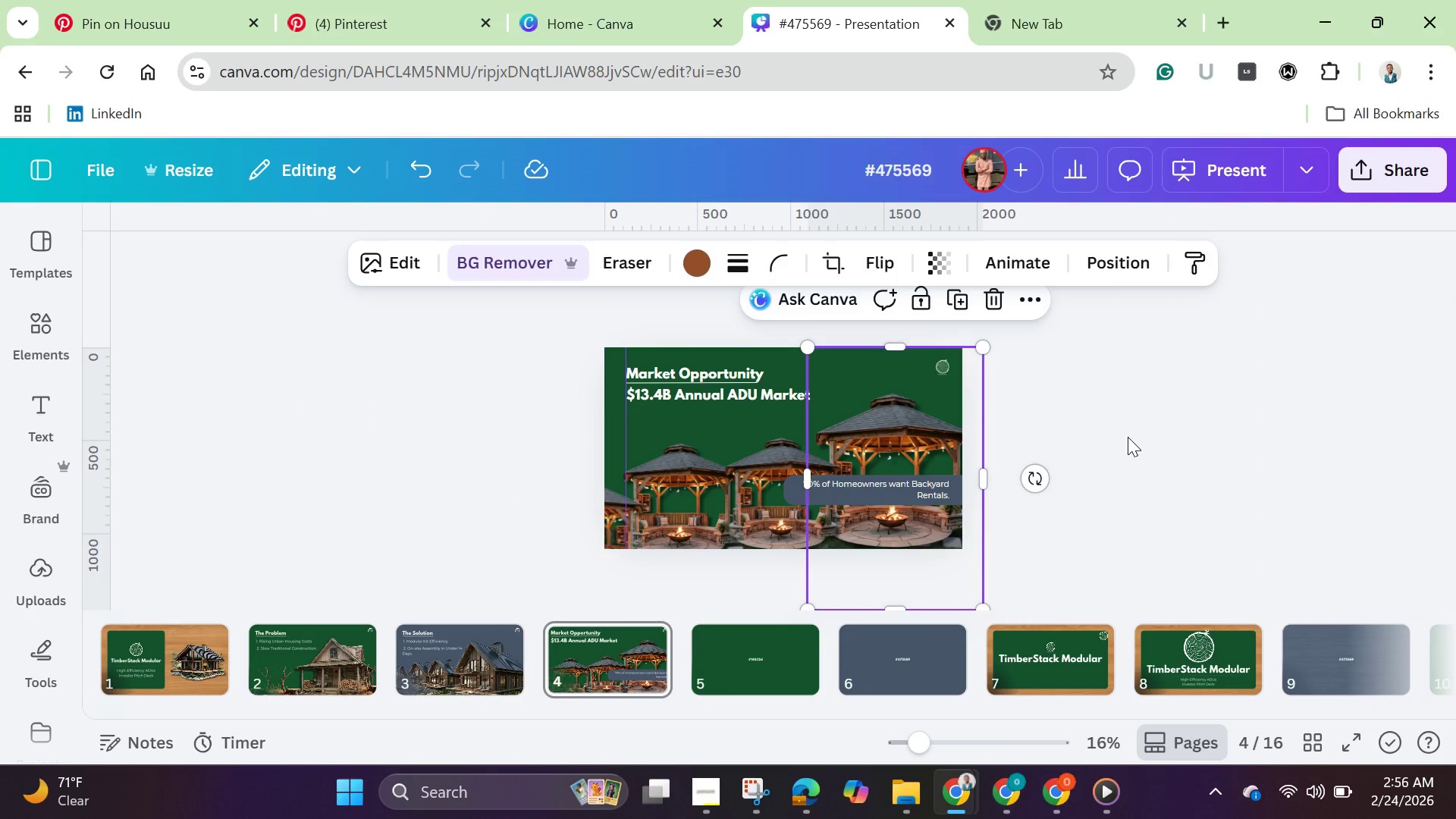 
left_click([1128, 437])
 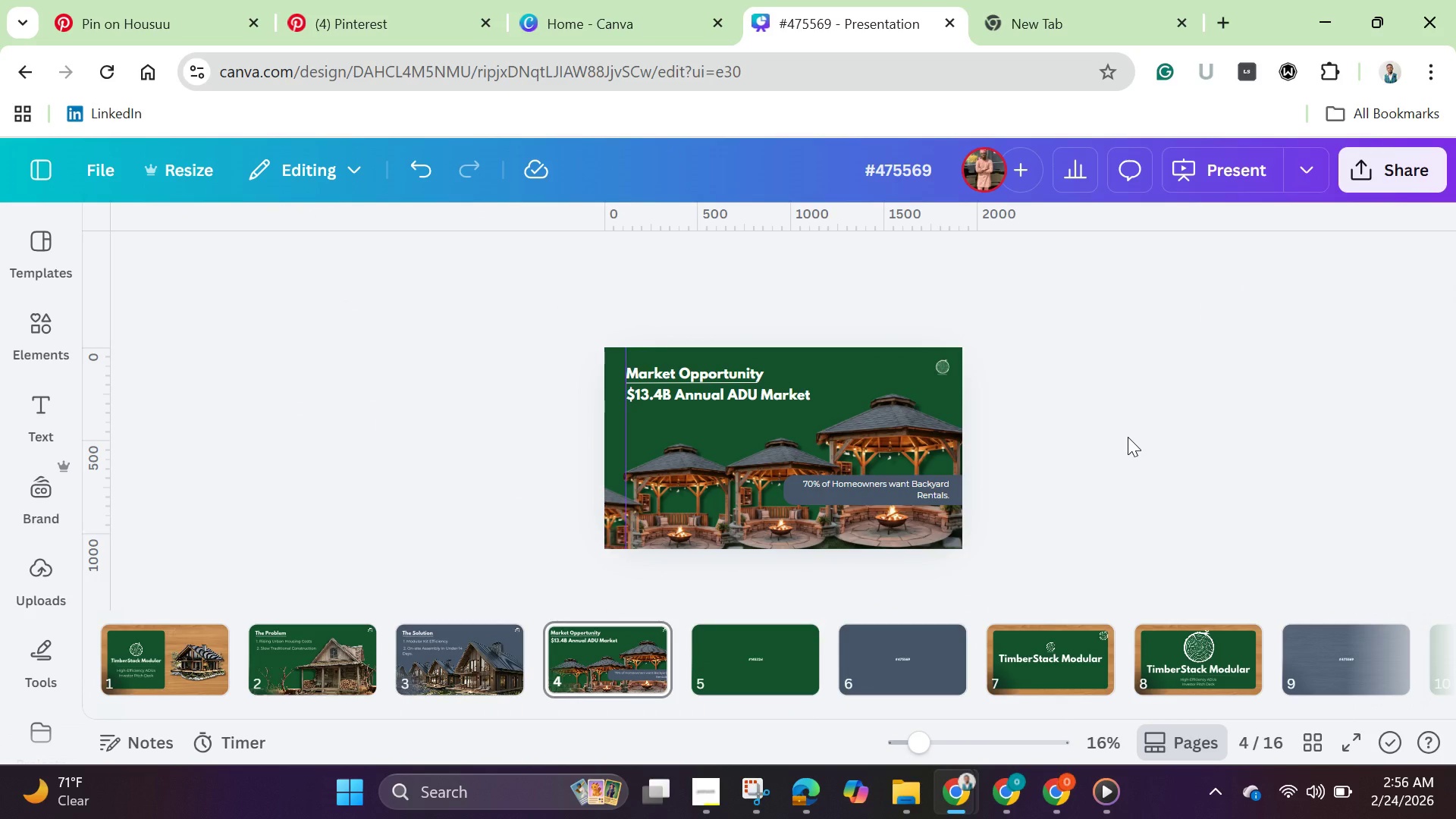 
left_click([1128, 437])
 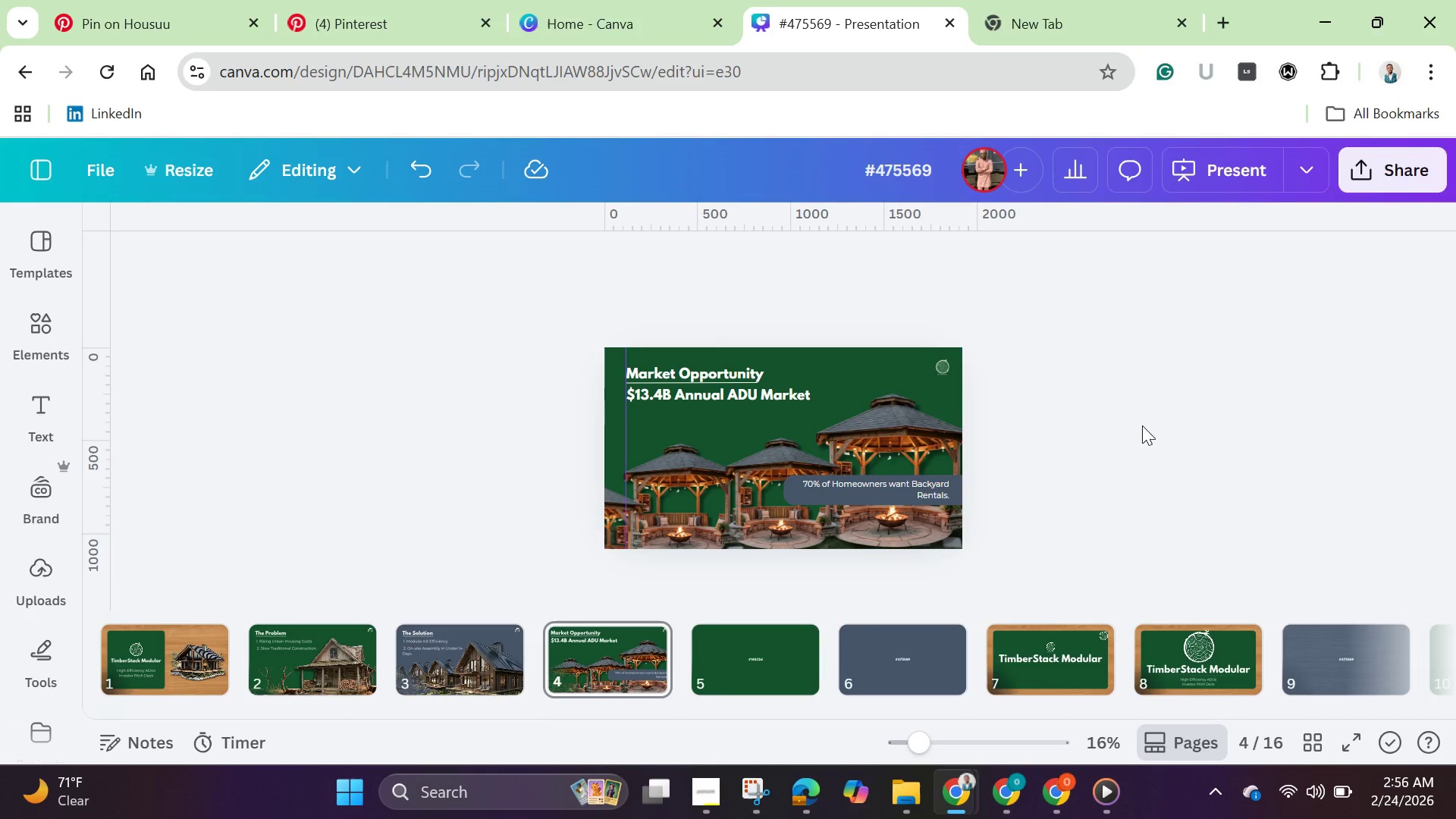 
left_click([1142, 425])
 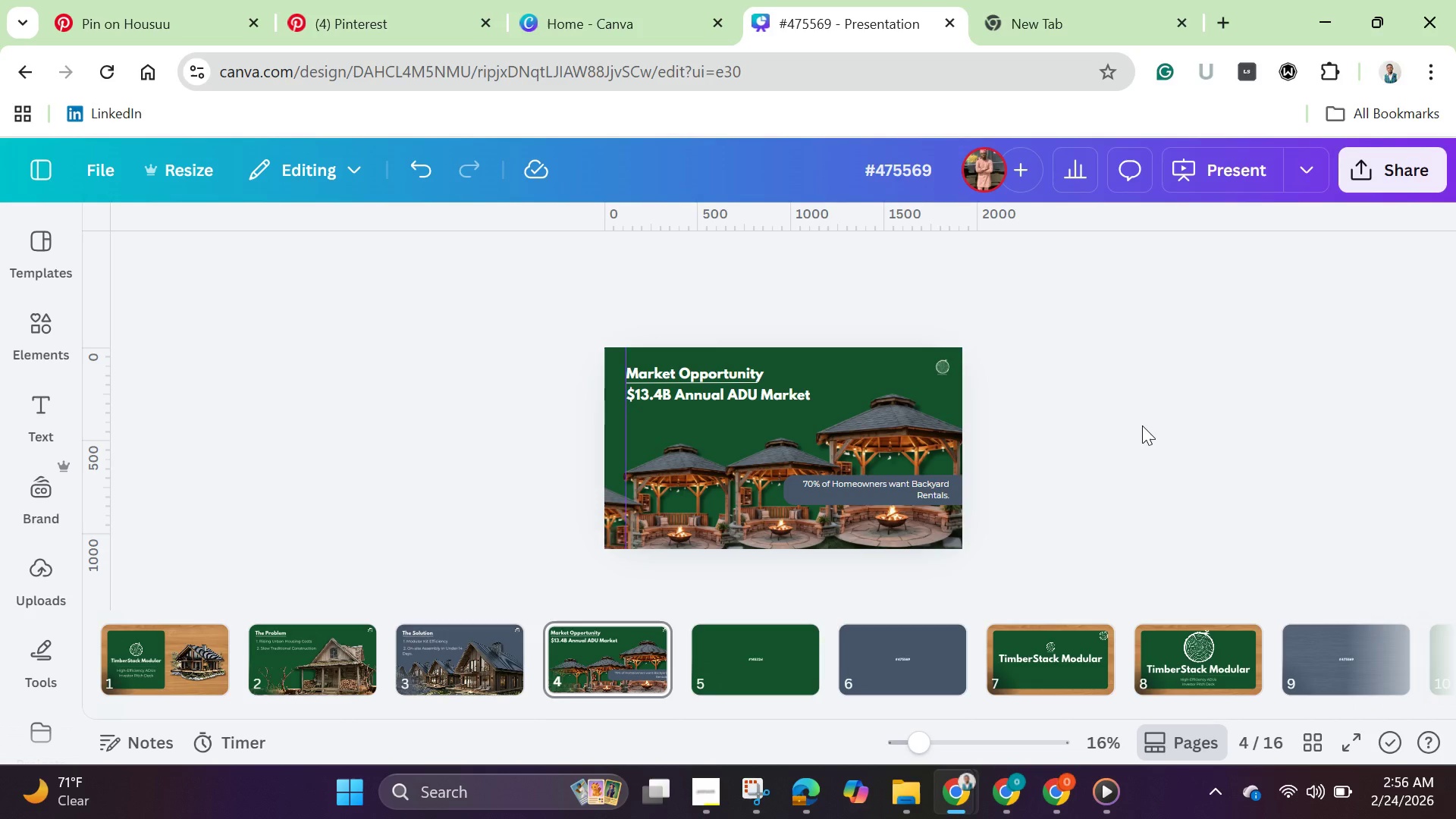 
left_click([1142, 425])
 